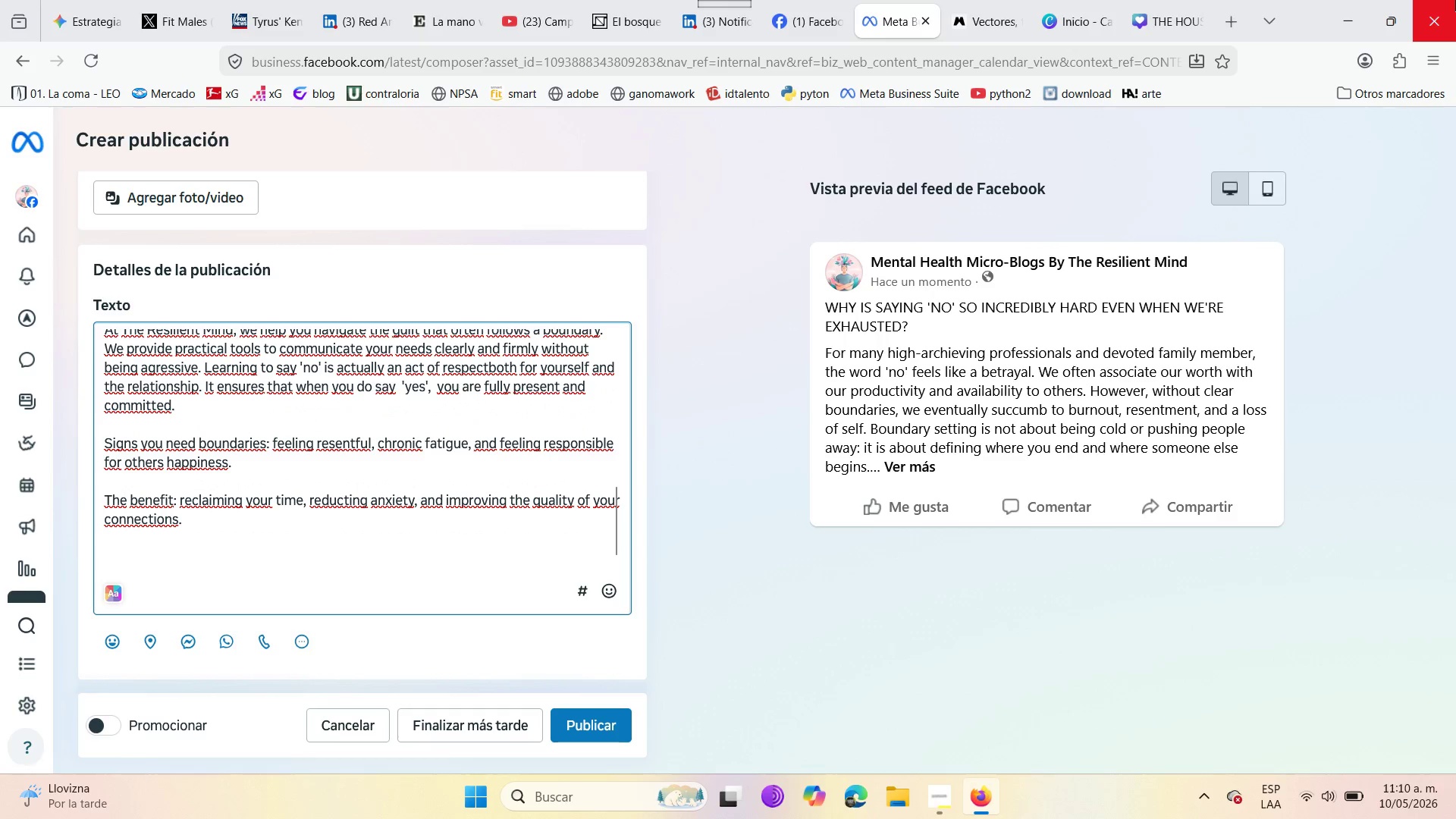 
type(How to sat)
key(Backspace)
key(Backspace)
type(tat)
key(Backspace)
type(rt )
key(Backspace)
type(> )
 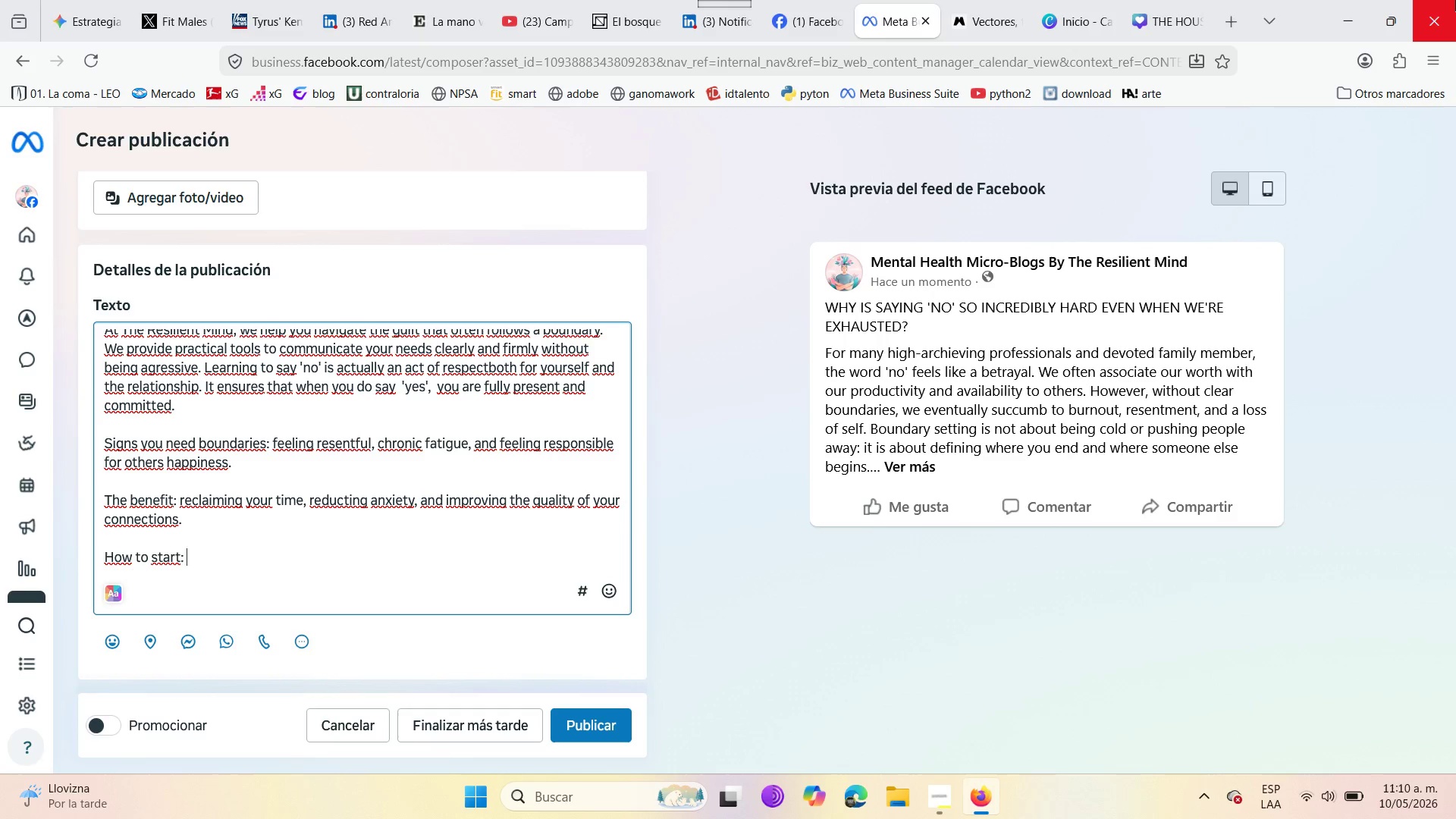 
type(identify one area where you fell overex)
key(Backspace)
key(Backspace)
key(Backspace)
key(Backspace)
key(Backspace)
key(Backspace)
key(Backspace)
key(Backspace)
key(Backspace)
type(el )
 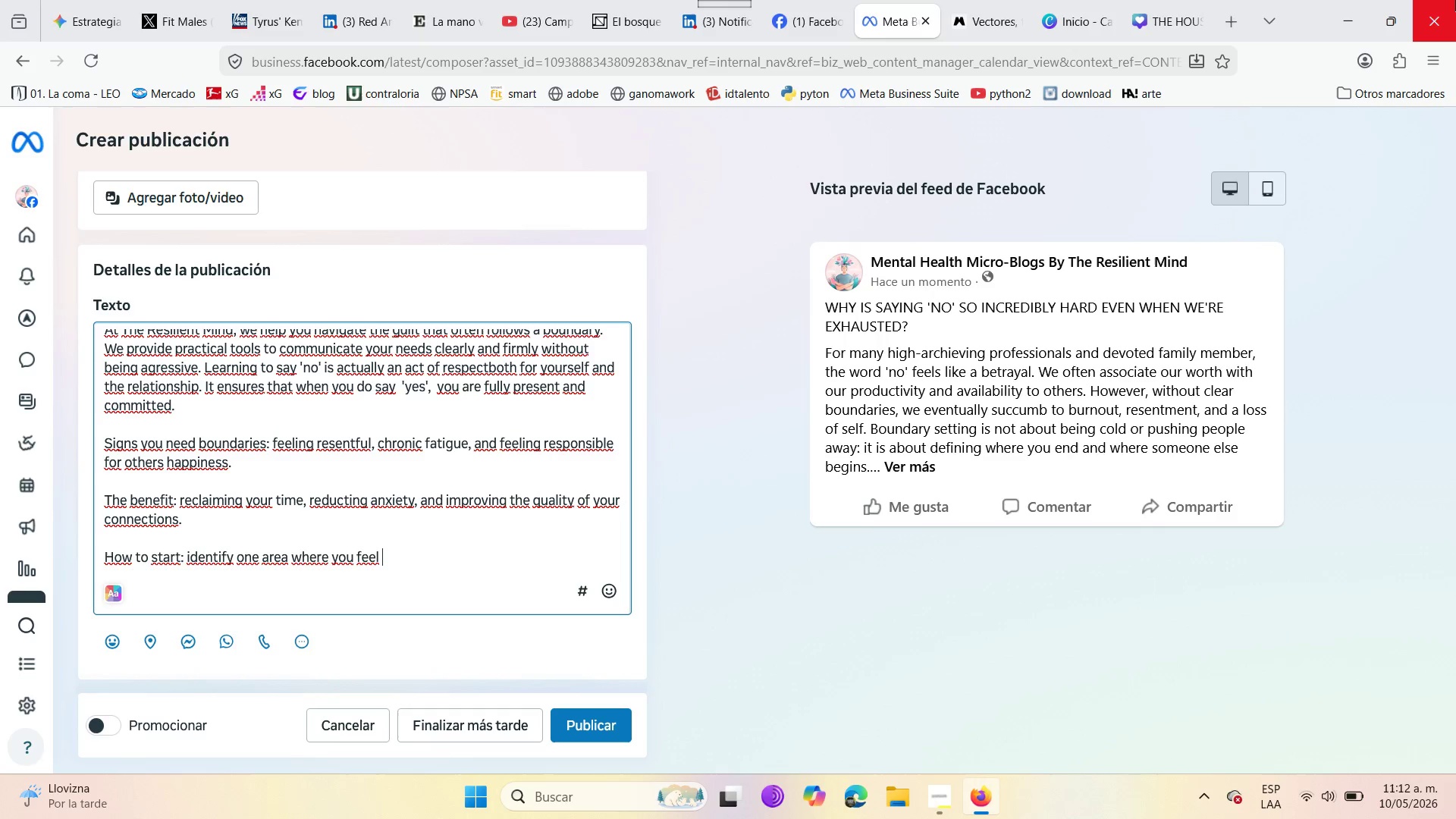 
wait(61.3)
 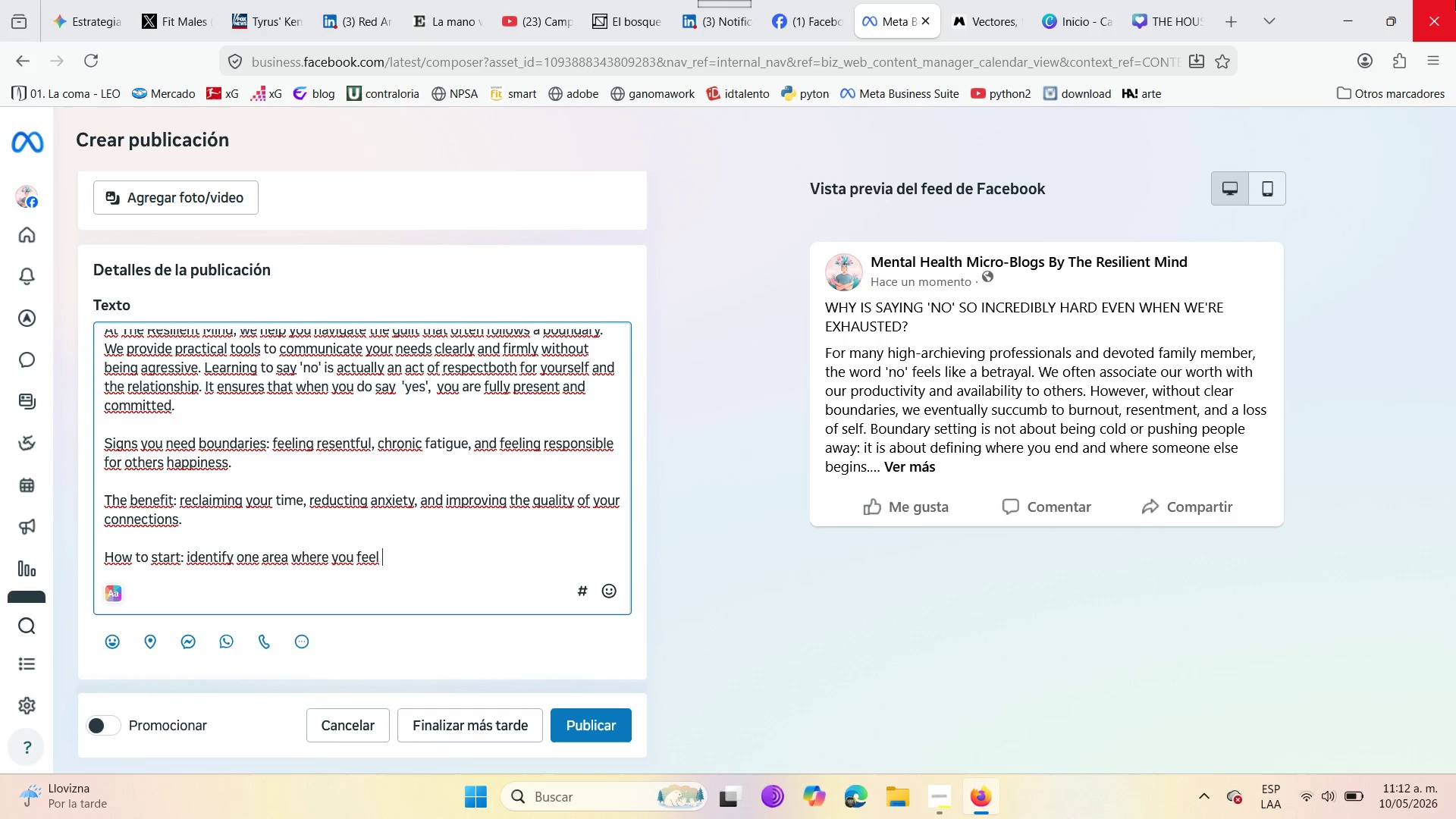 
type(over)
 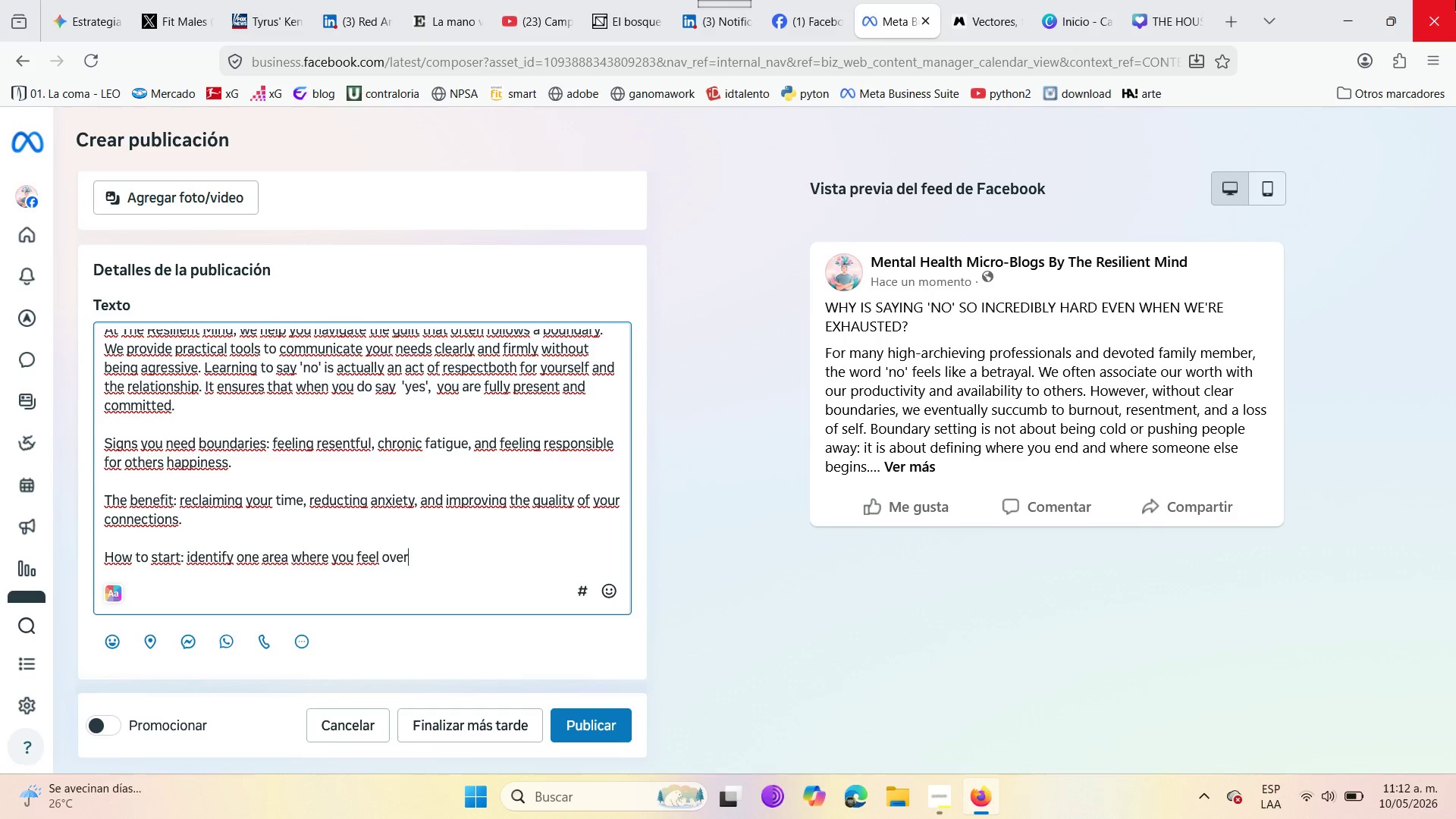 
wait(6.3)
 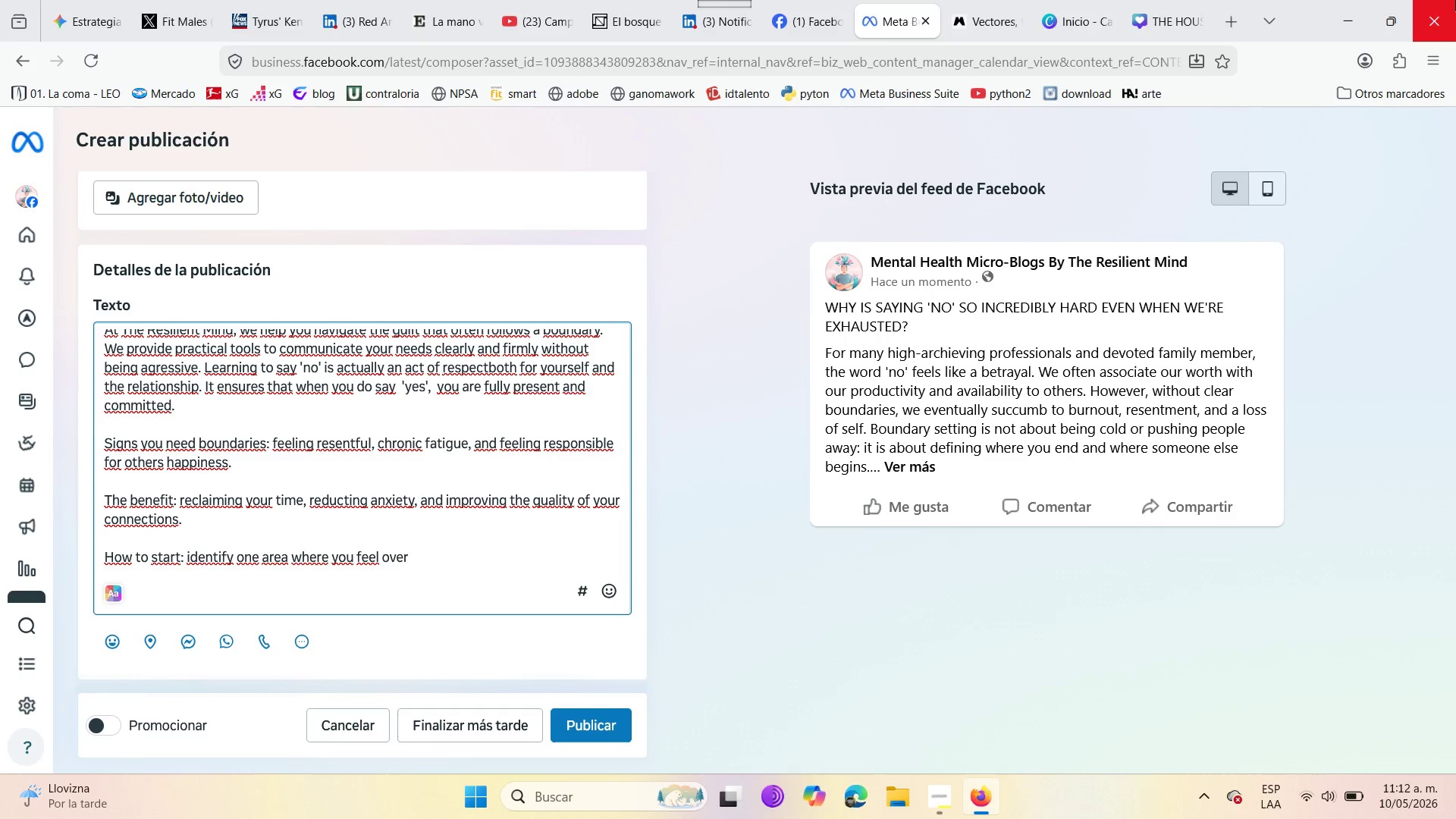 
type(extended )
 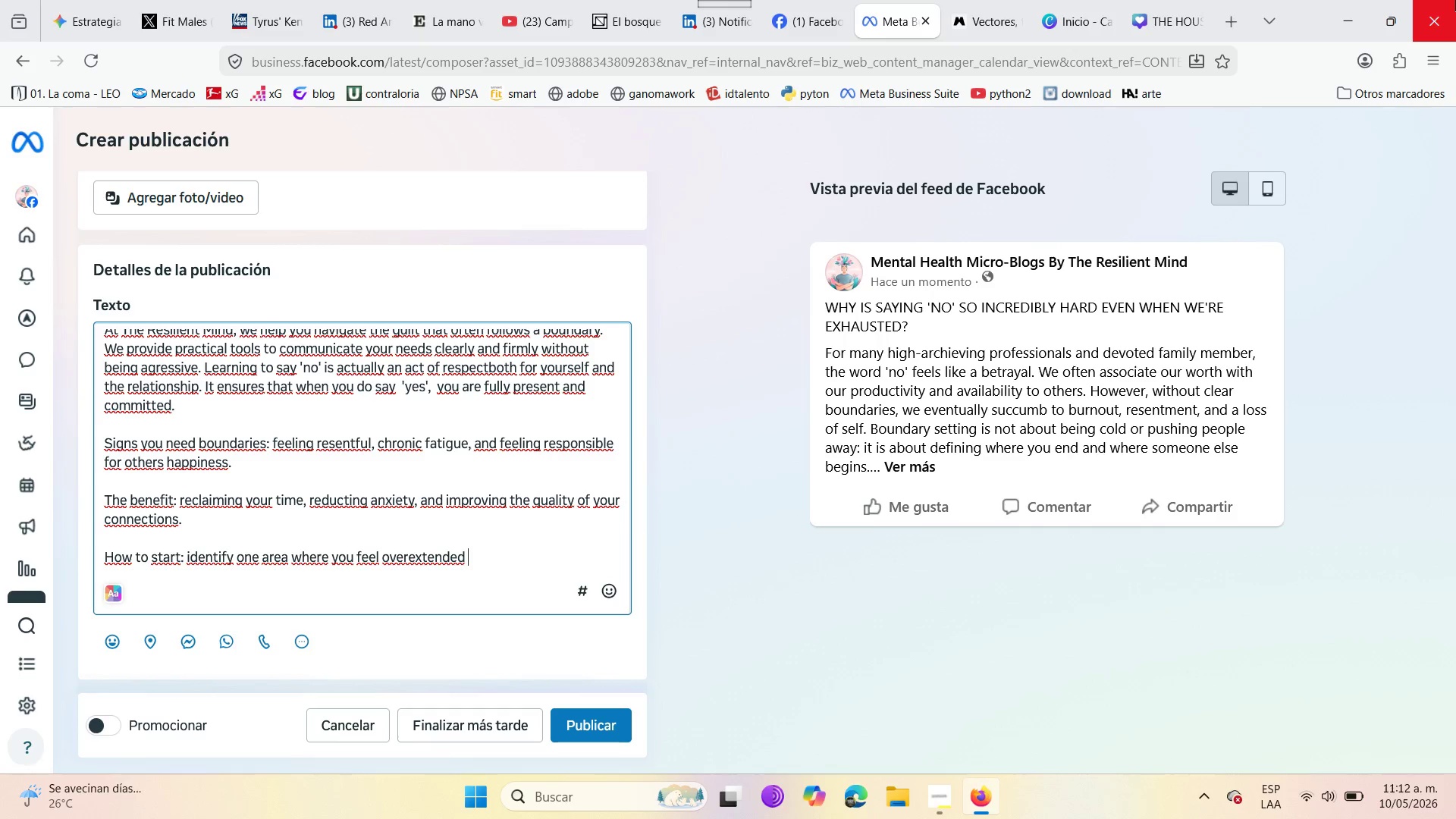 
type(and practice a polite v)
key(Backspace)
type(but firm decline )
key(Backspace)
type(. )
 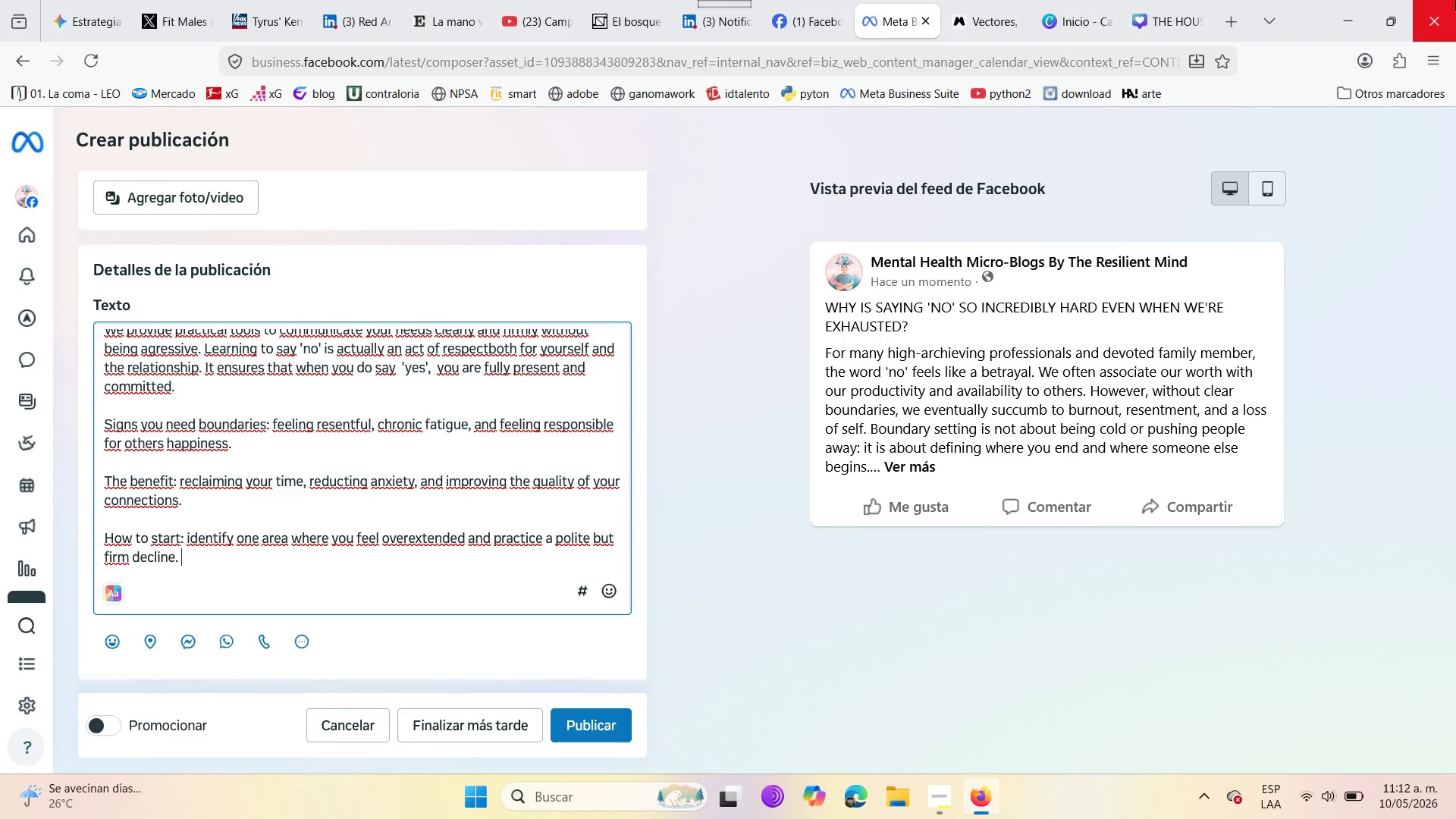 
key(Enter)
 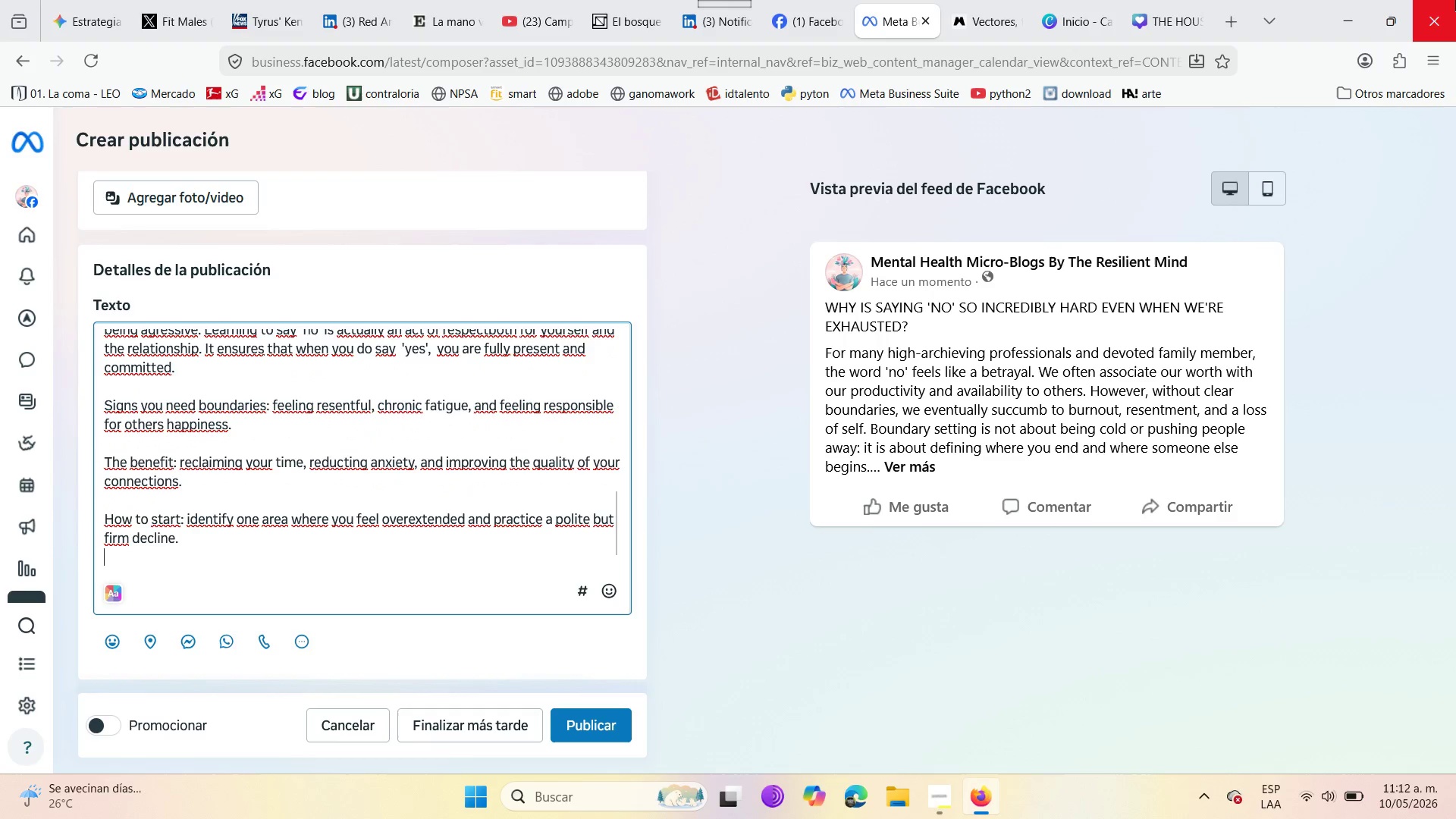 
key(Enter)
 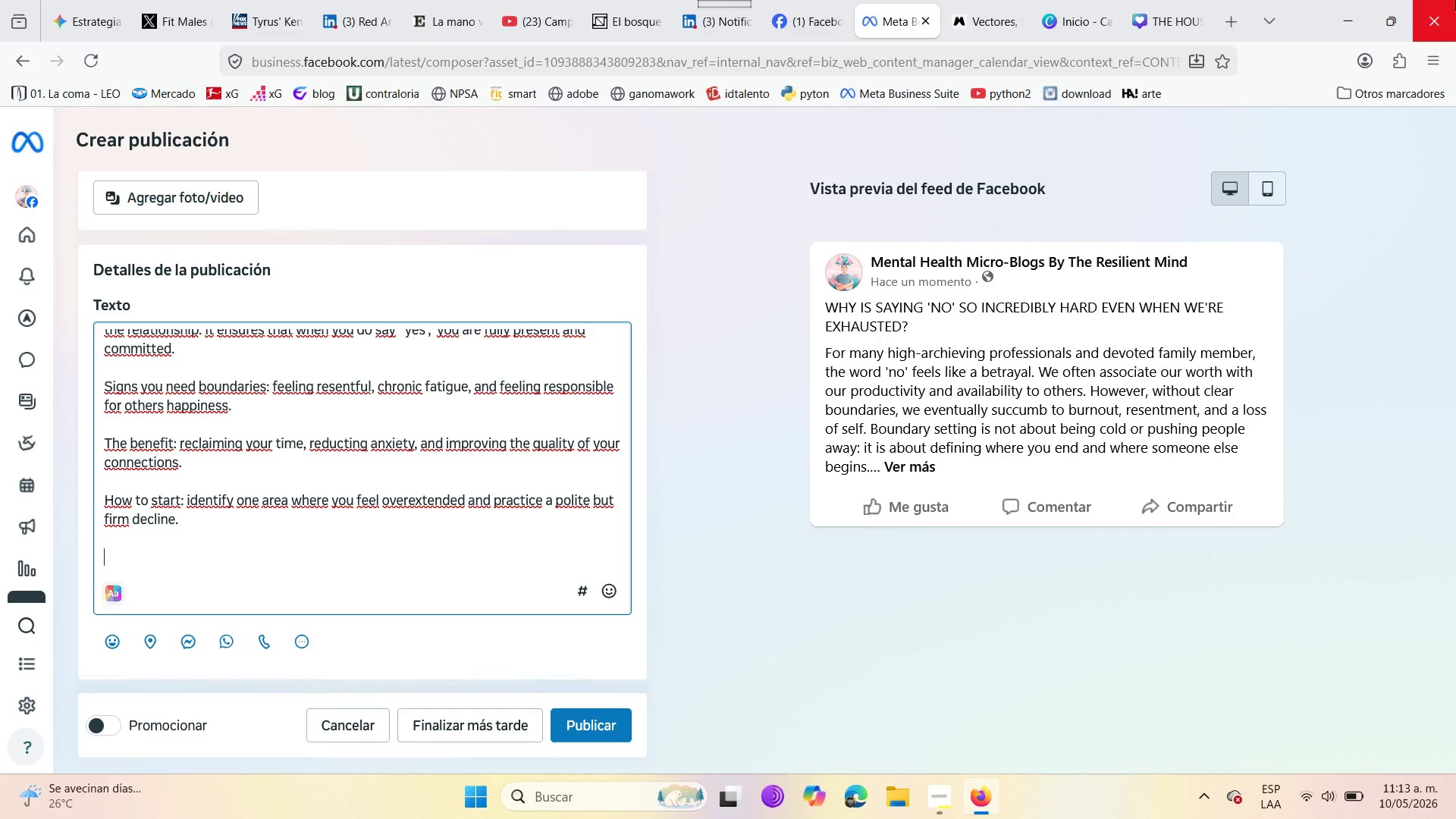 
wait(30.53)
 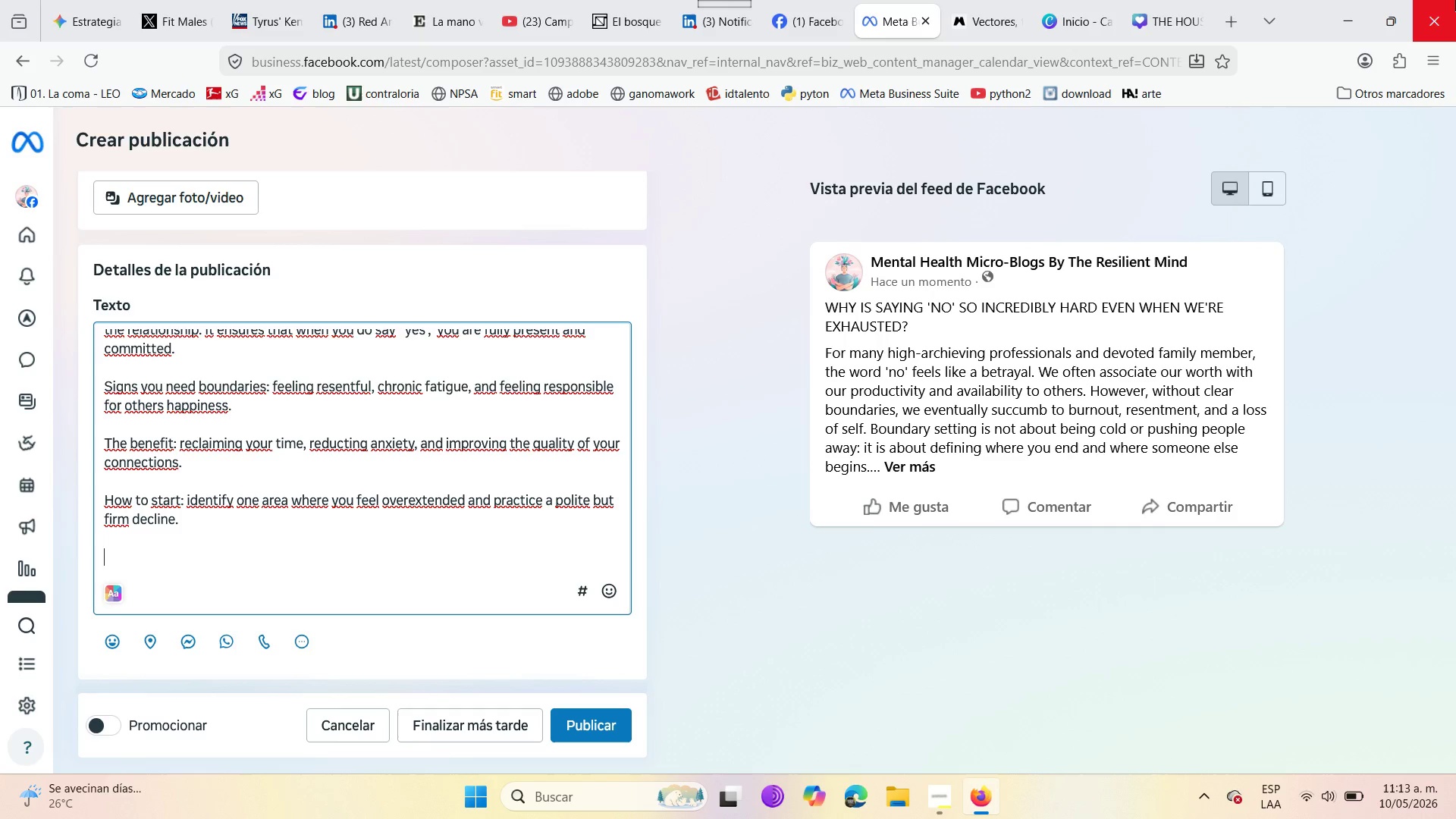 
type(Are you ready to reclaim your)
 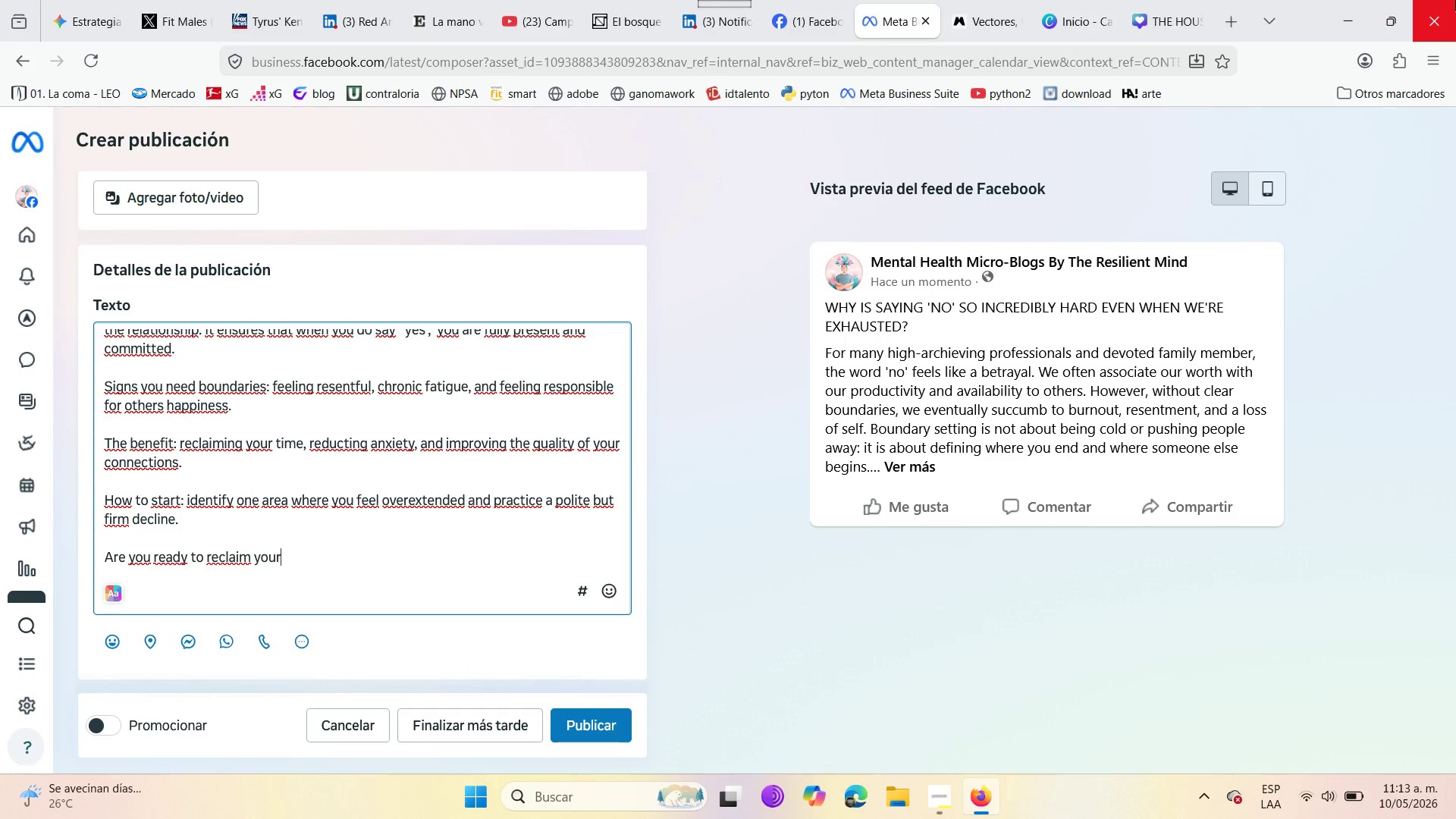 
type( time{)
 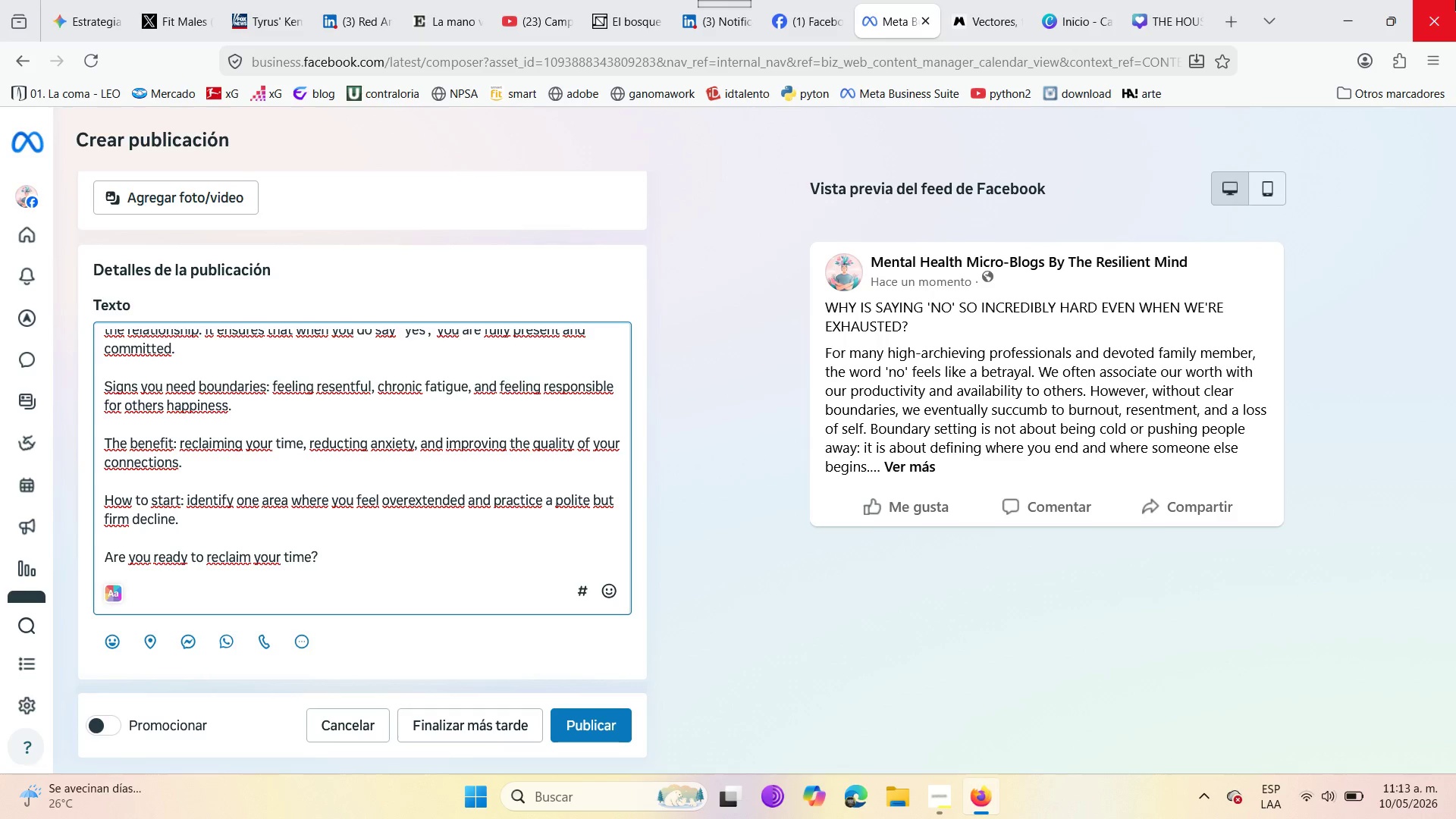 
wait(15.61)
 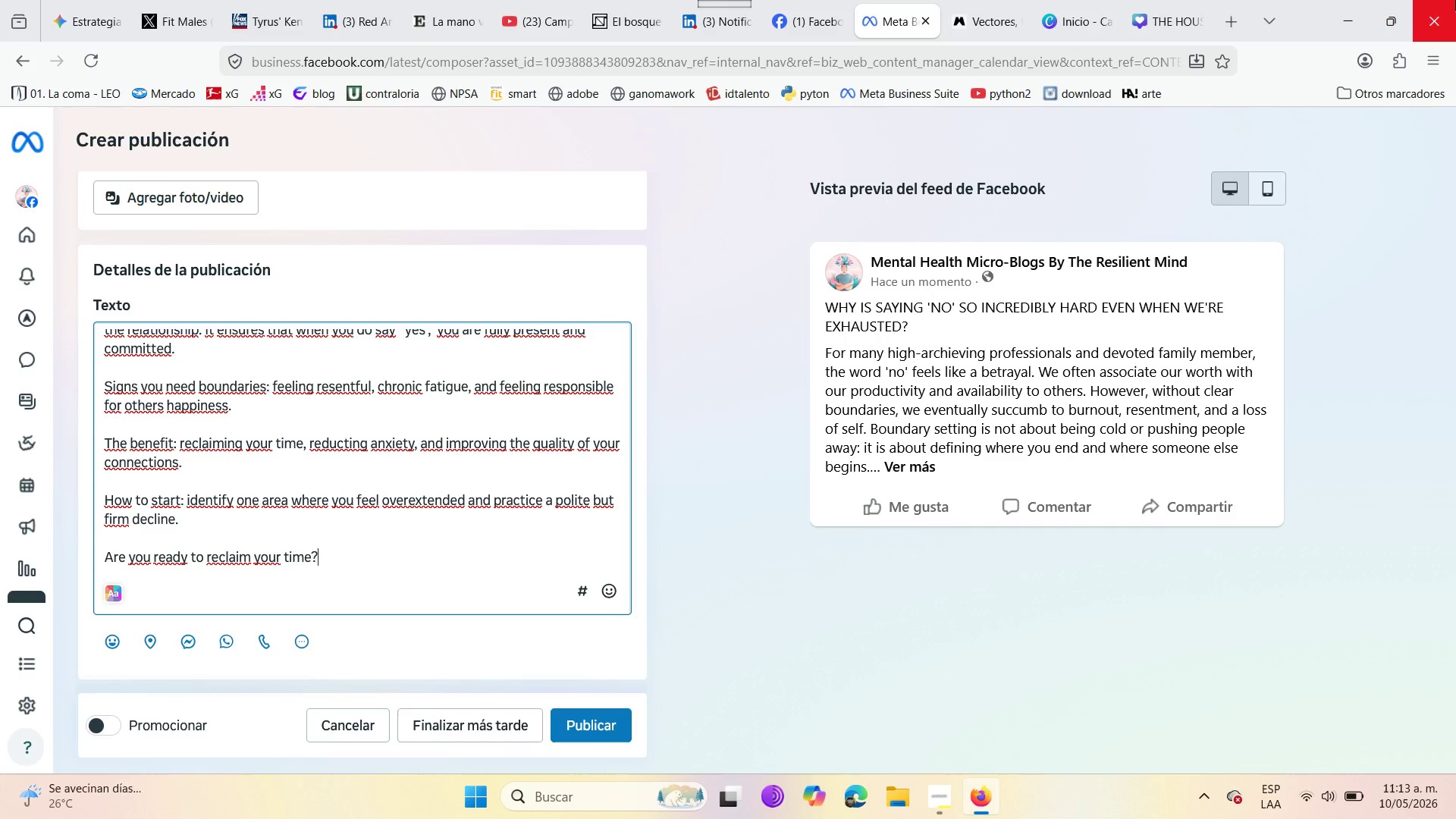 
type( Send )
 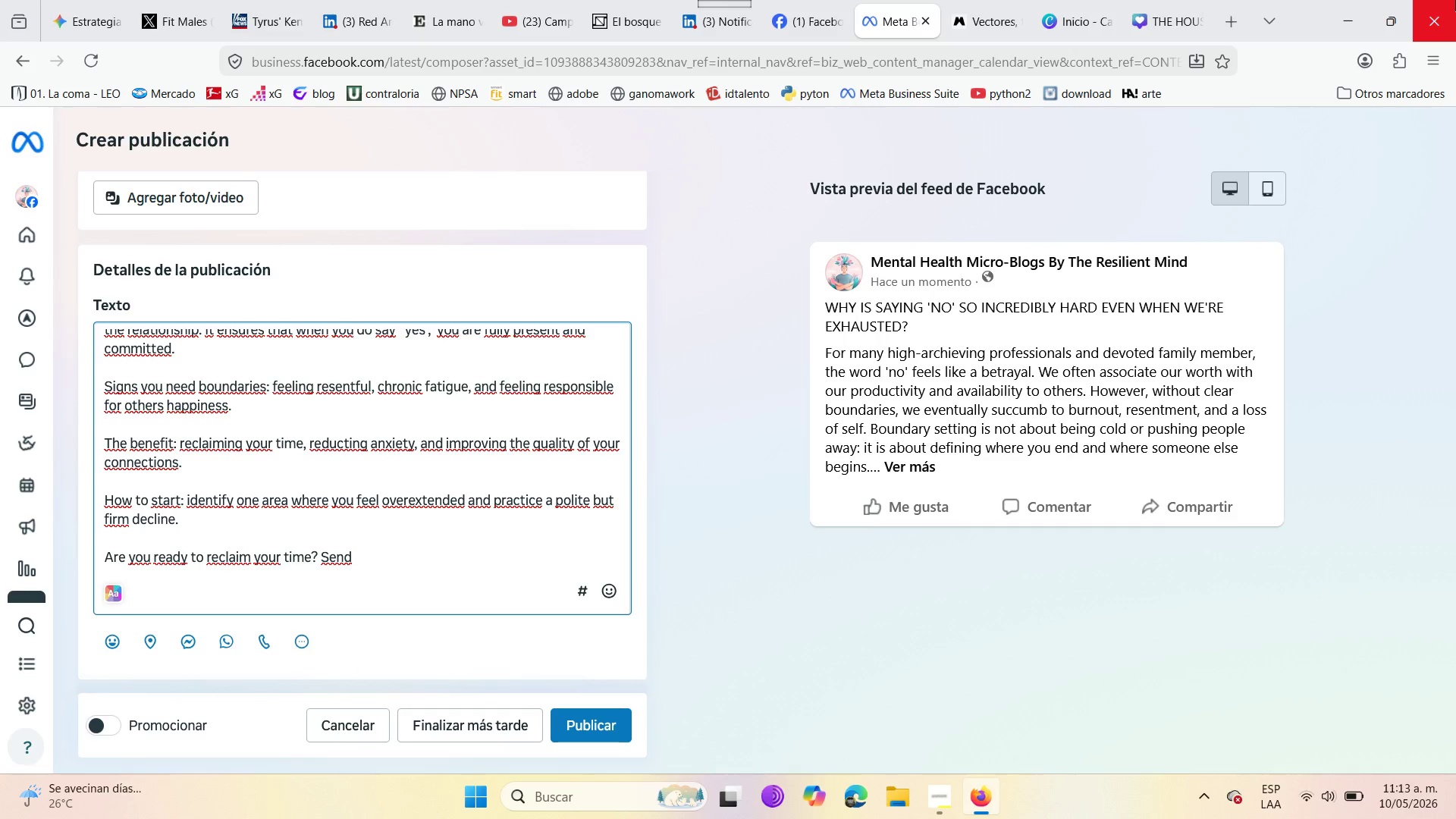 
type(us)
 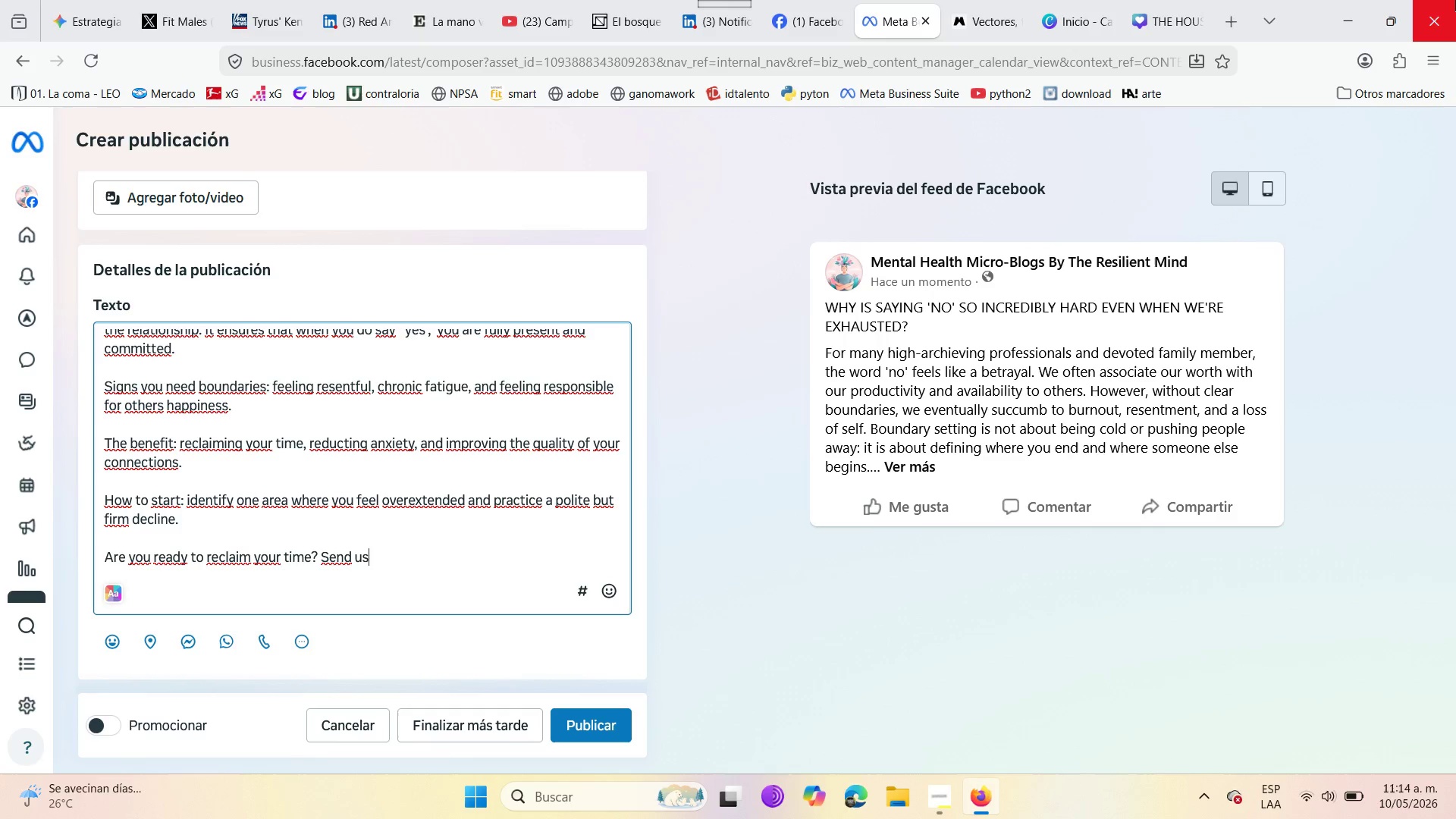 
wait(5.98)
 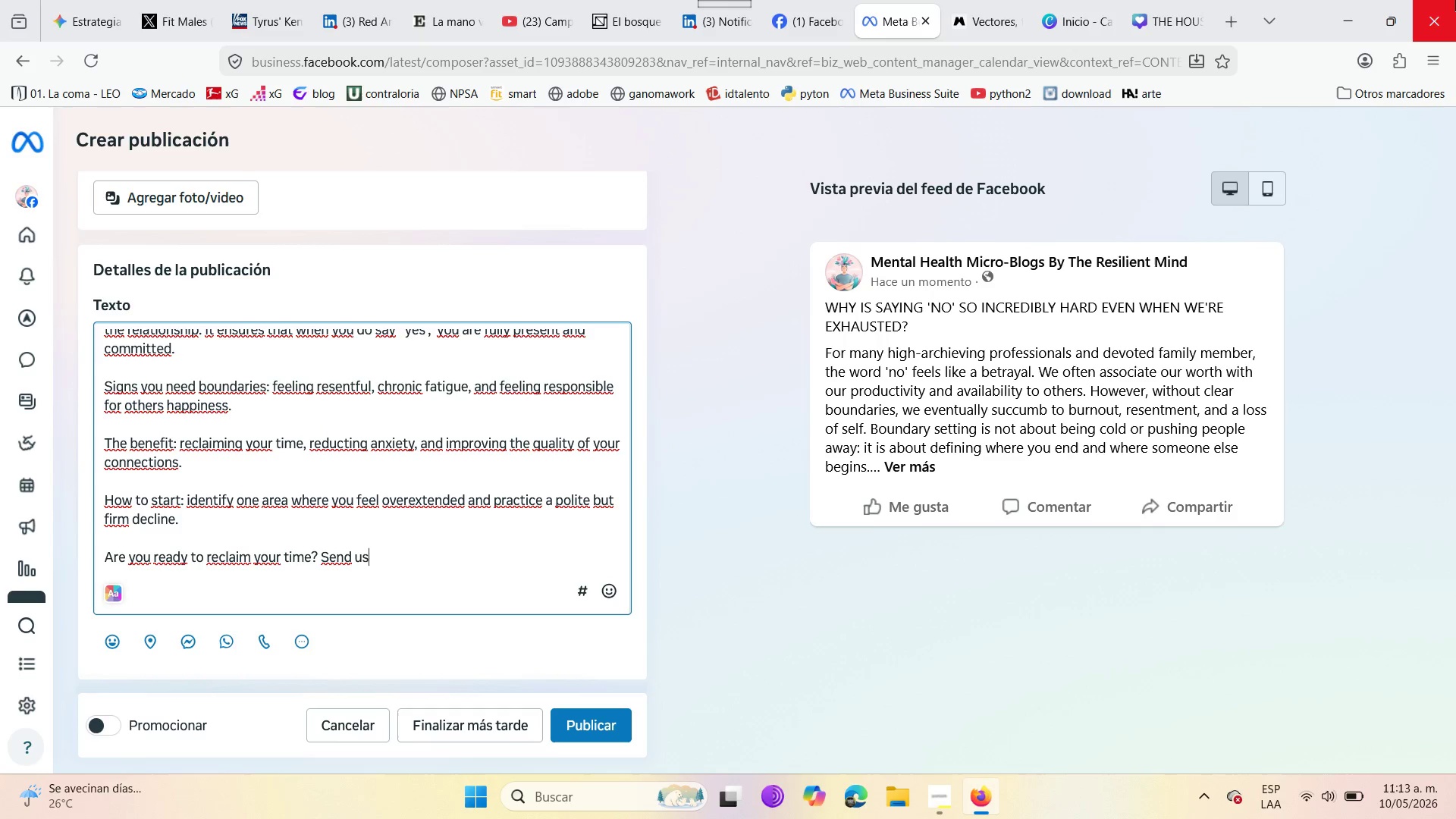 
type( a message today to learn how to )
 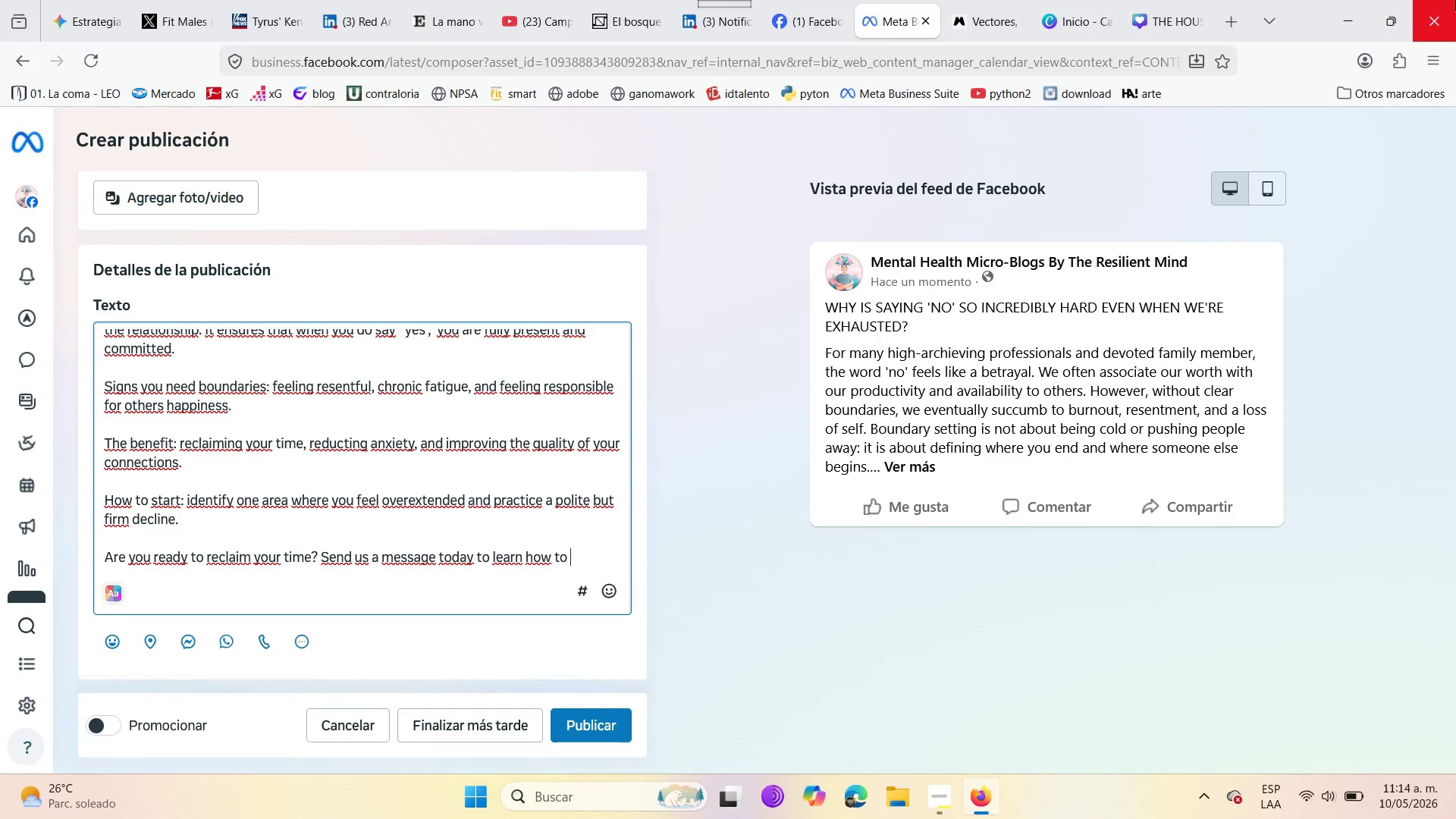 
type(set boundaries that stick )
key(Backspace)
type(.  Your well-being depends omn )
key(Backspace)
key(Backspace)
key(Backspace)
key(Backspace)
type(on it )
key(Backspace)
type(. )
 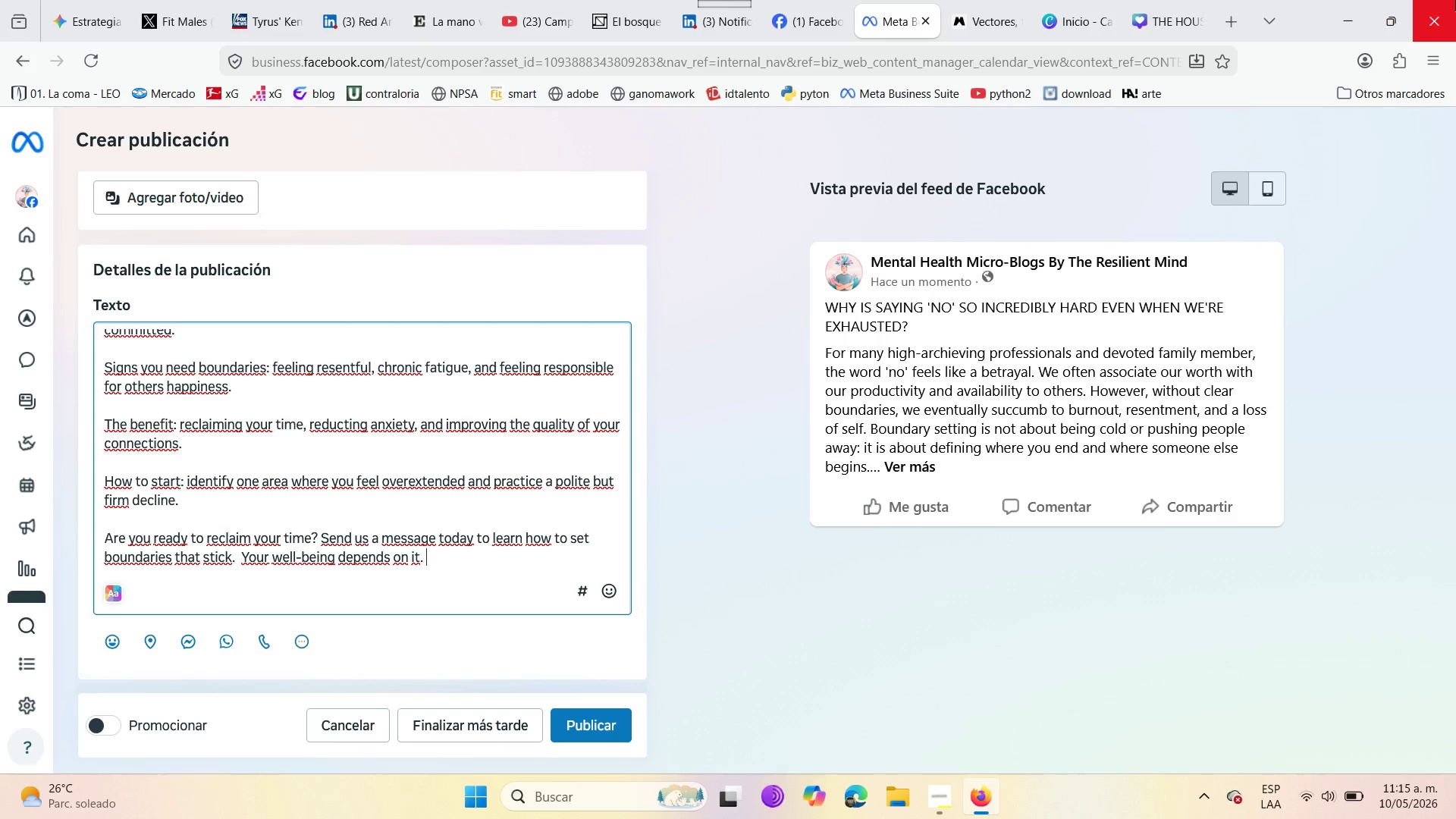 
wait(12.14)
 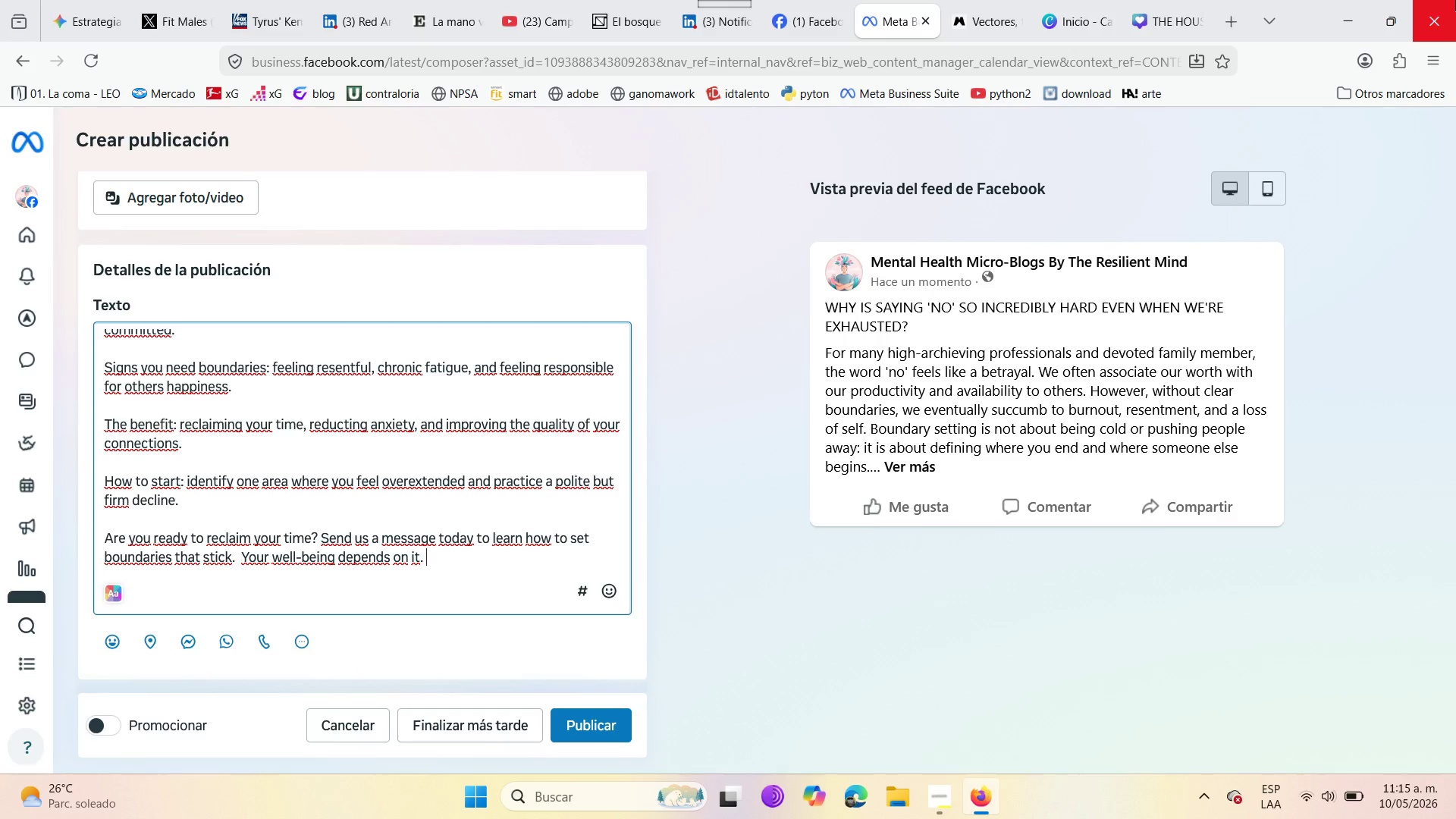 
scroll: coordinate [400, 419], scroll_direction: up, amount: 14.0
 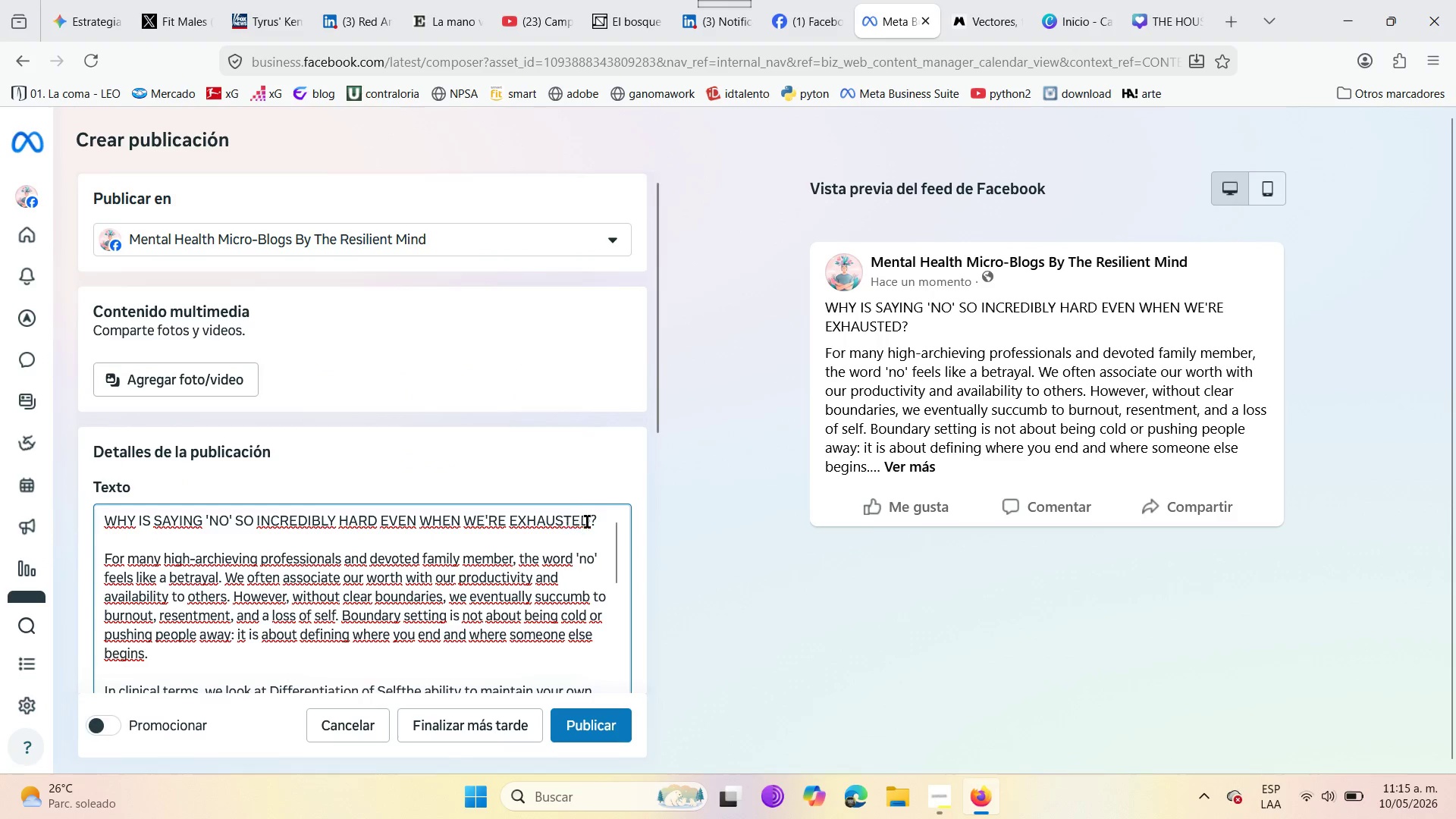 
left_click([604, 519])
 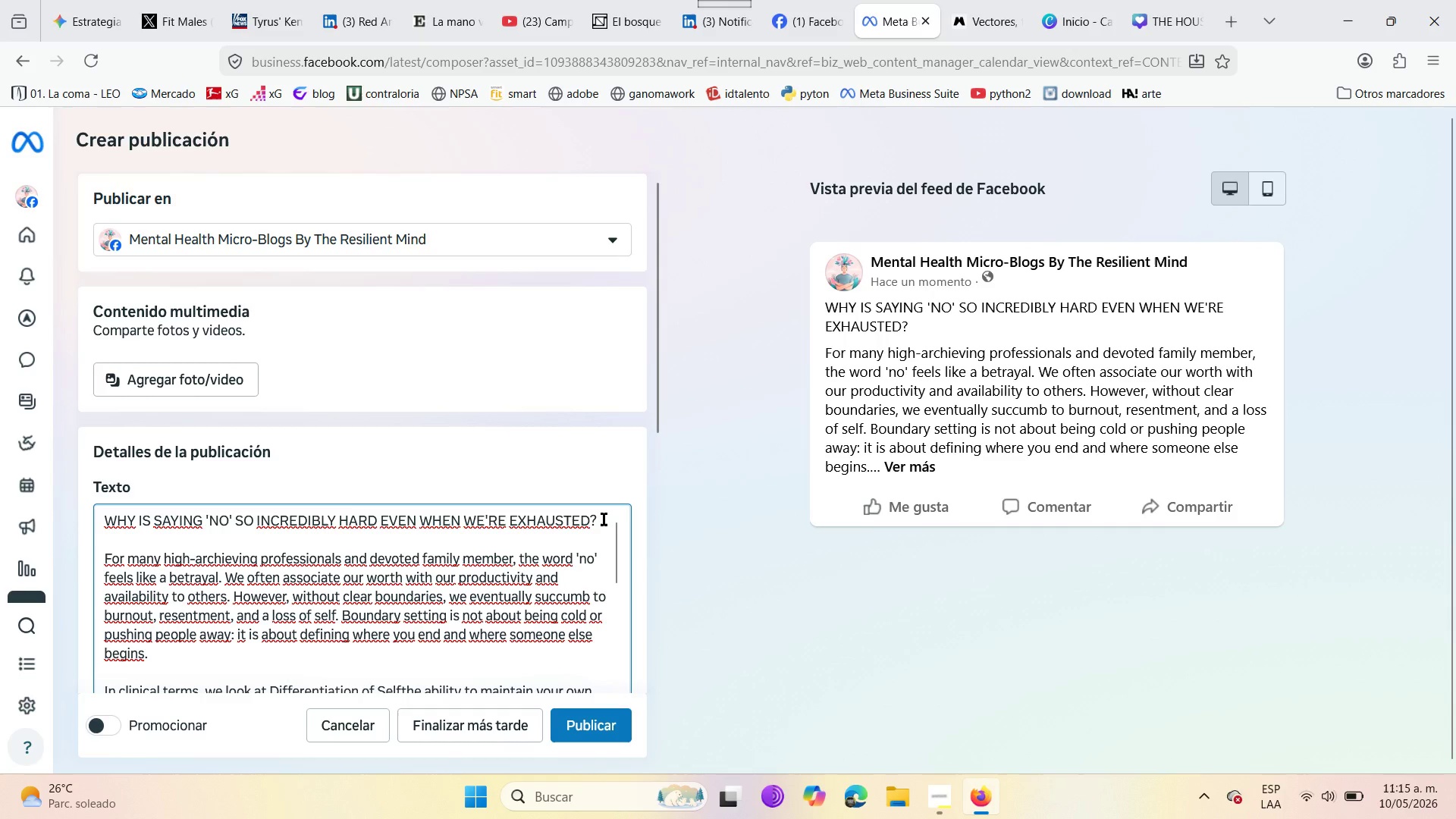 
key(Enter)
 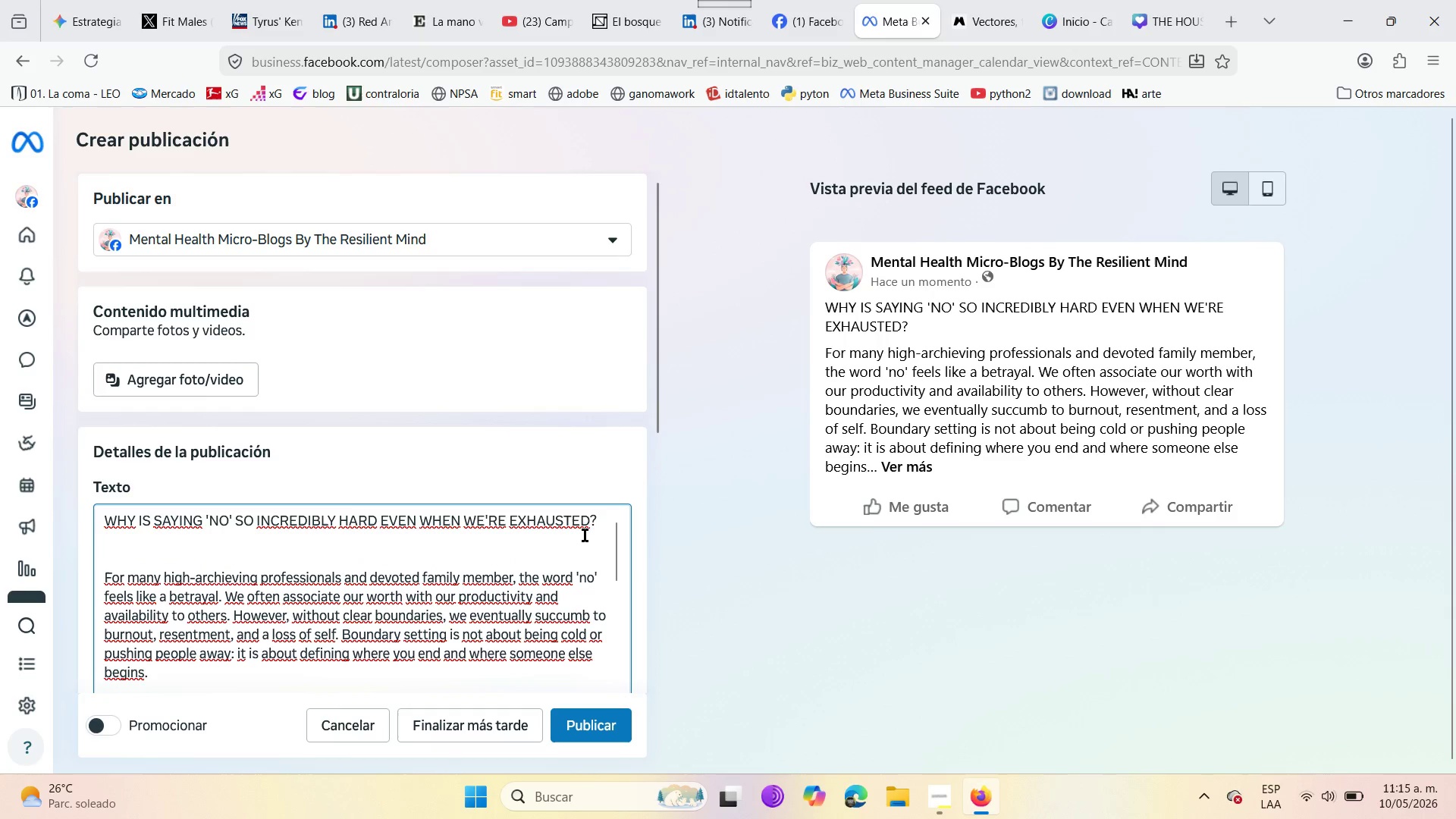 
left_click([588, 522])
 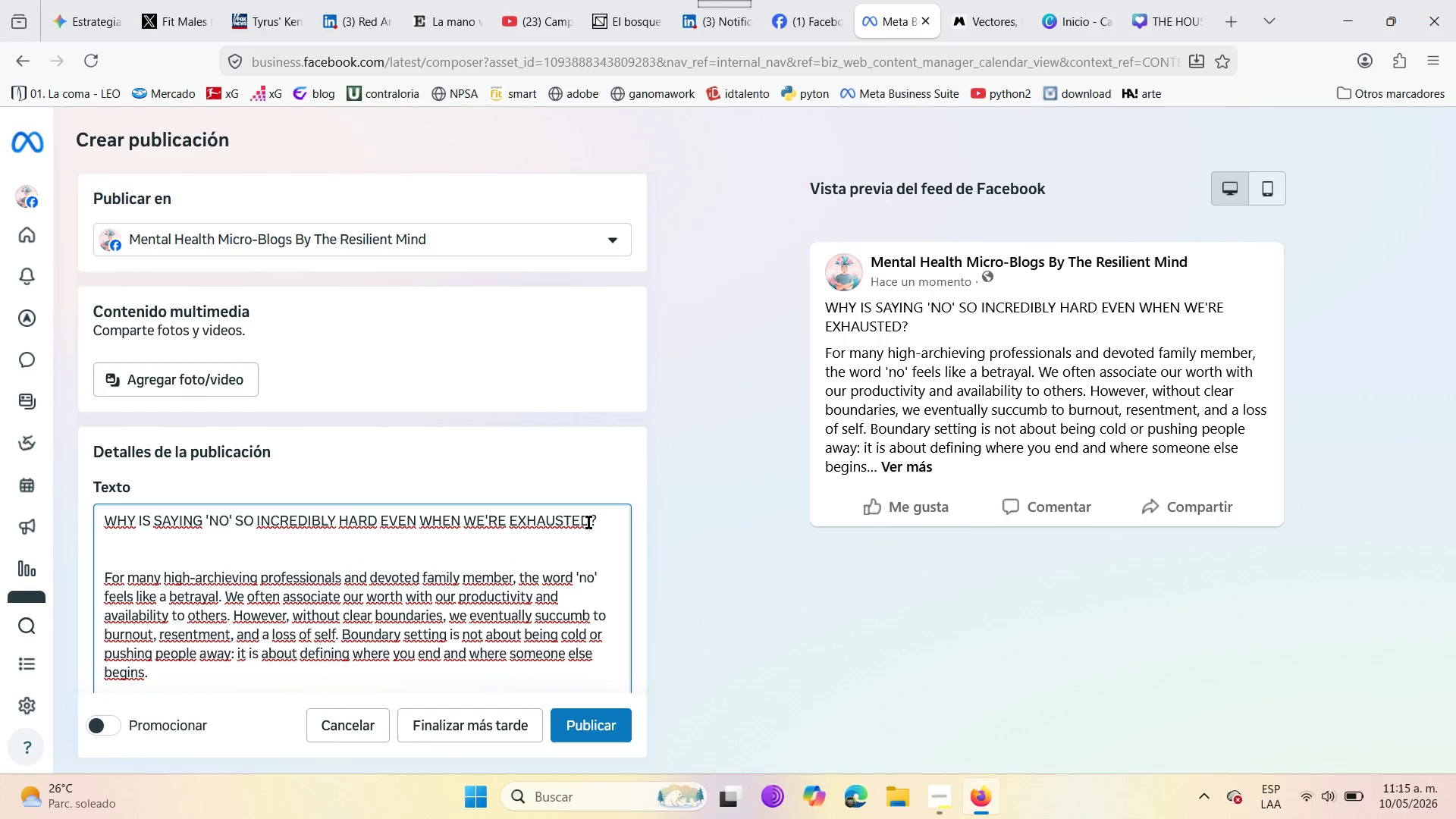 
wait(5.58)
 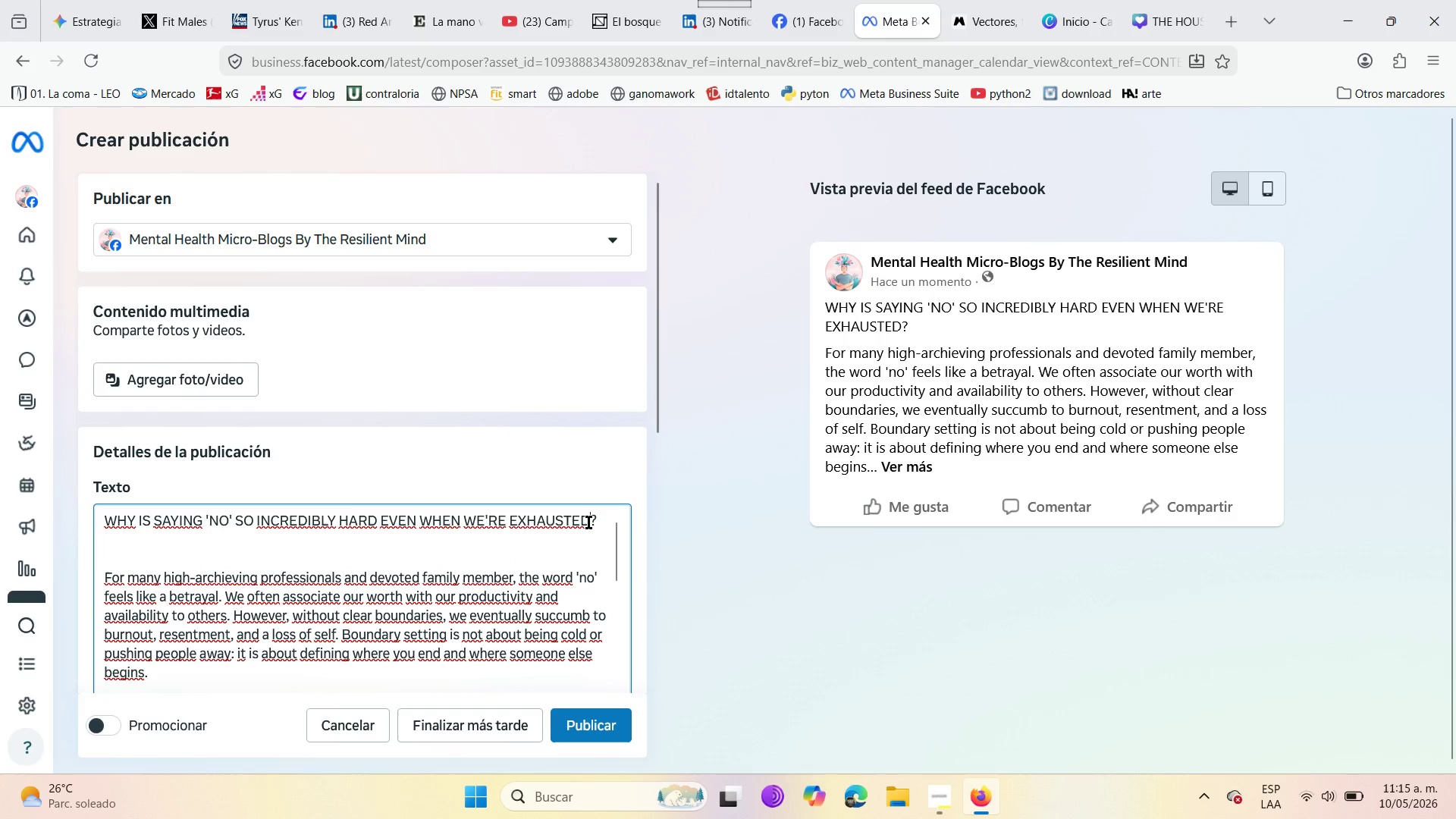 
key(Space)
 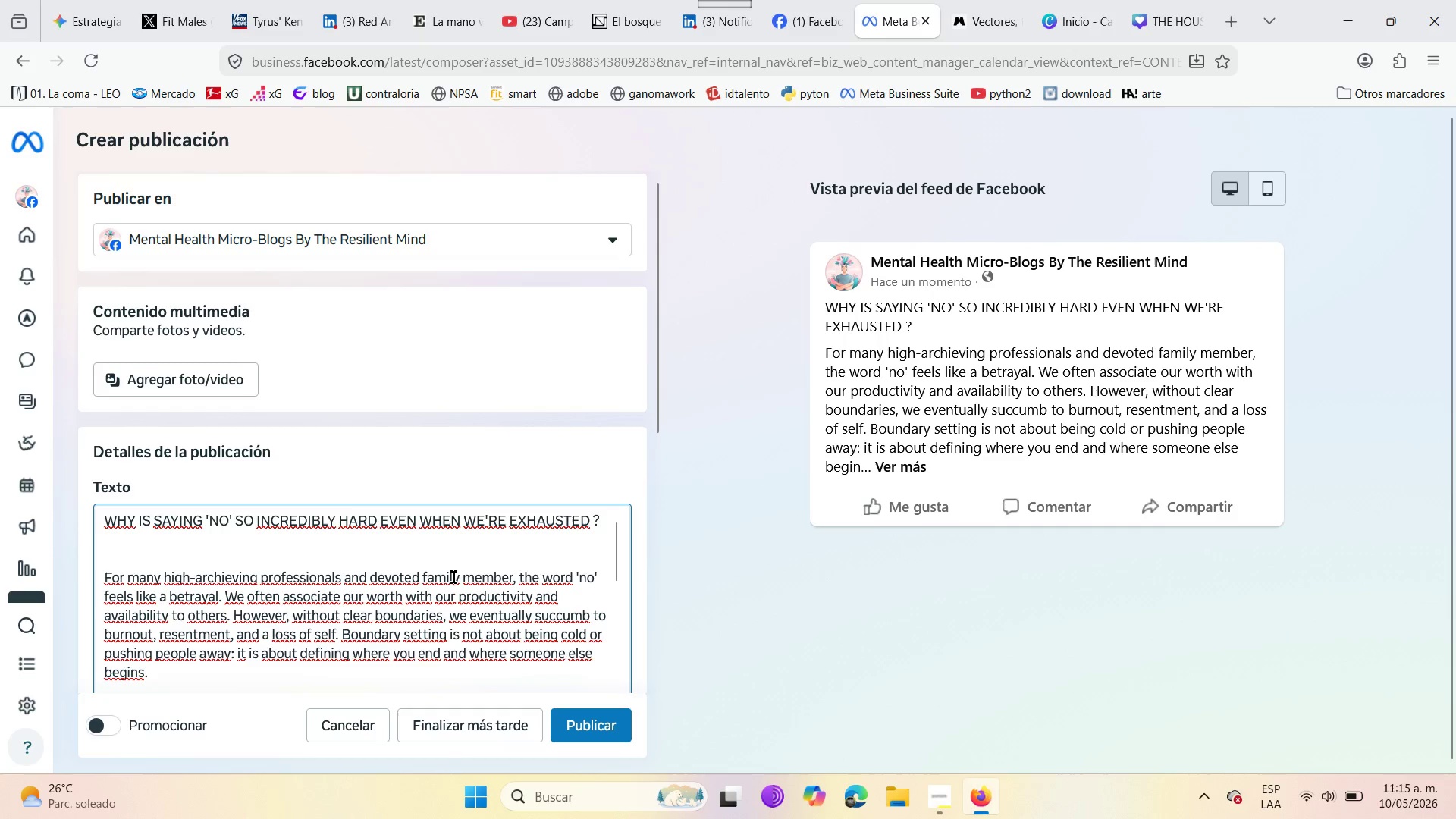 
scroll: coordinate [457, 592], scroll_direction: down, amount: 16.0
 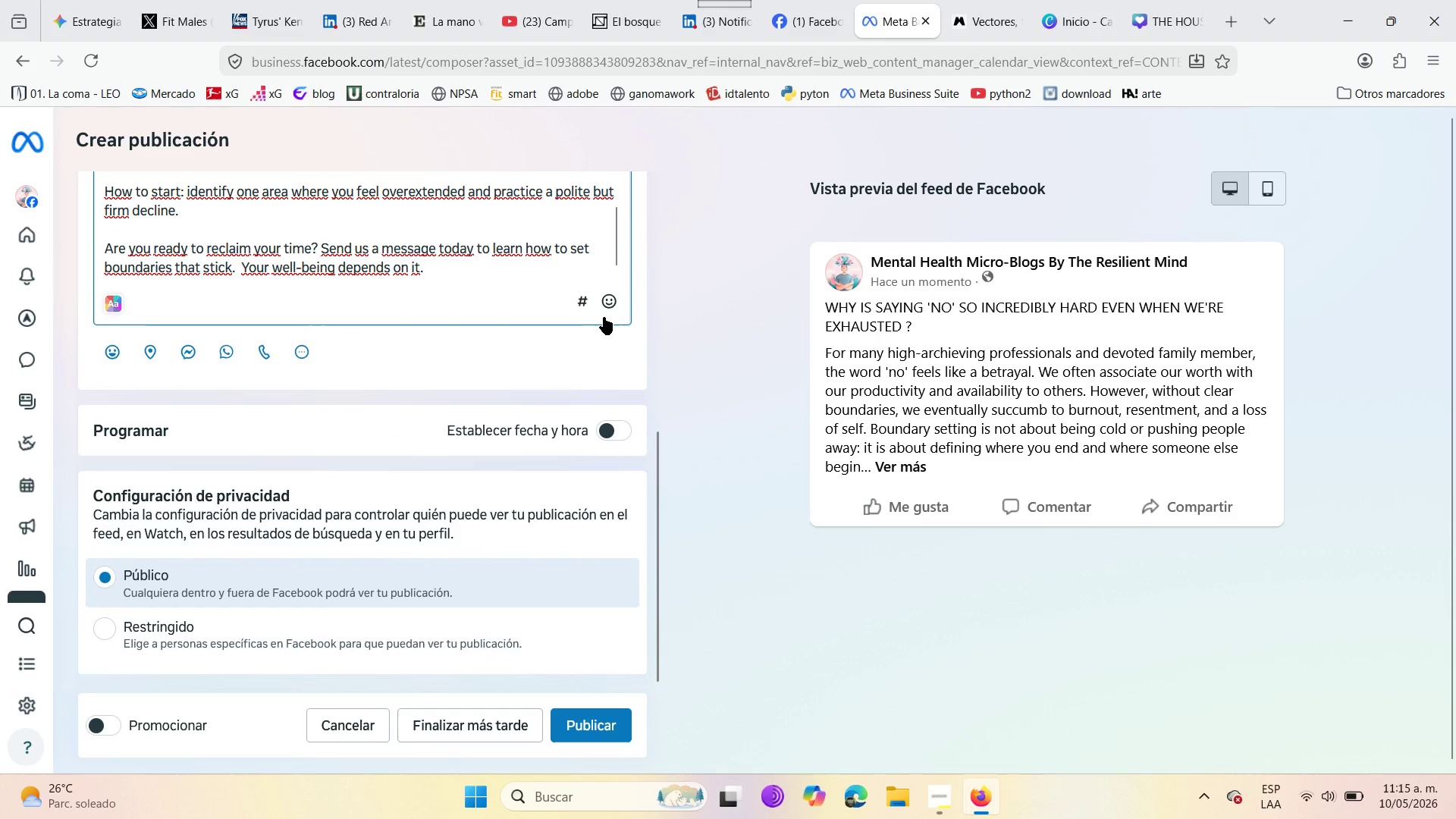 
left_click([610, 312])
 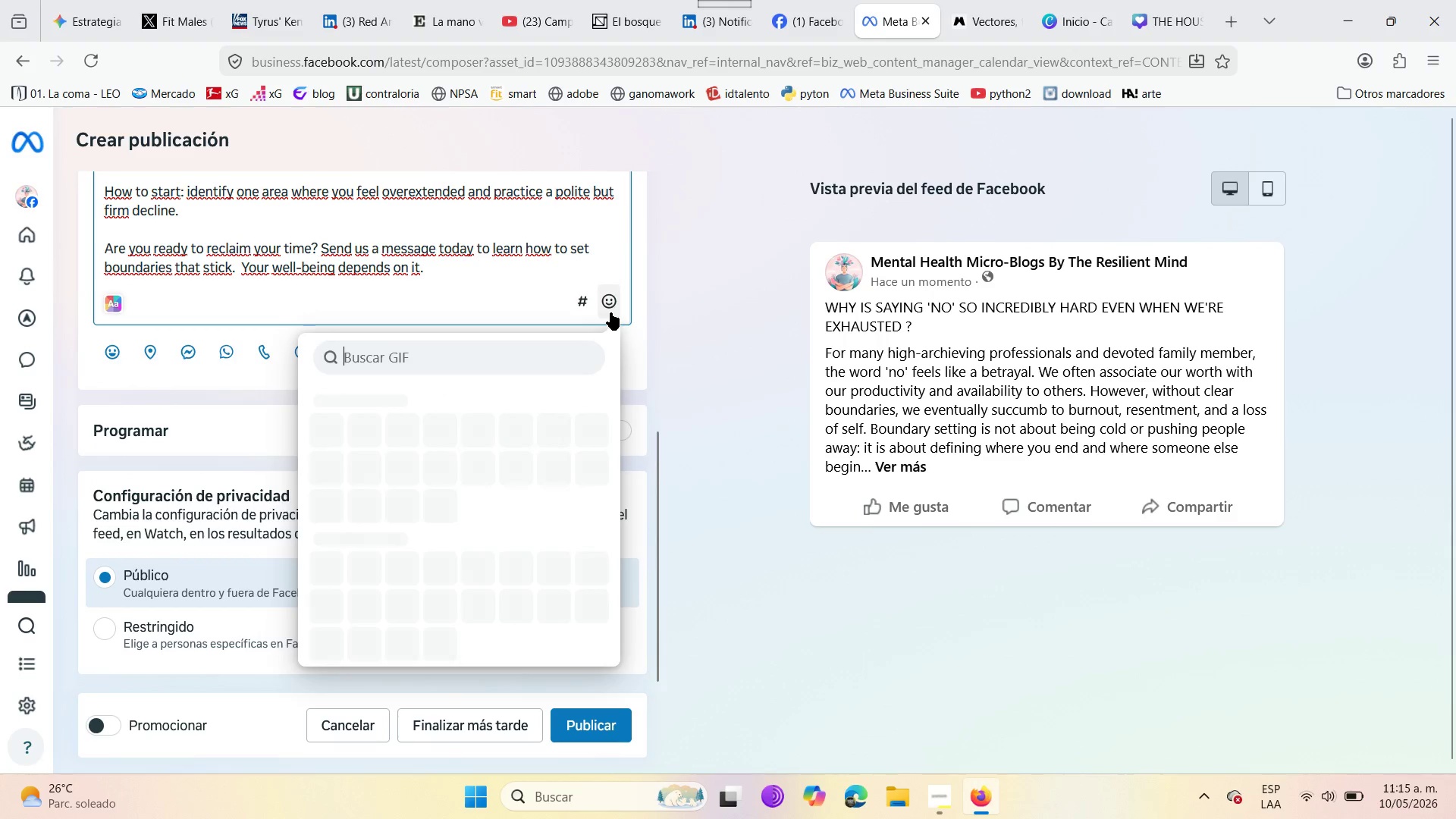 
mouse_move([544, 506])
 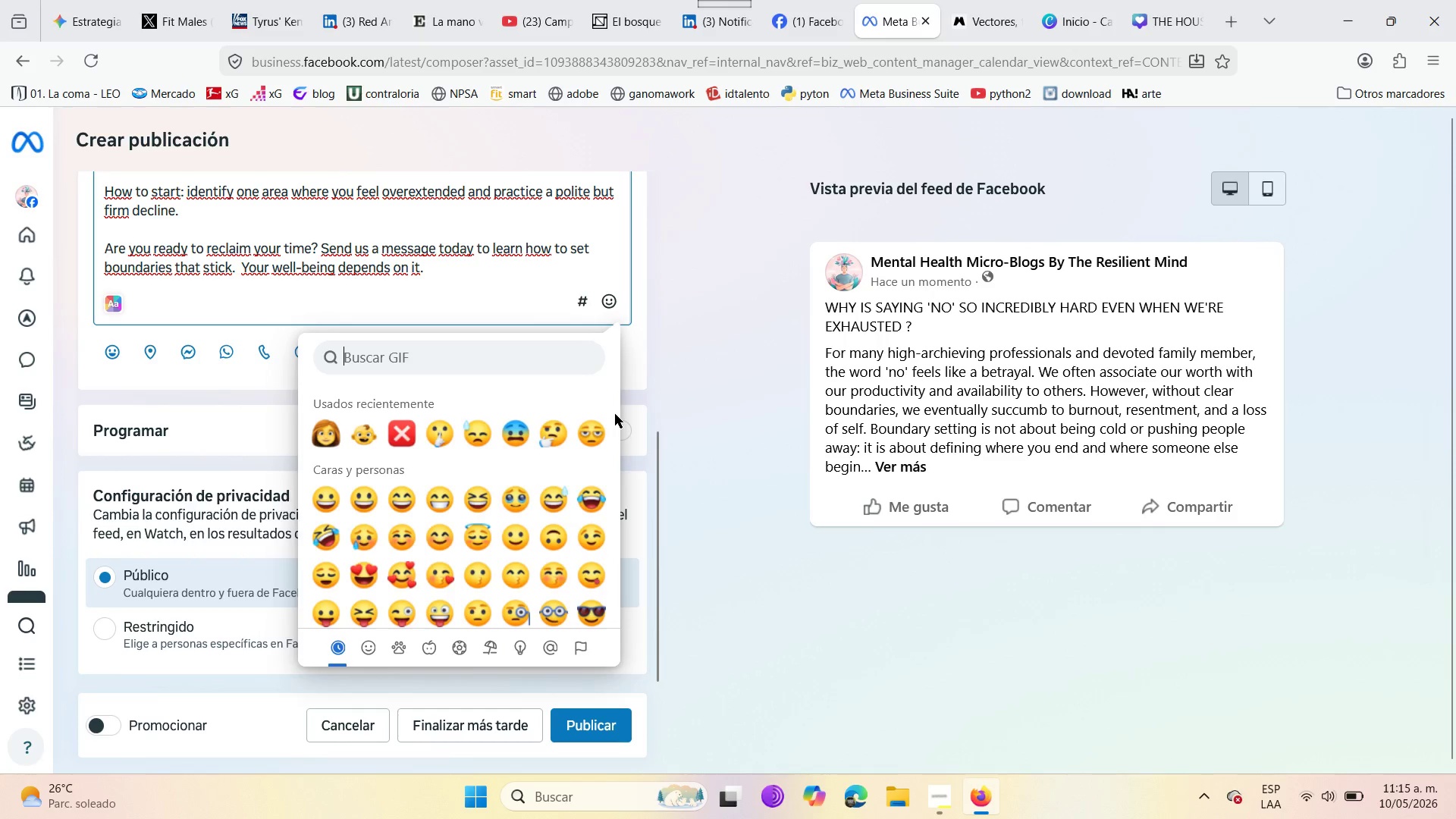 
left_click([592, 430])
 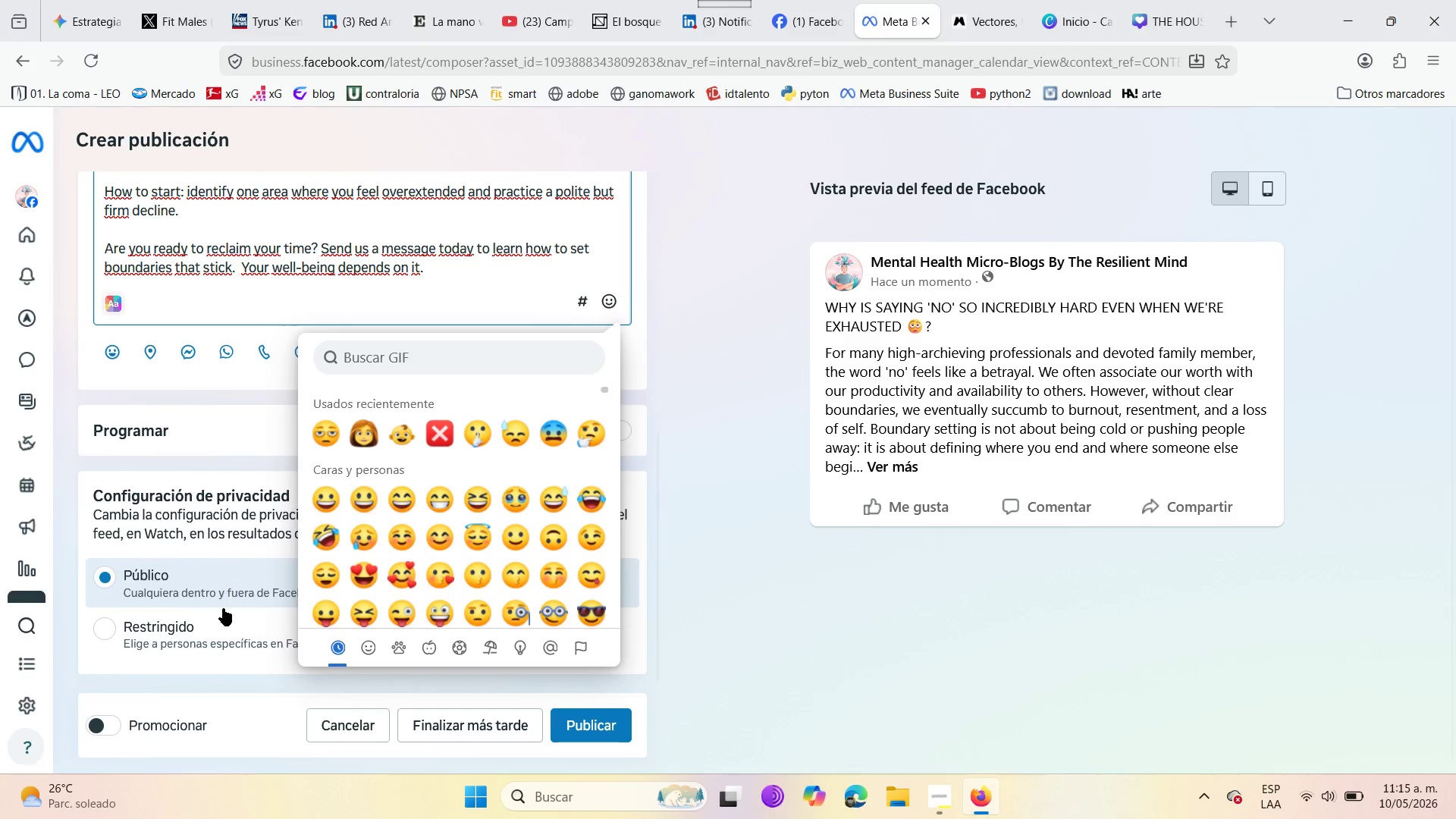 
left_click([199, 441])
 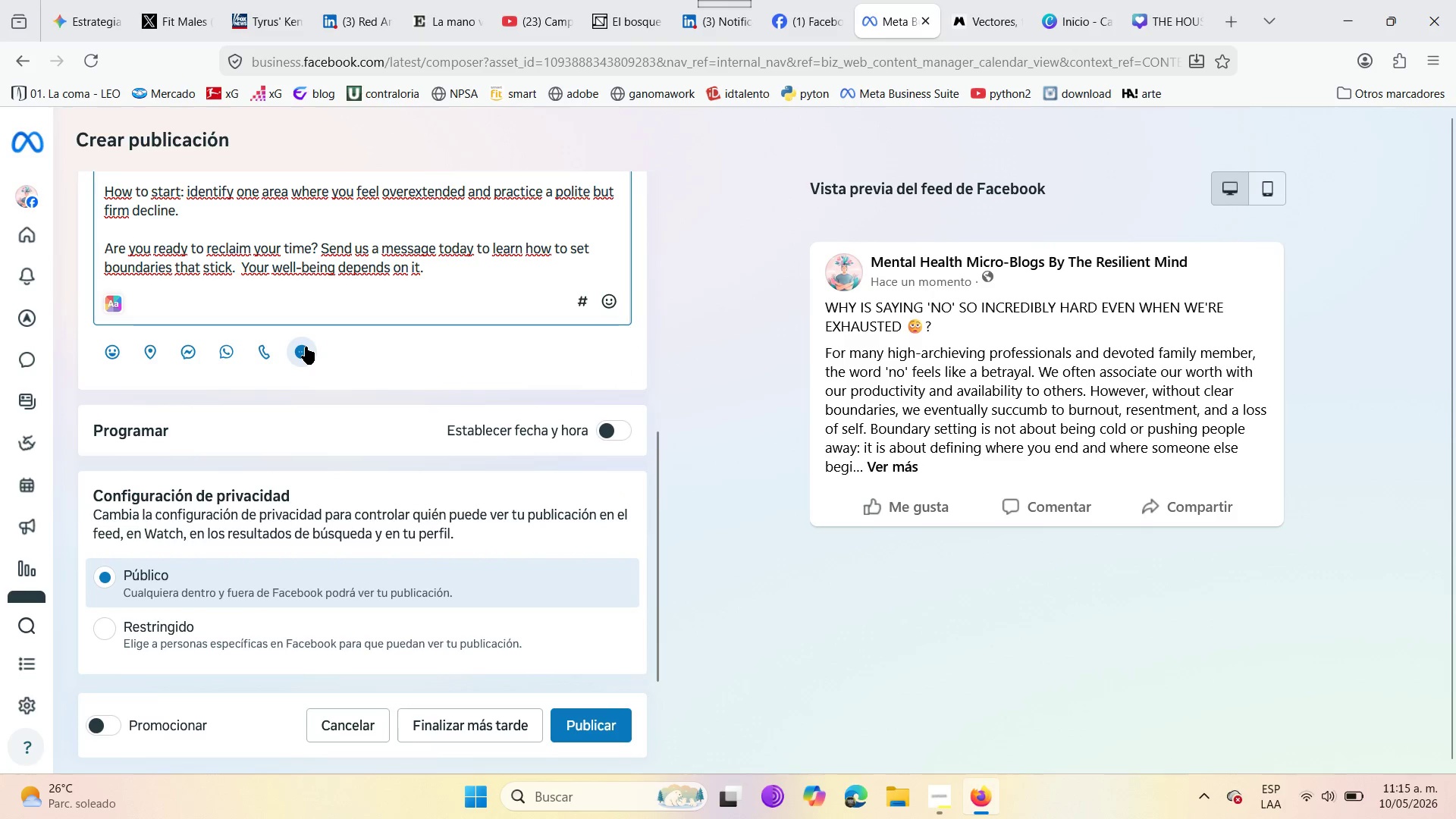 
scroll: coordinate [238, 447], scroll_direction: up, amount: 11.0
 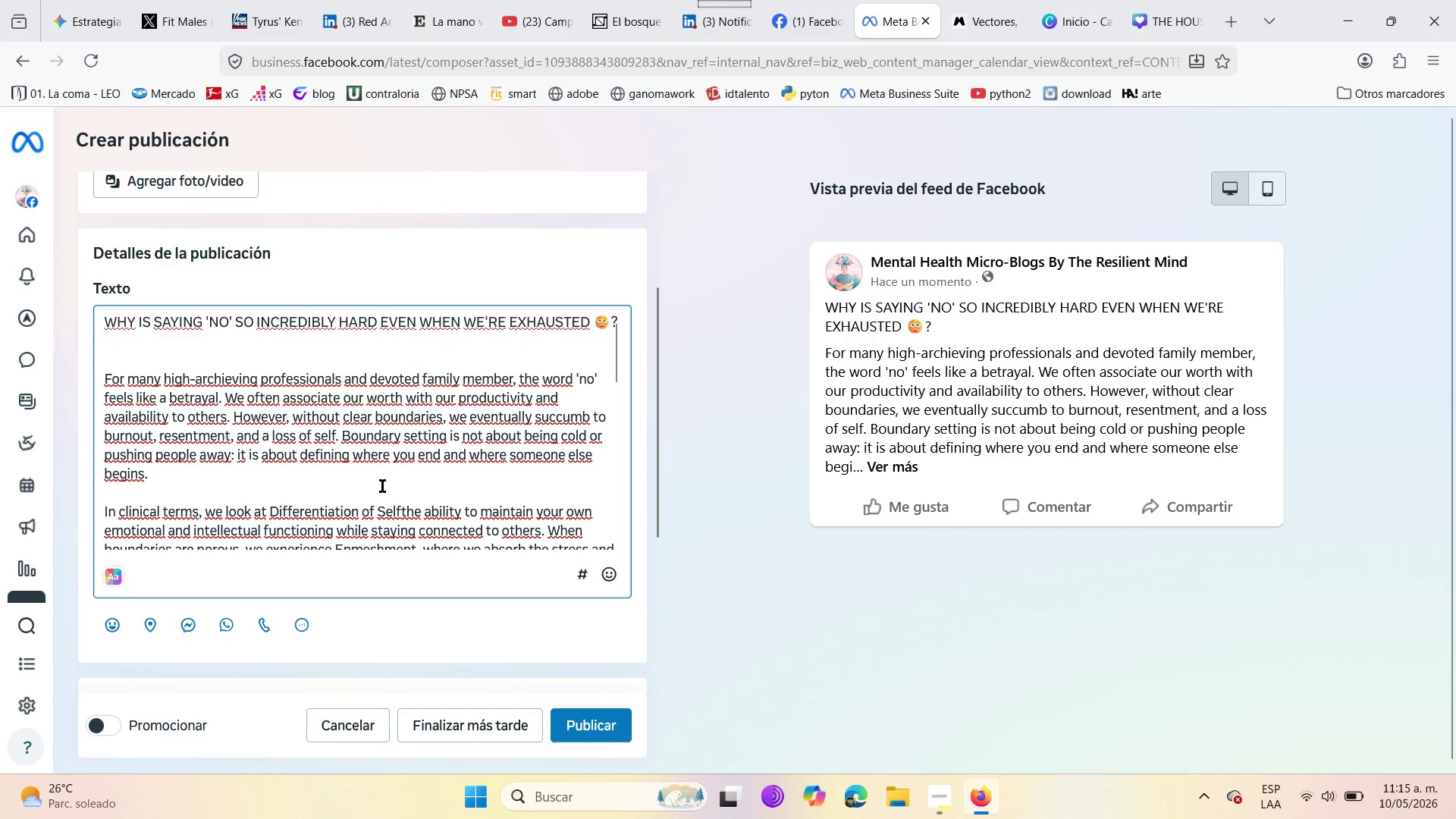 
wait(6.71)
 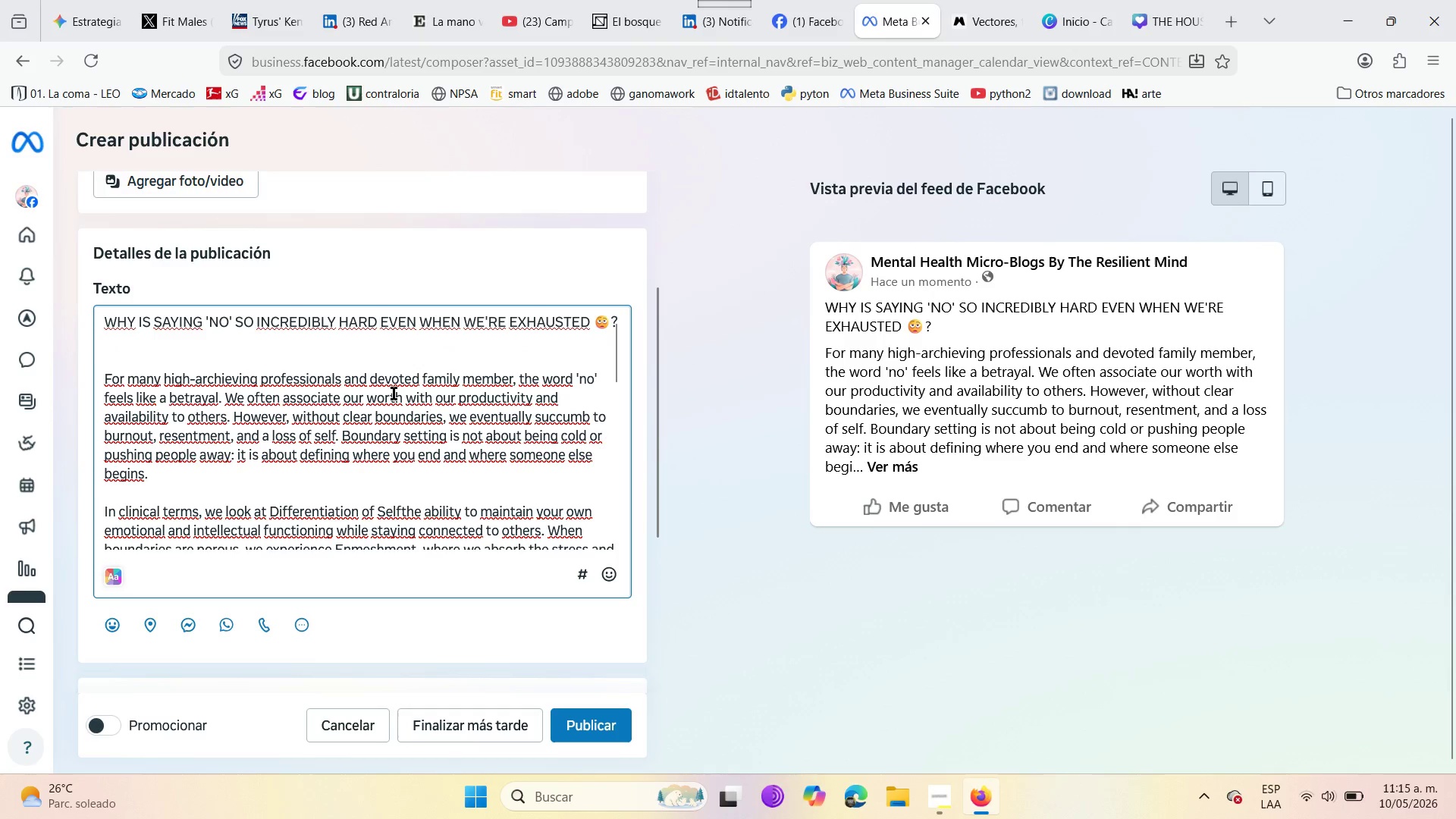 
scroll: coordinate [351, 456], scroll_direction: down, amount: 9.0
 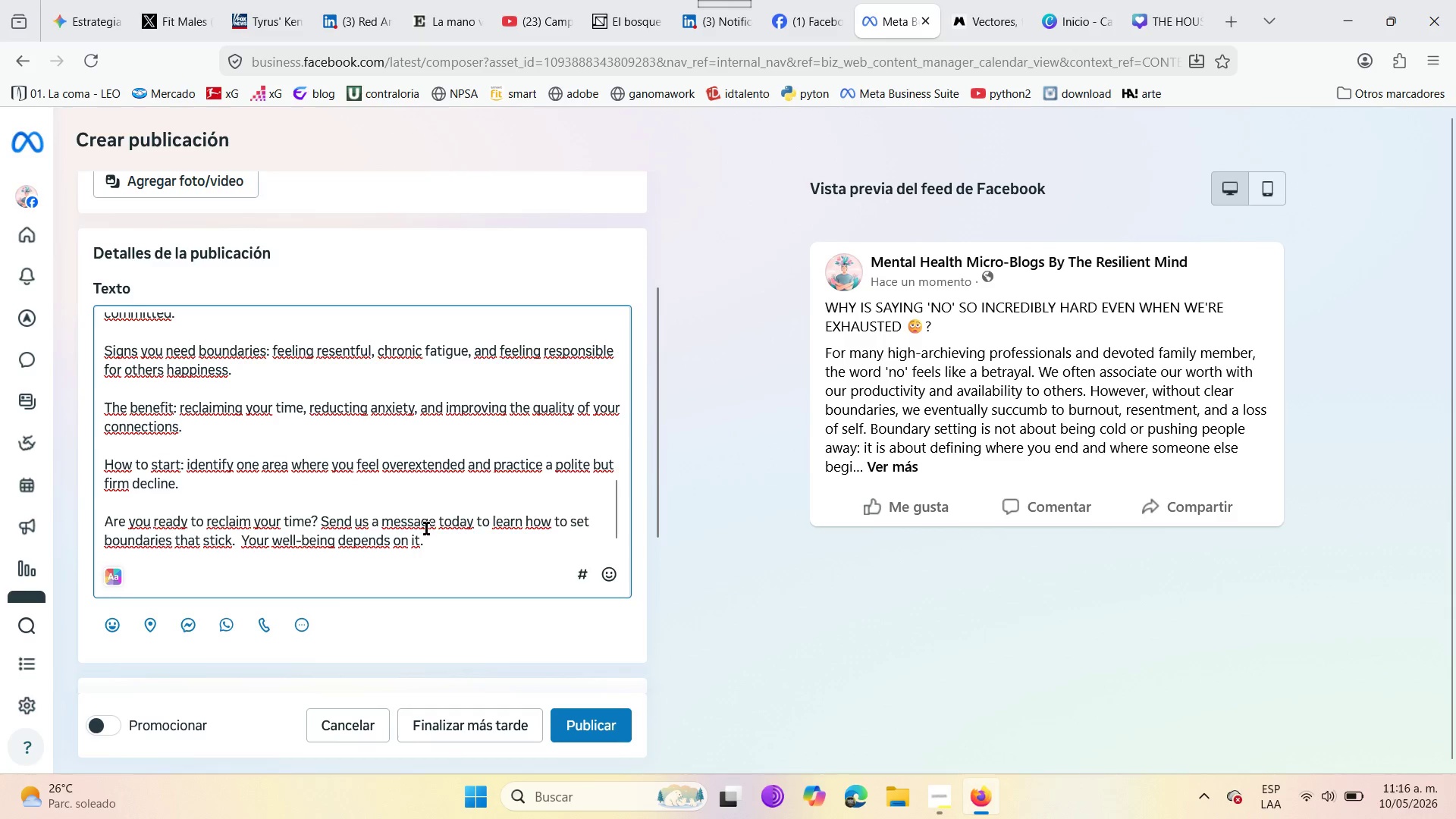 
left_click([441, 542])
 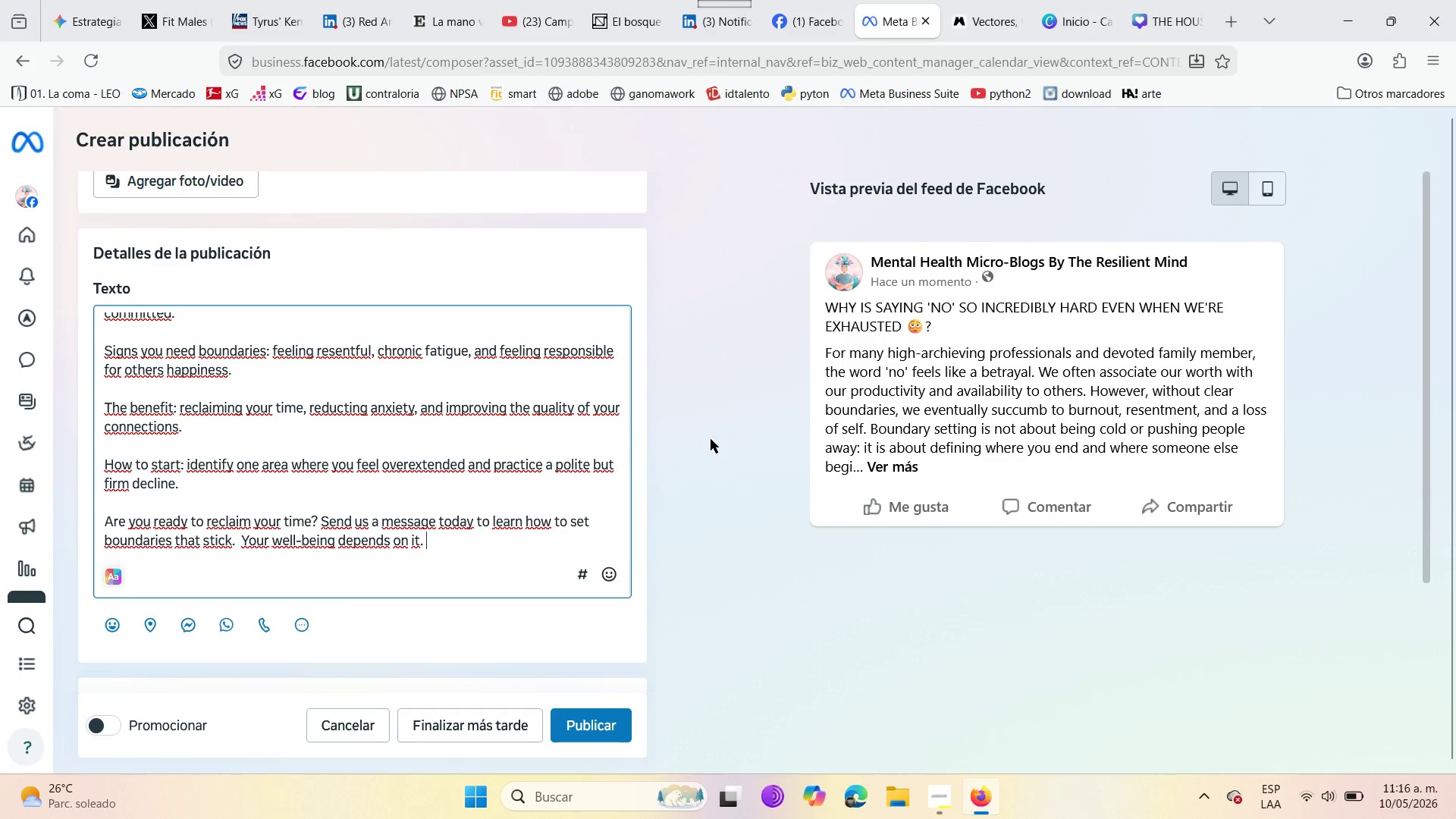 
wait(10.34)
 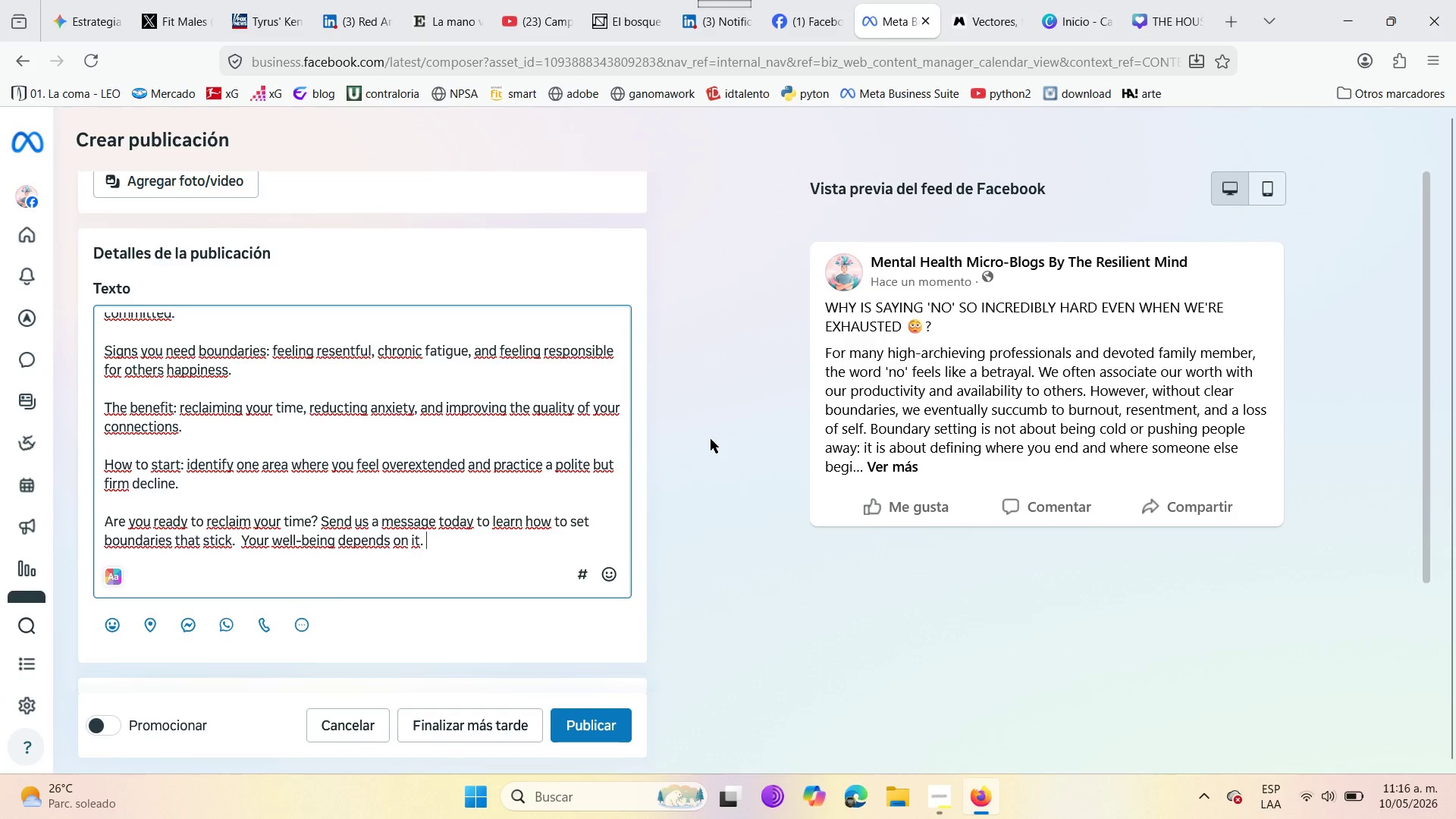 
scroll: coordinate [281, 469], scroll_direction: up, amount: 2.0
 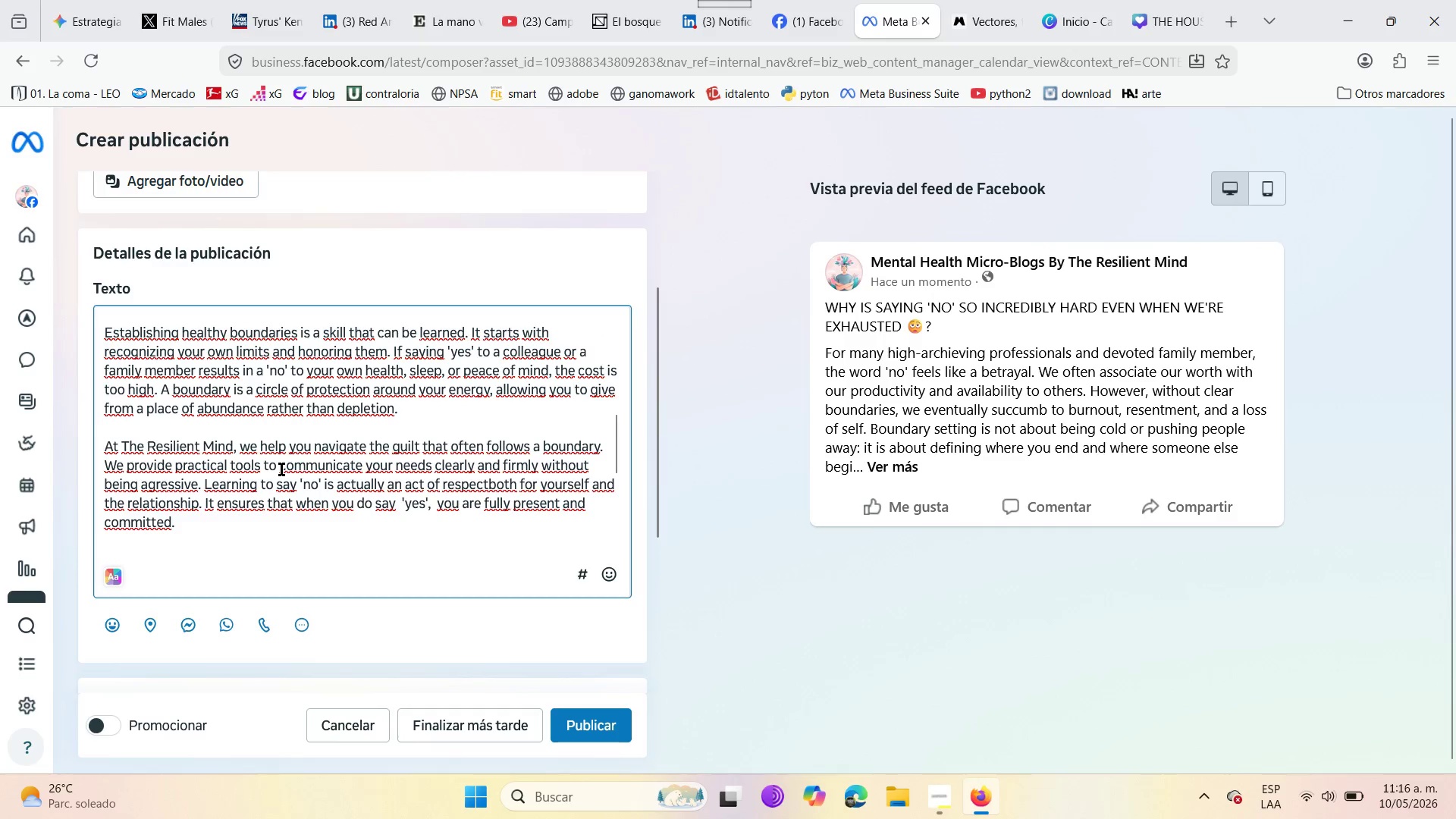 
scroll: coordinate [281, 469], scroll_direction: down, amount: 2.0
 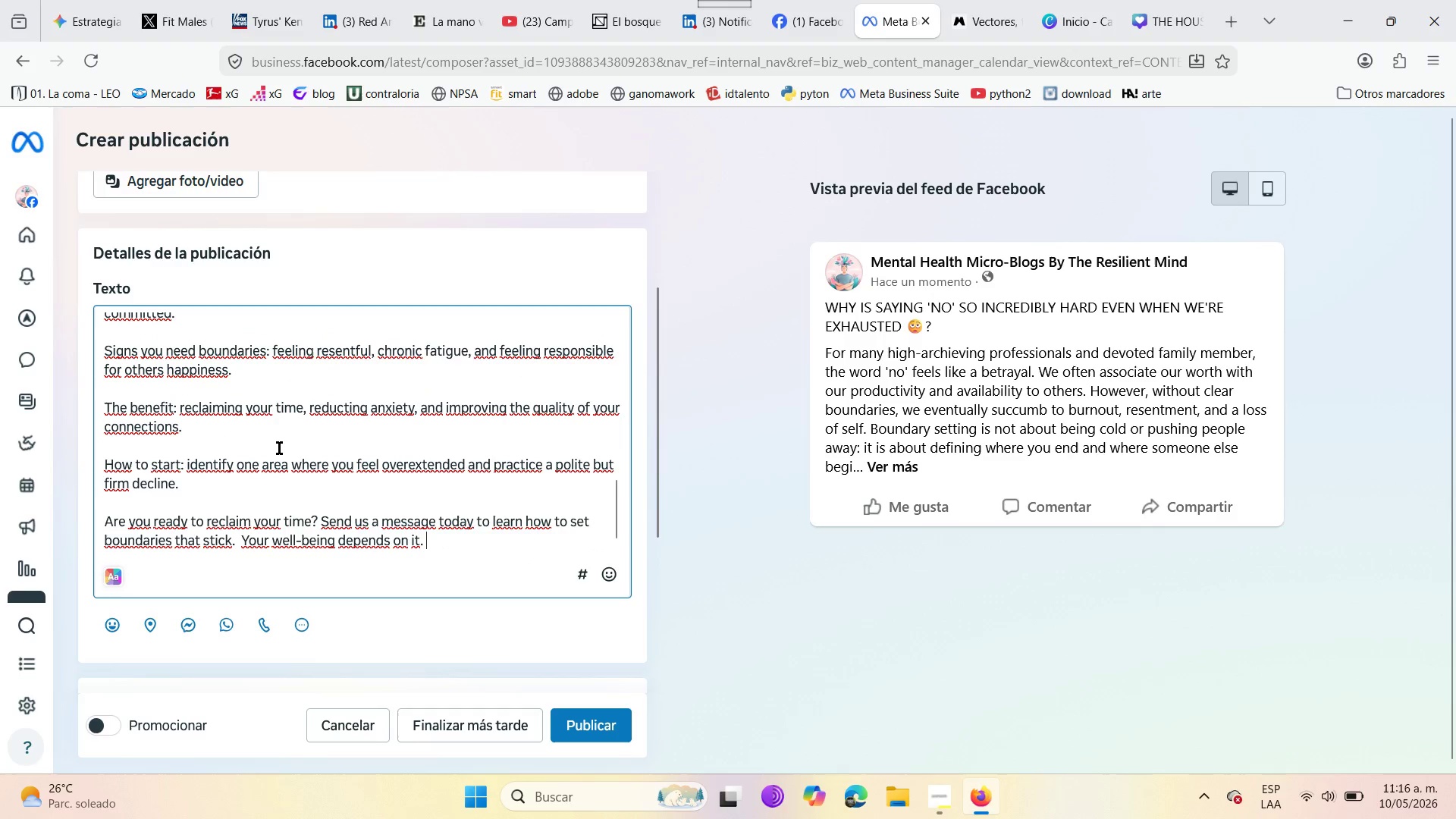 
wait(7.61)
 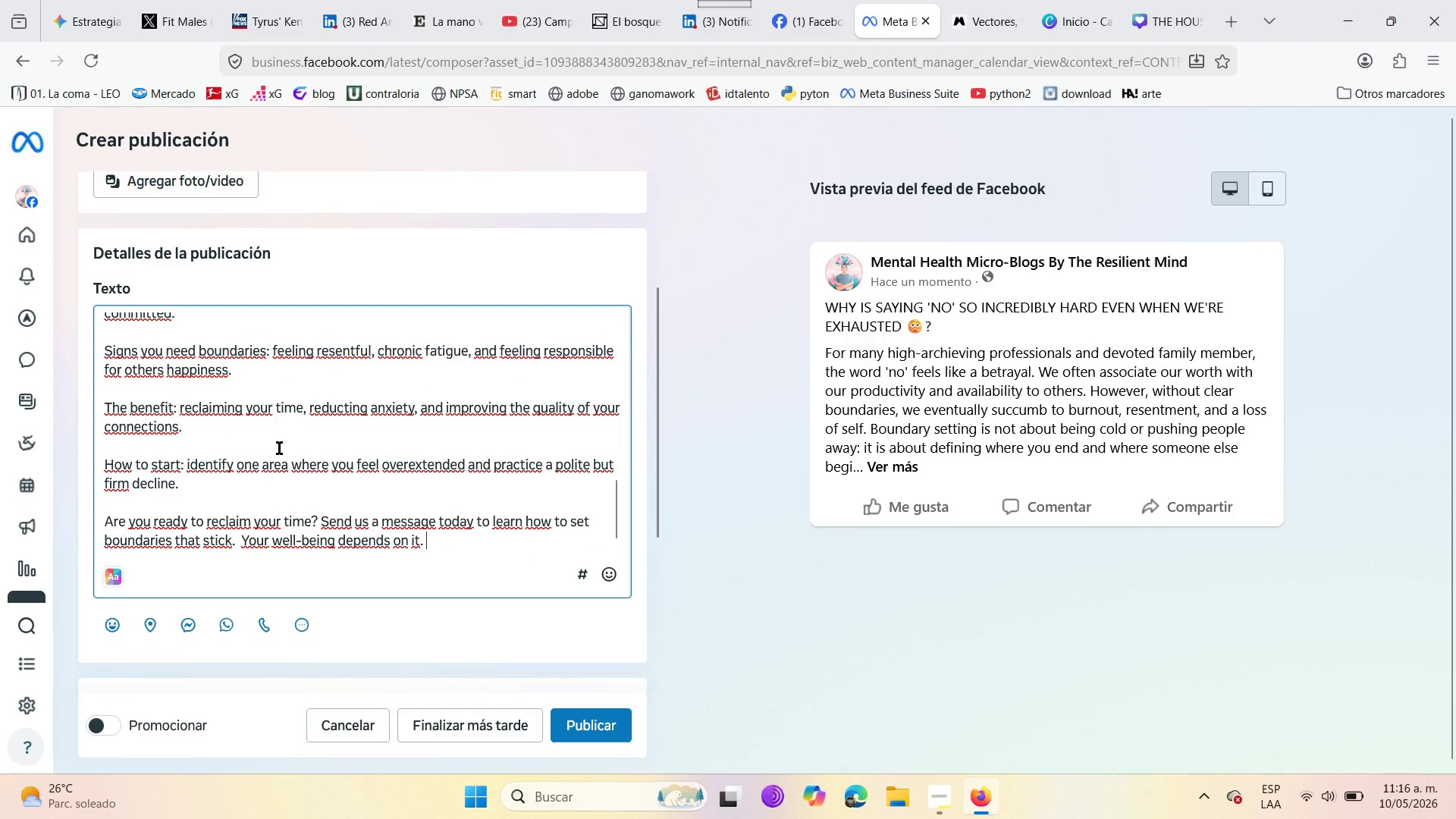 
scroll: coordinate [279, 448], scroll_direction: down, amount: 1.0
 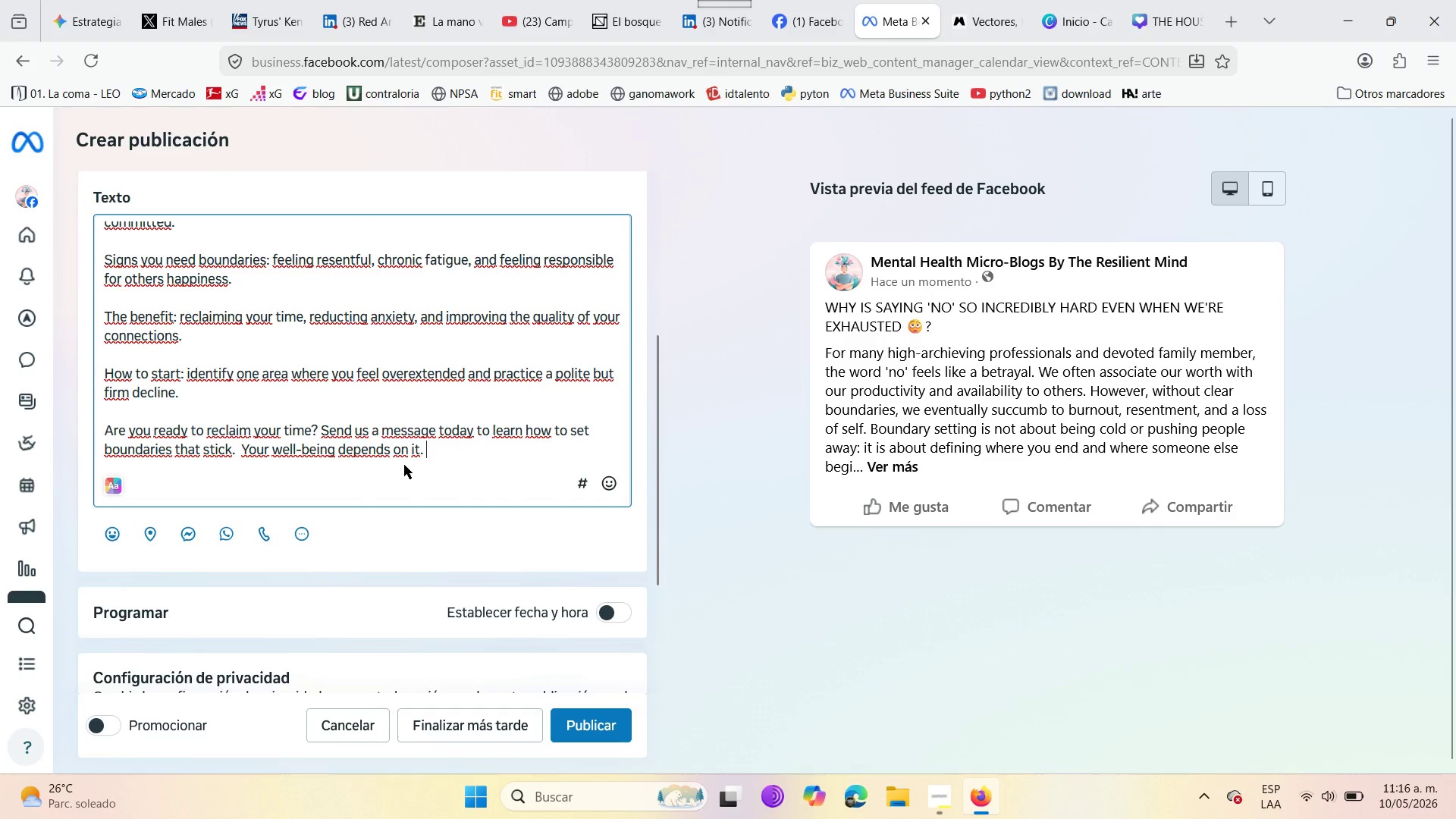 
wait(5.58)
 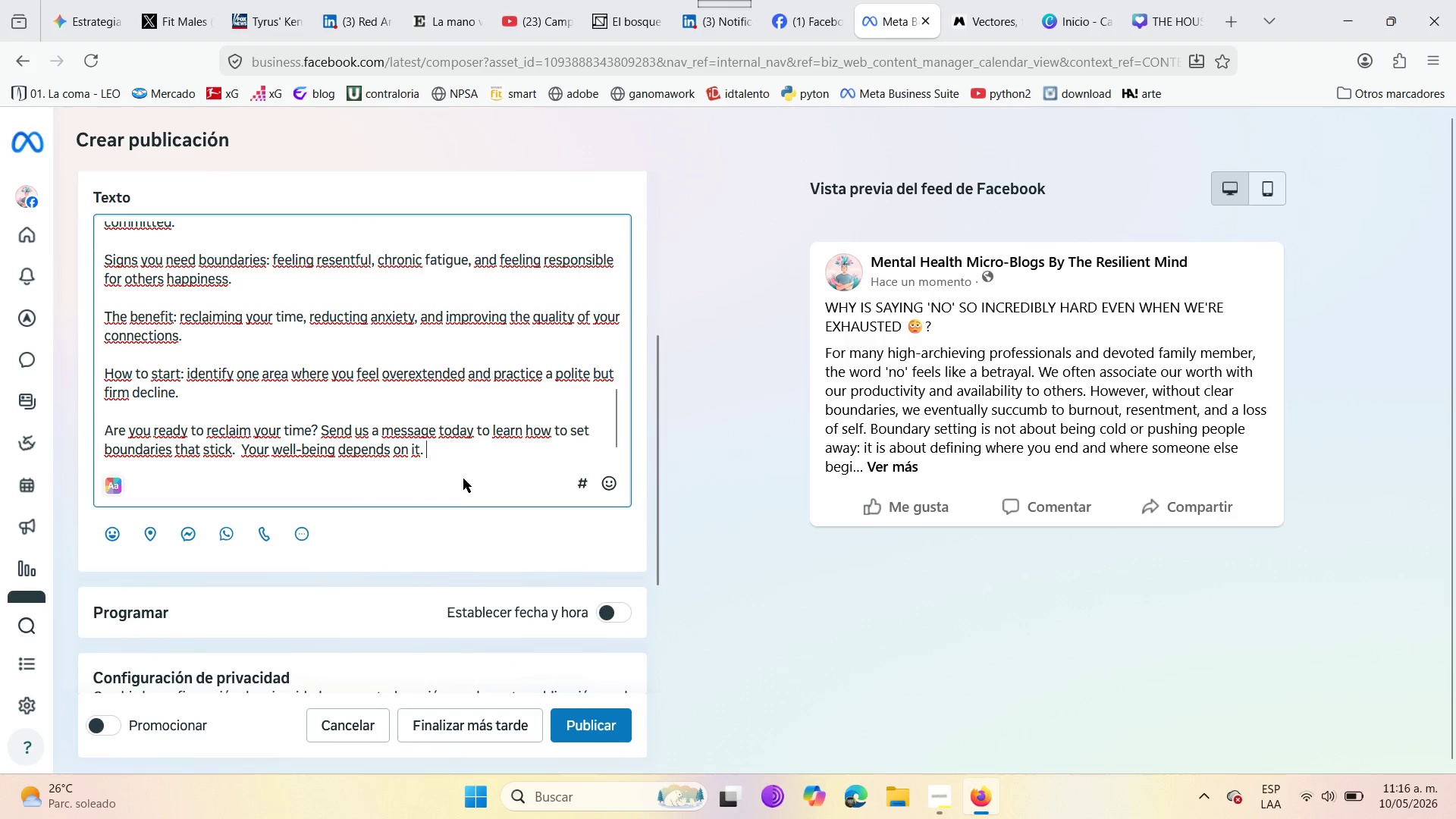 
left_click([202, 394])
 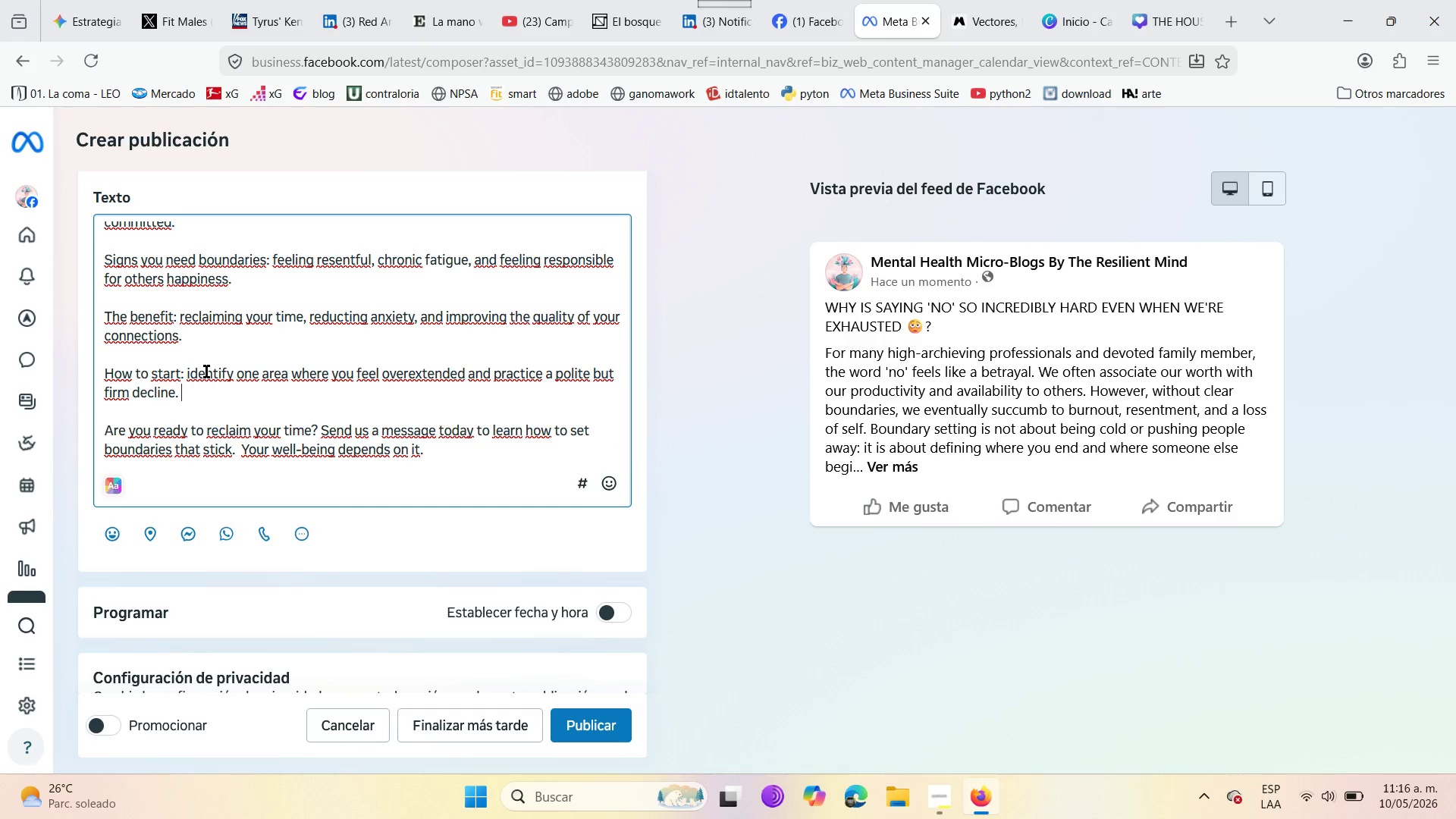 
wait(13.23)
 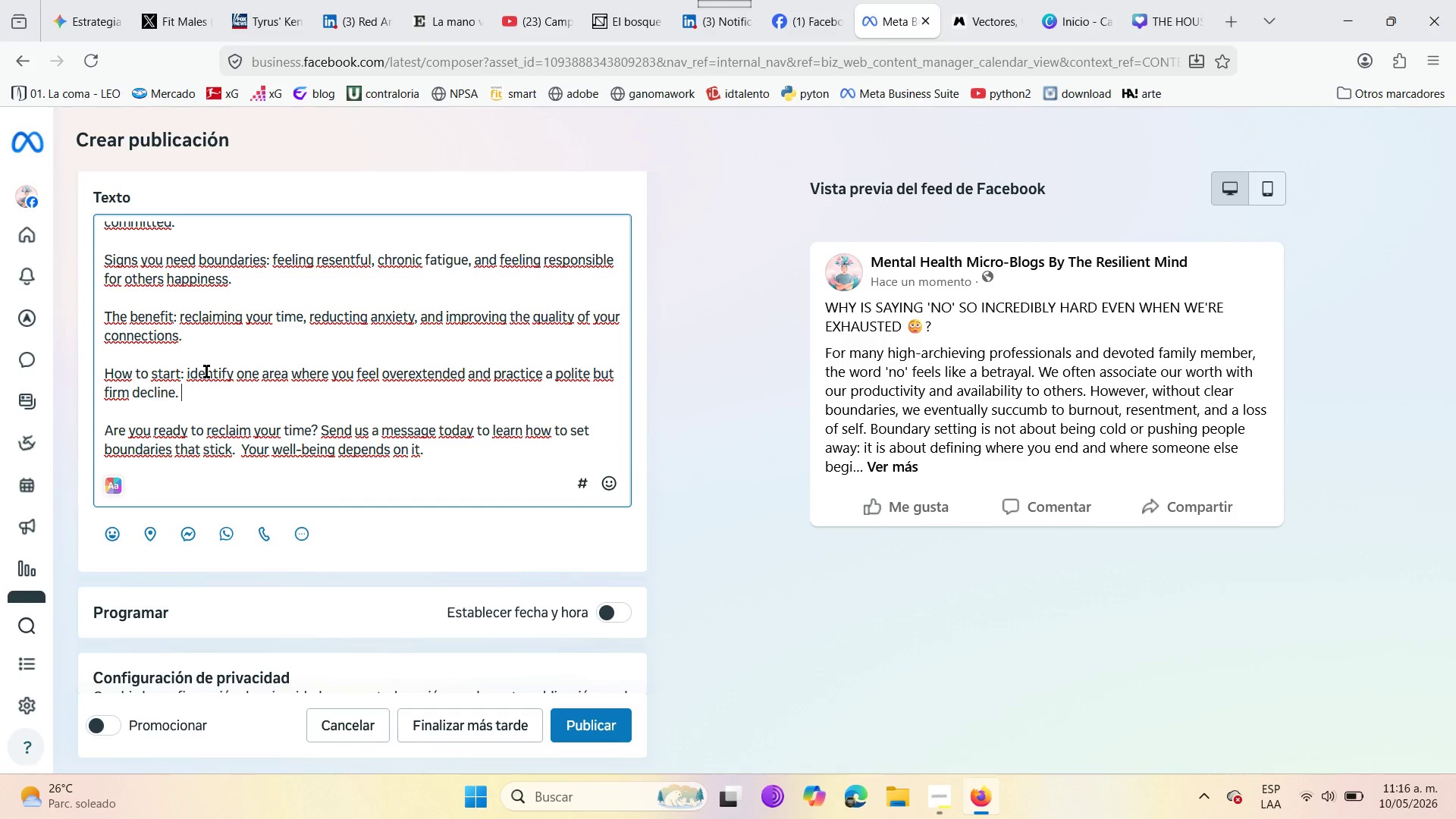 
left_click([214, 340])
 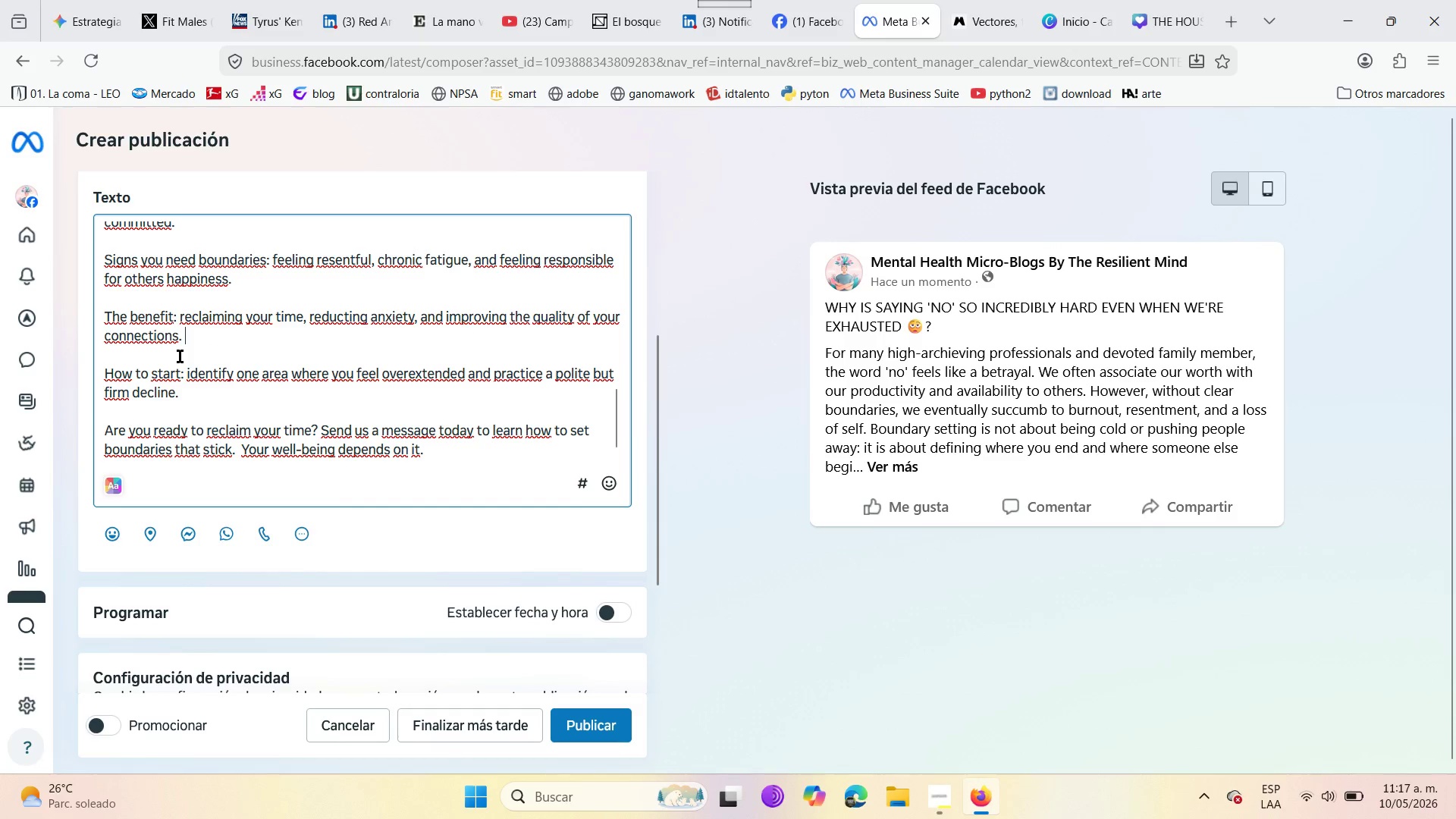 
wait(24.77)
 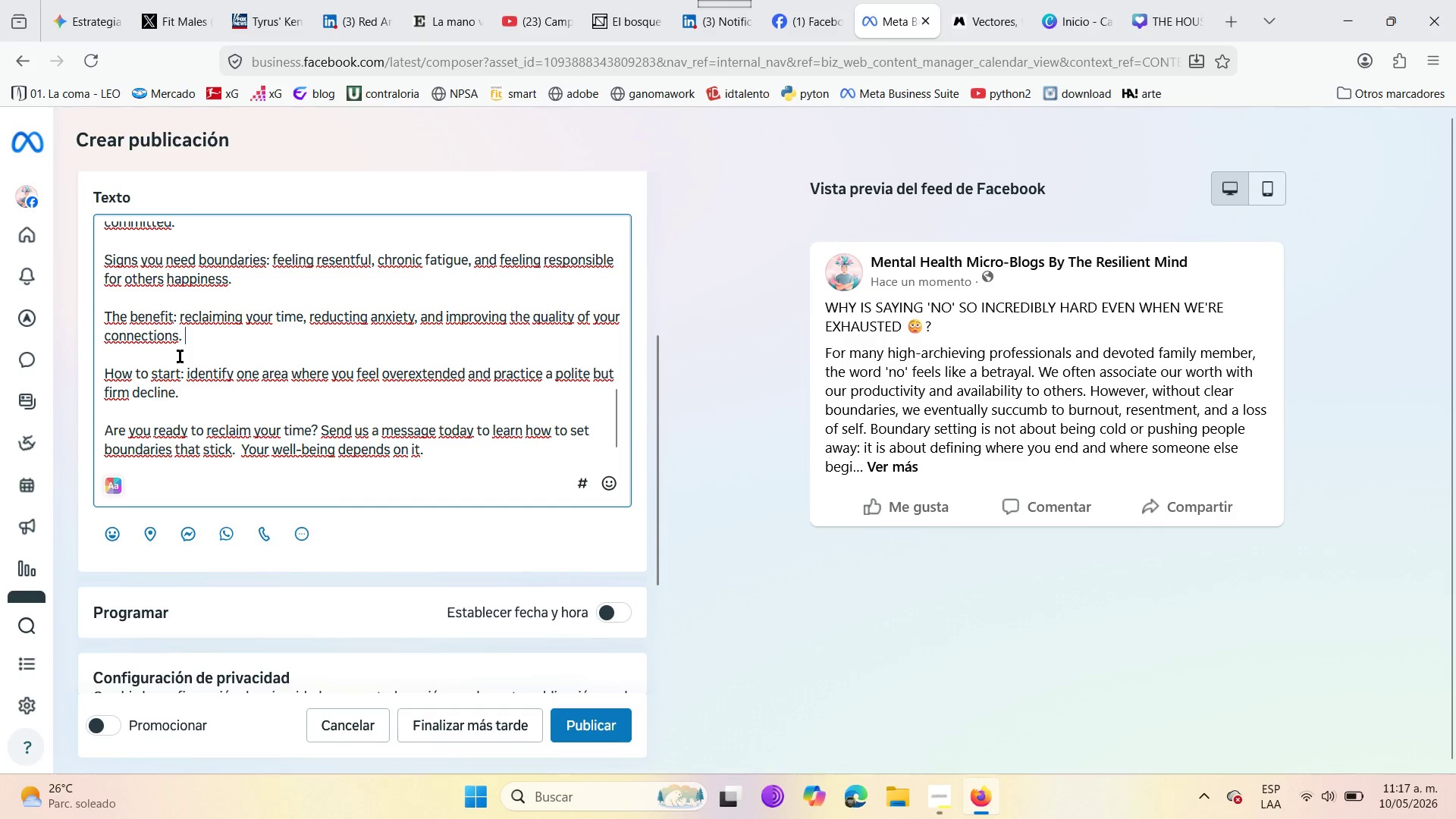 
scroll: coordinate [279, 415], scroll_direction: up, amount: 8.0
 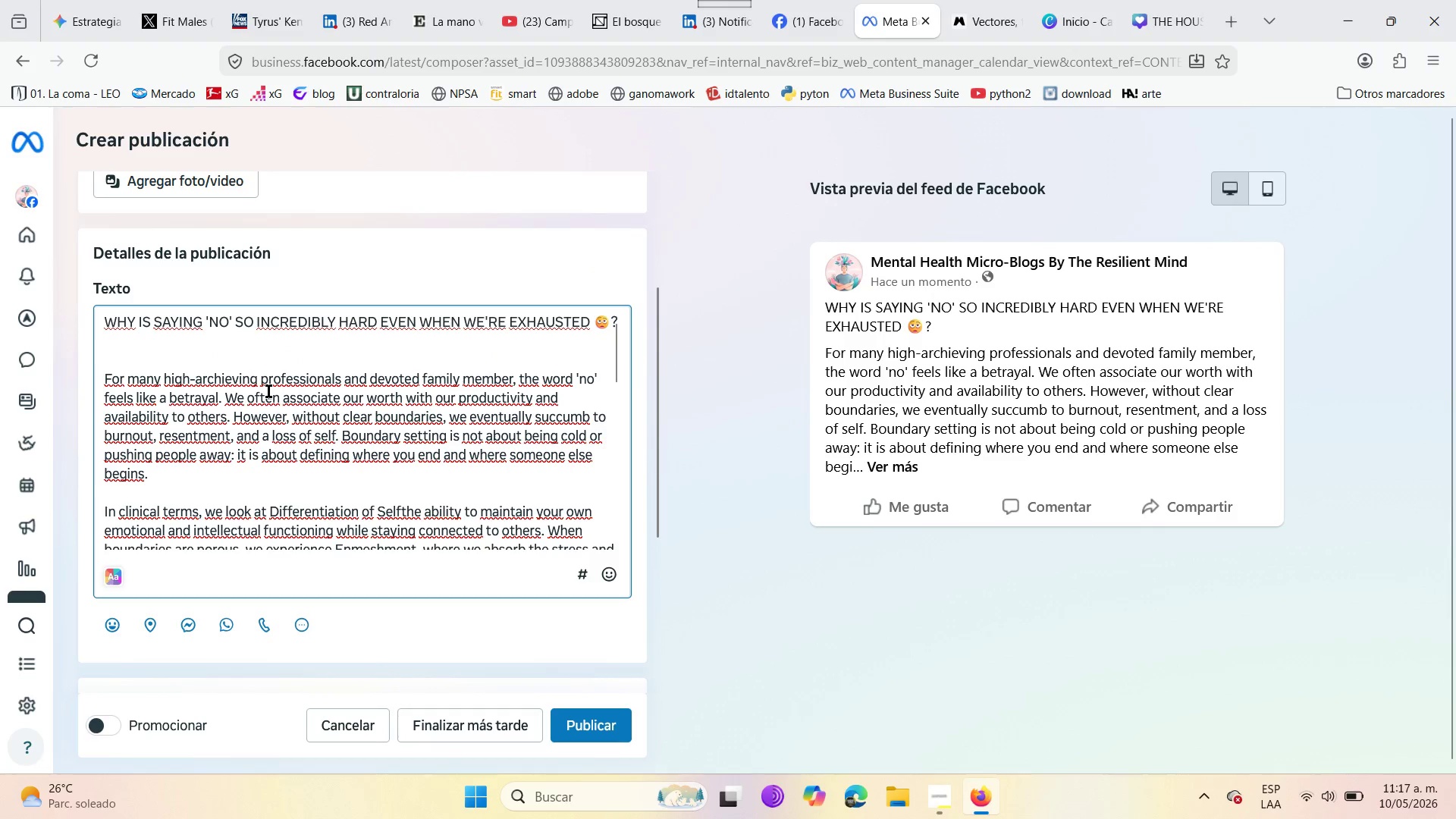 
wait(10.17)
 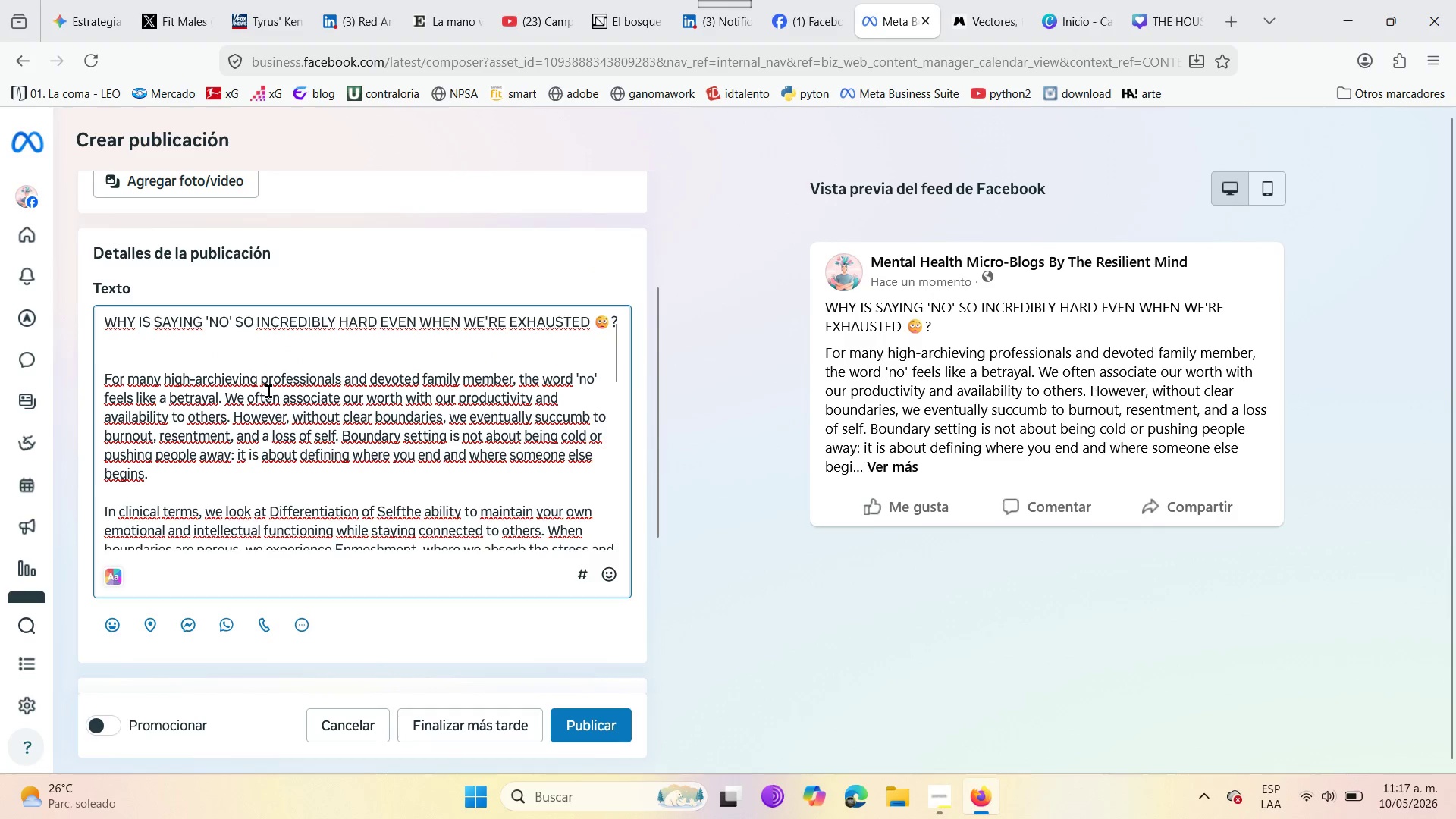 
left_click([212, 418])
 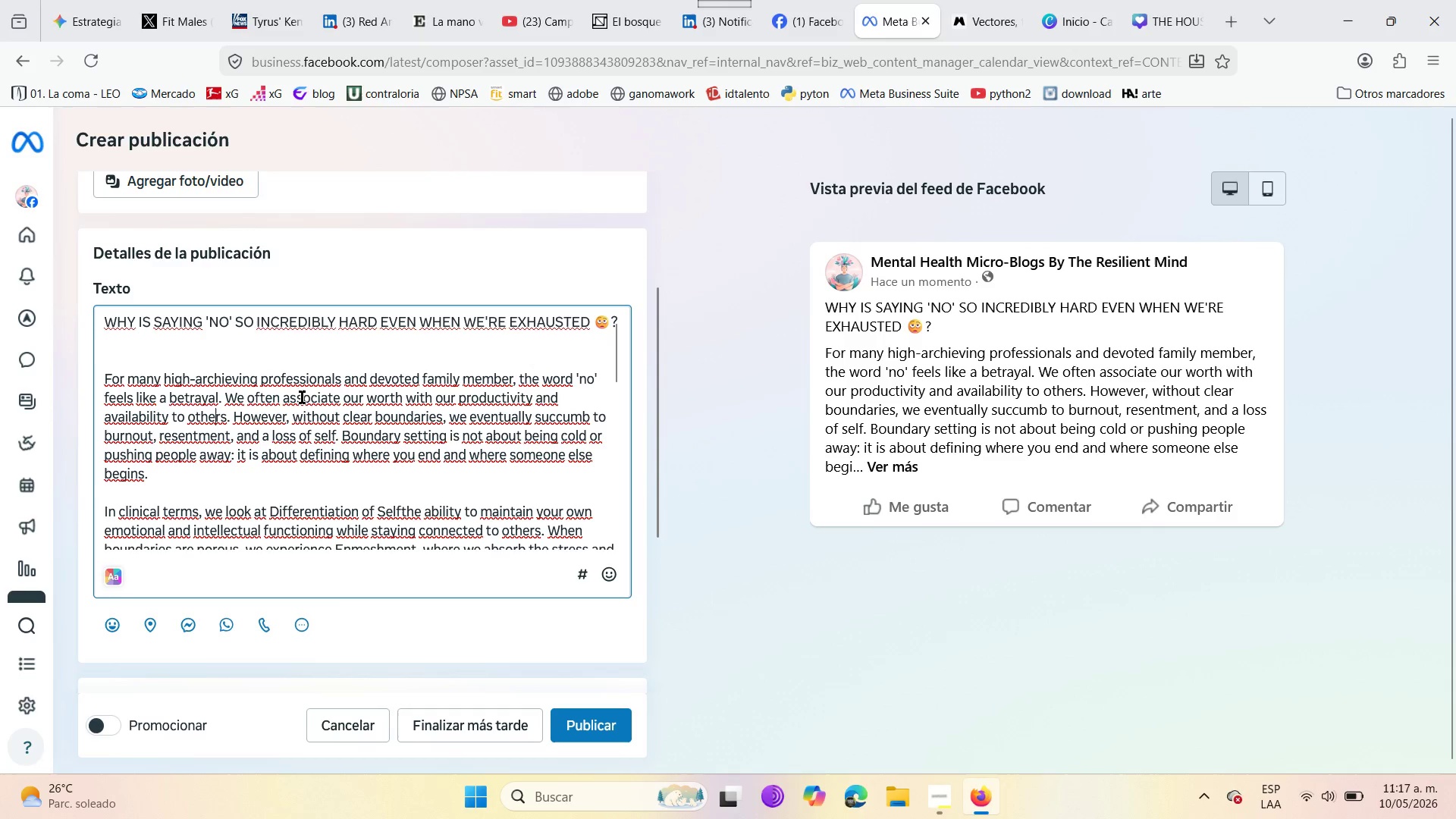 
left_click([338, 397])
 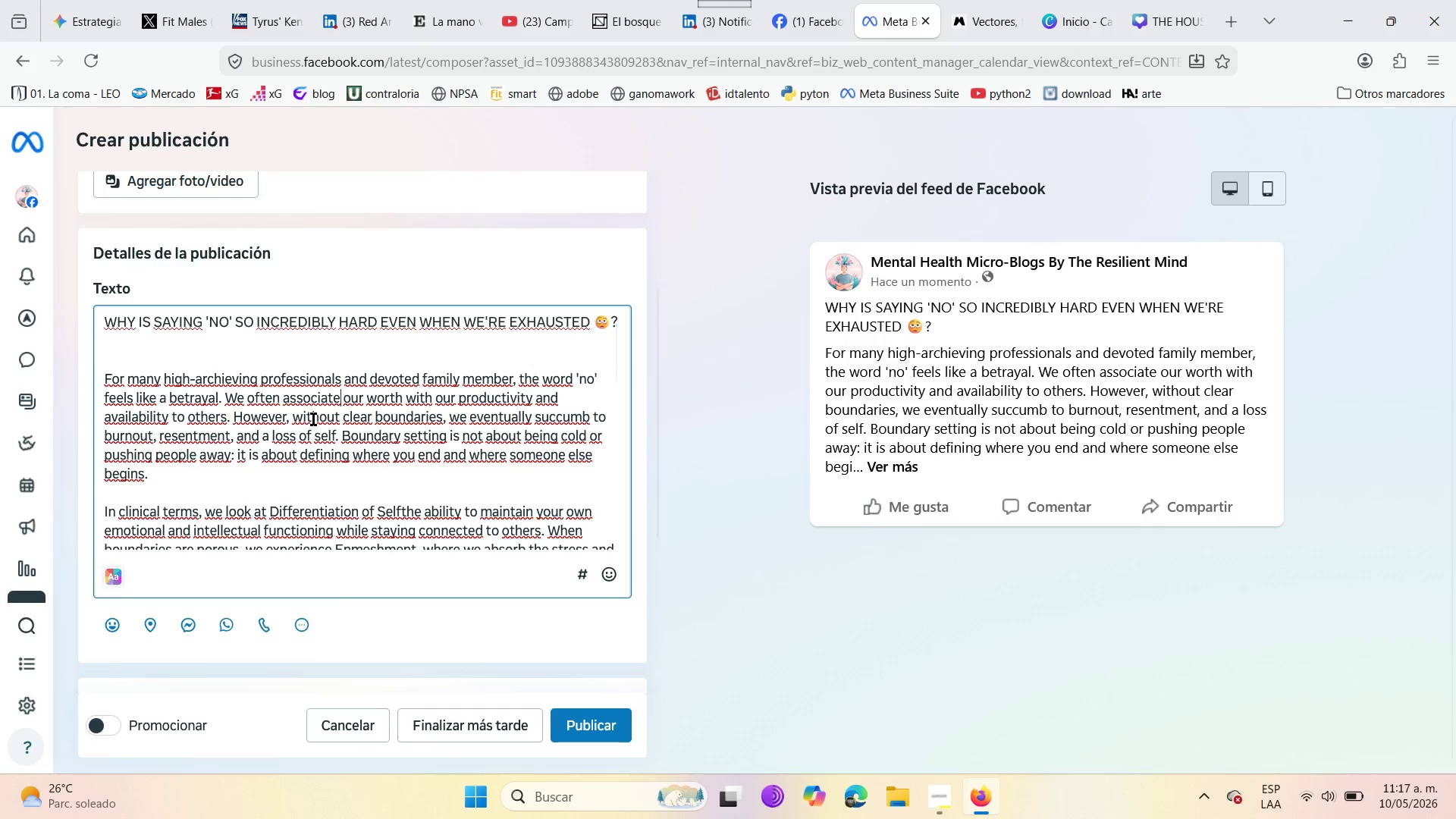 
wait(12.0)
 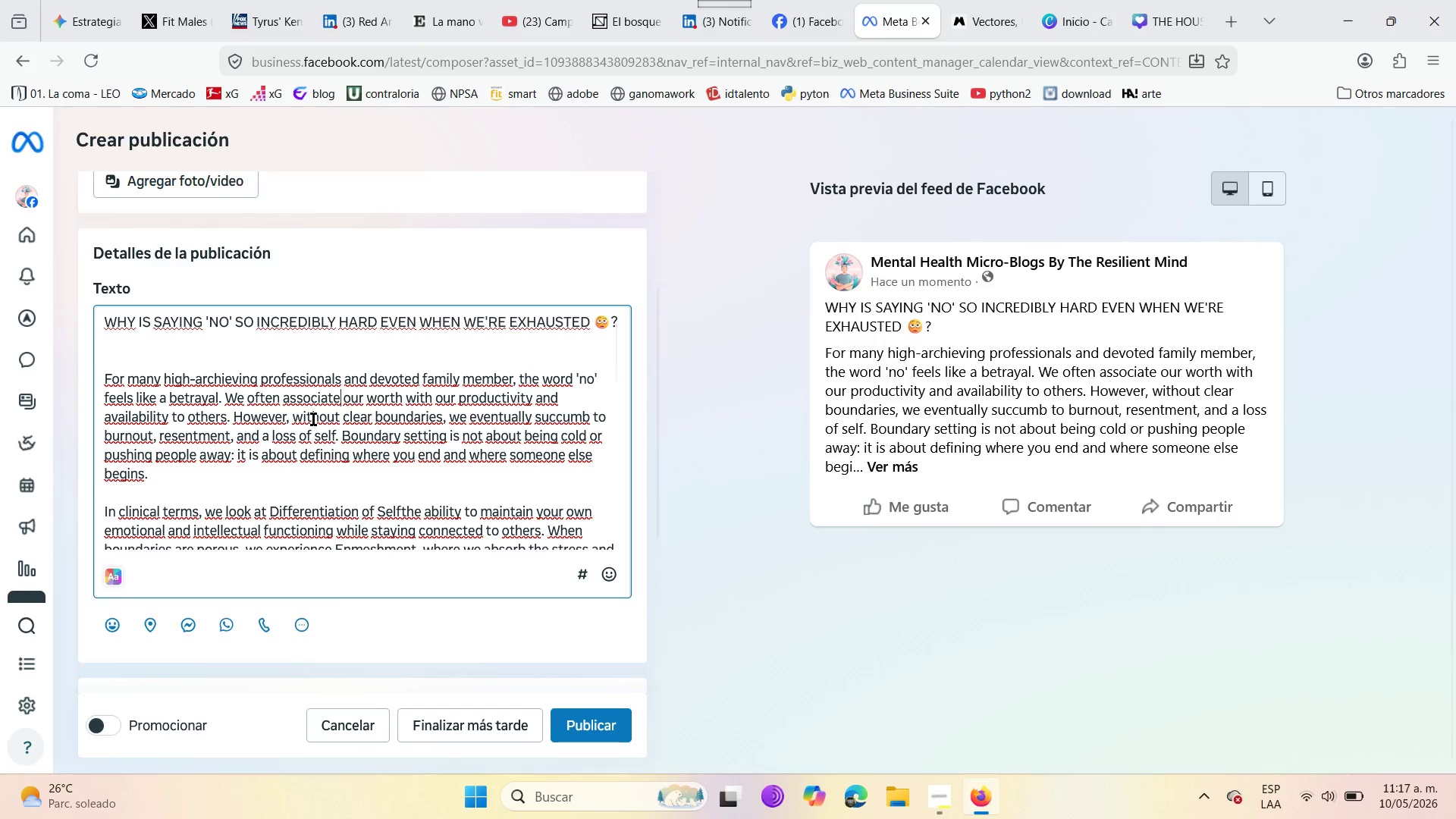 
scroll: coordinate [303, 450], scroll_direction: down, amount: 5.0
 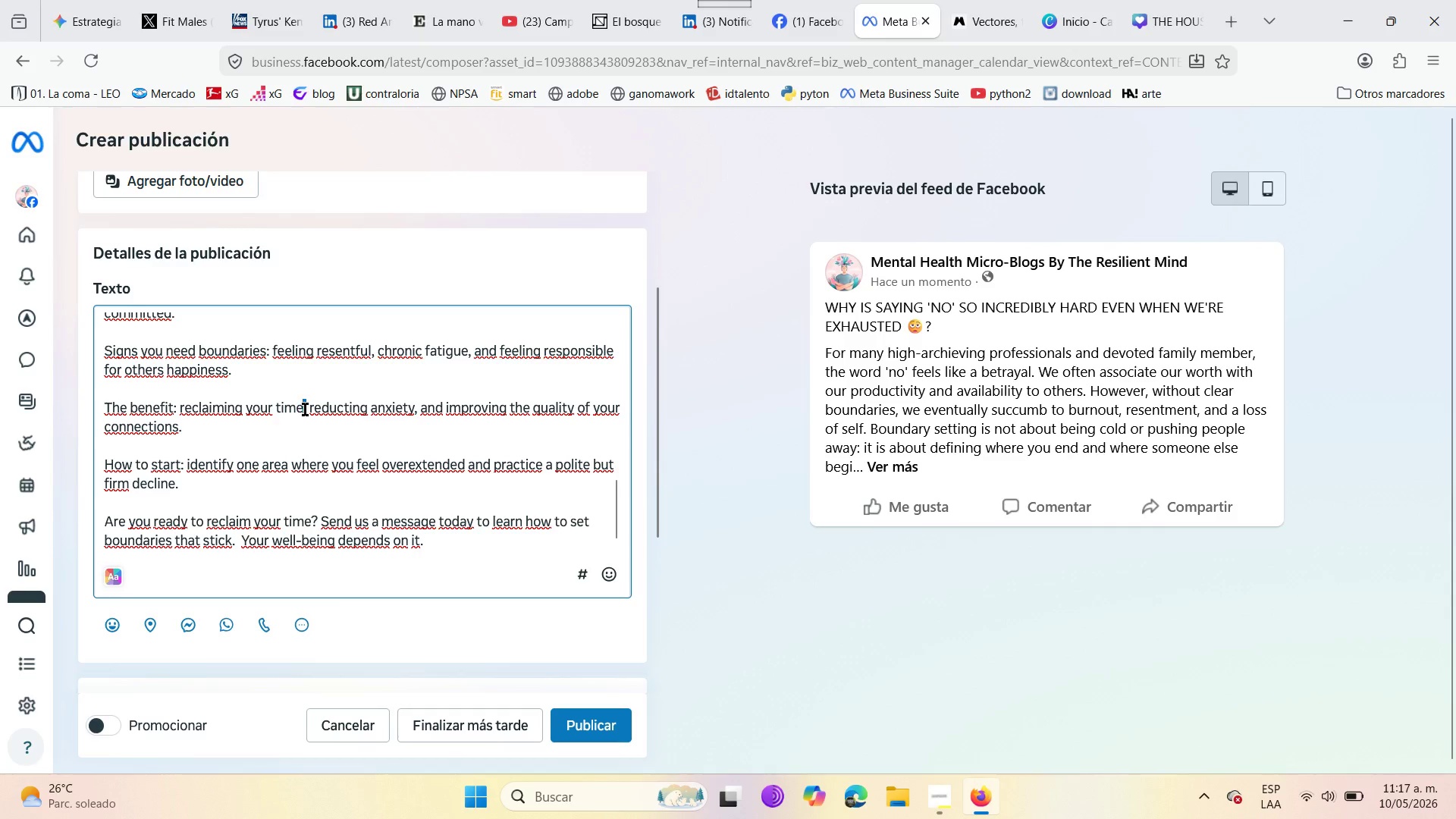 
left_click([303, 403])
 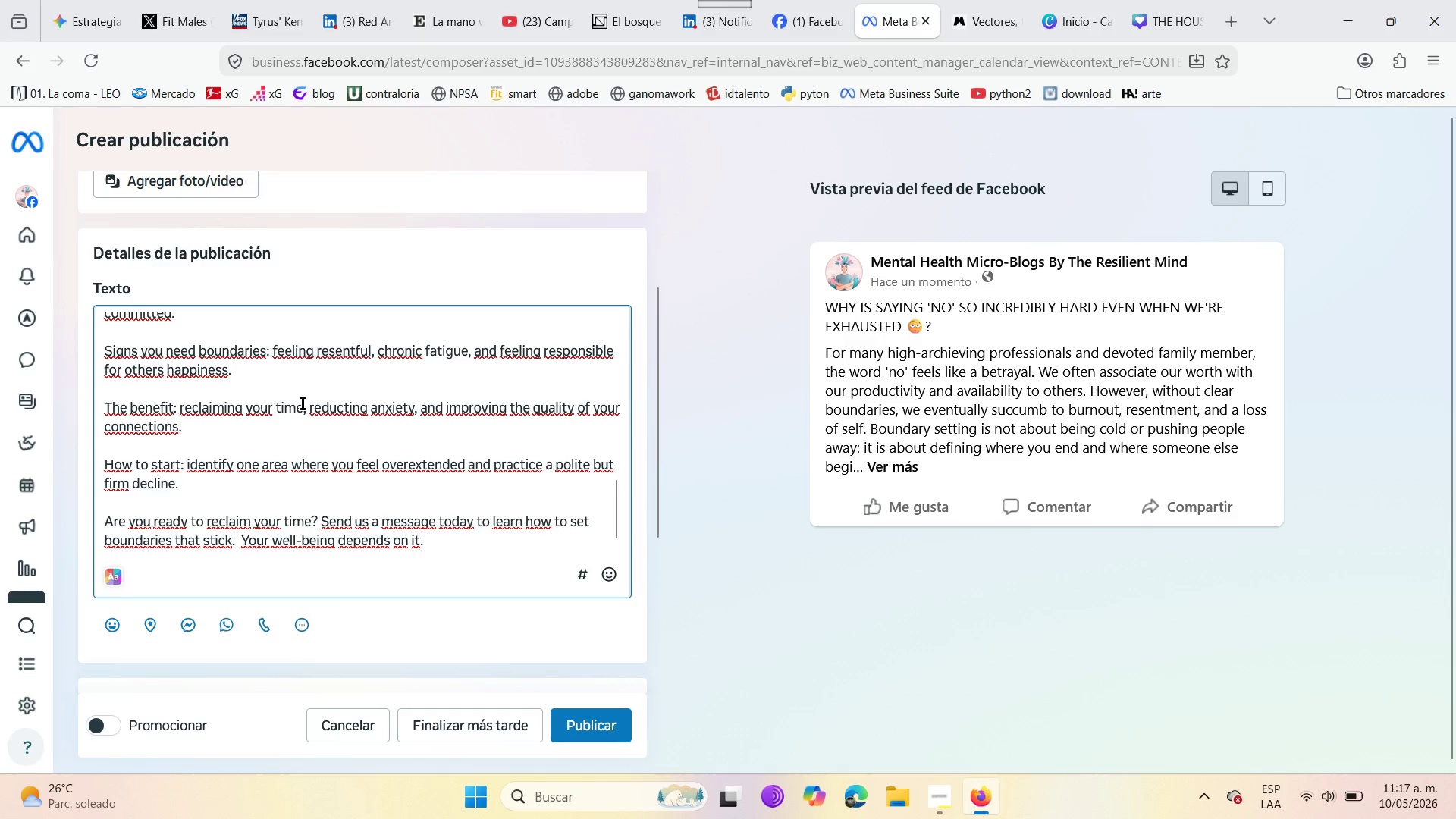 
key(Space)
 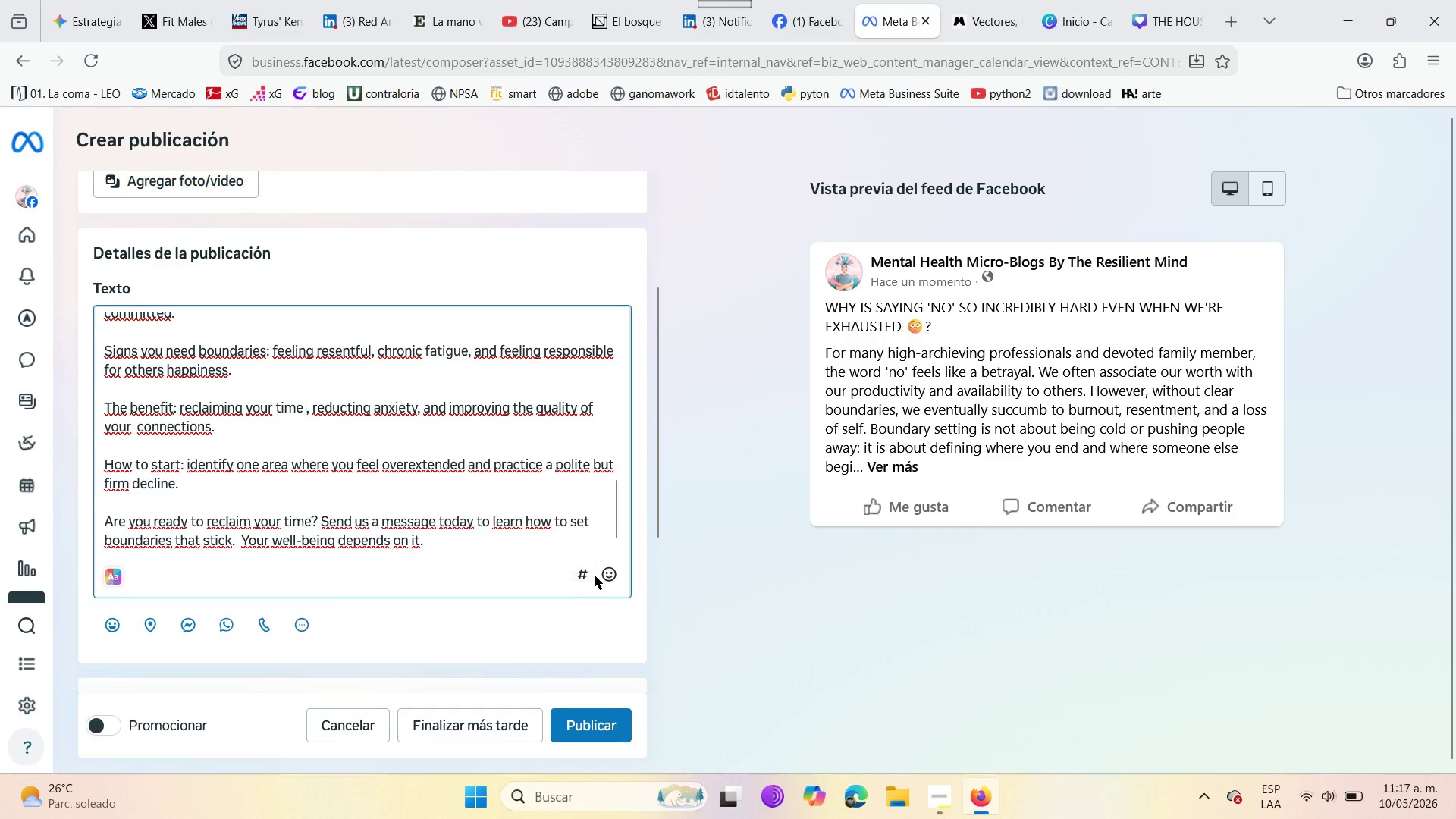 
left_click([608, 578])
 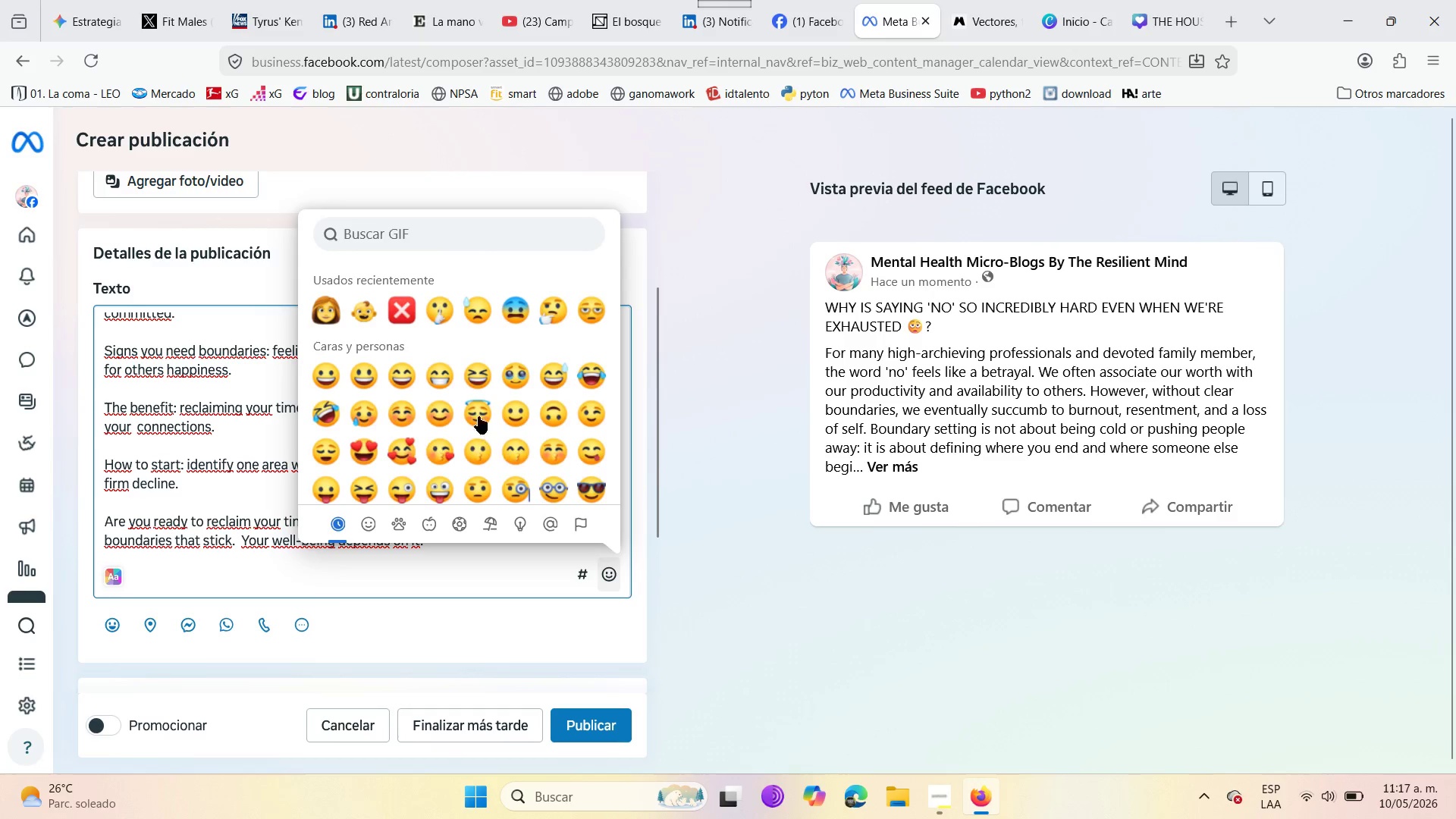 
left_click([403, 240])
 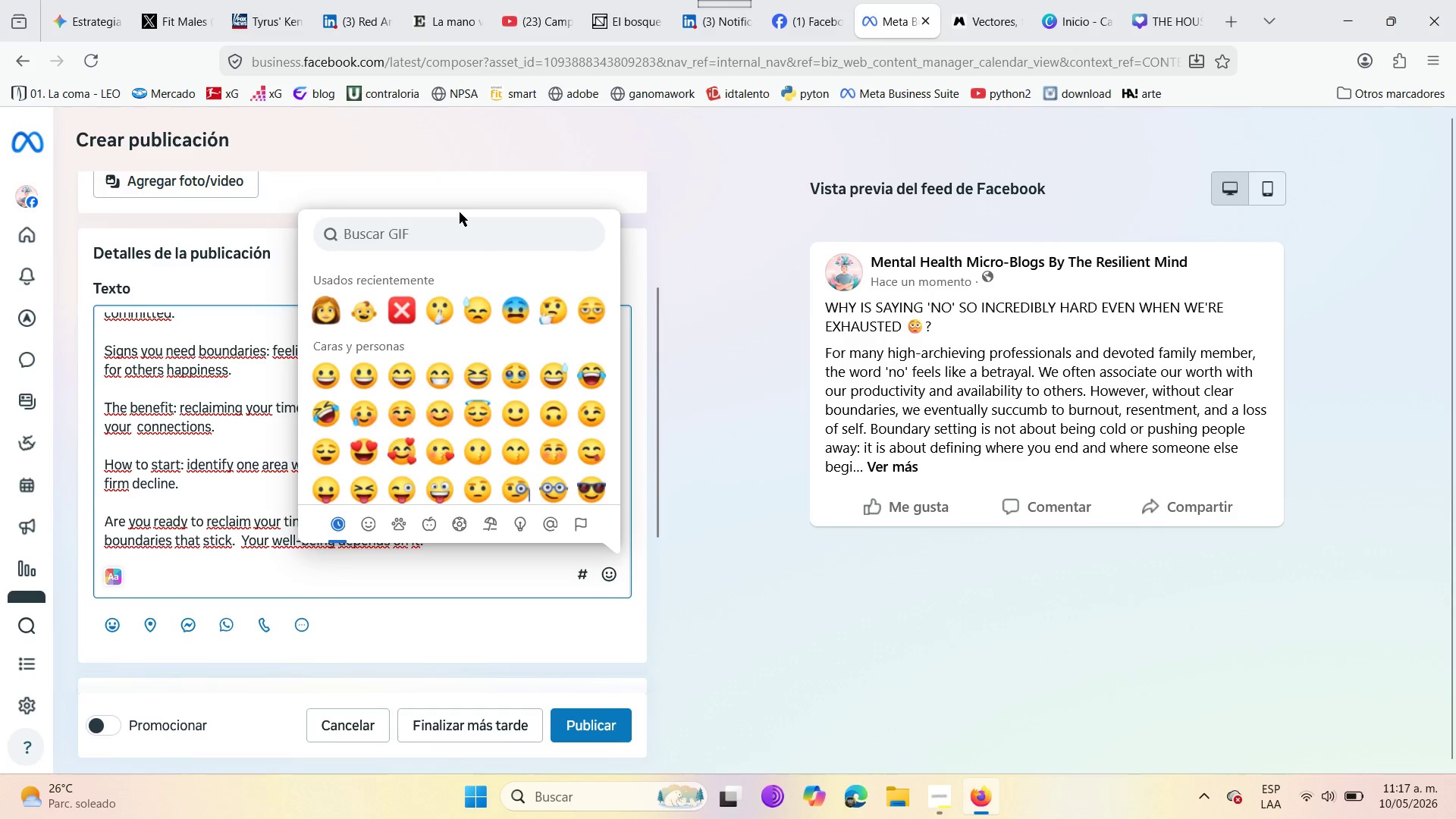 
type(tiempo)
 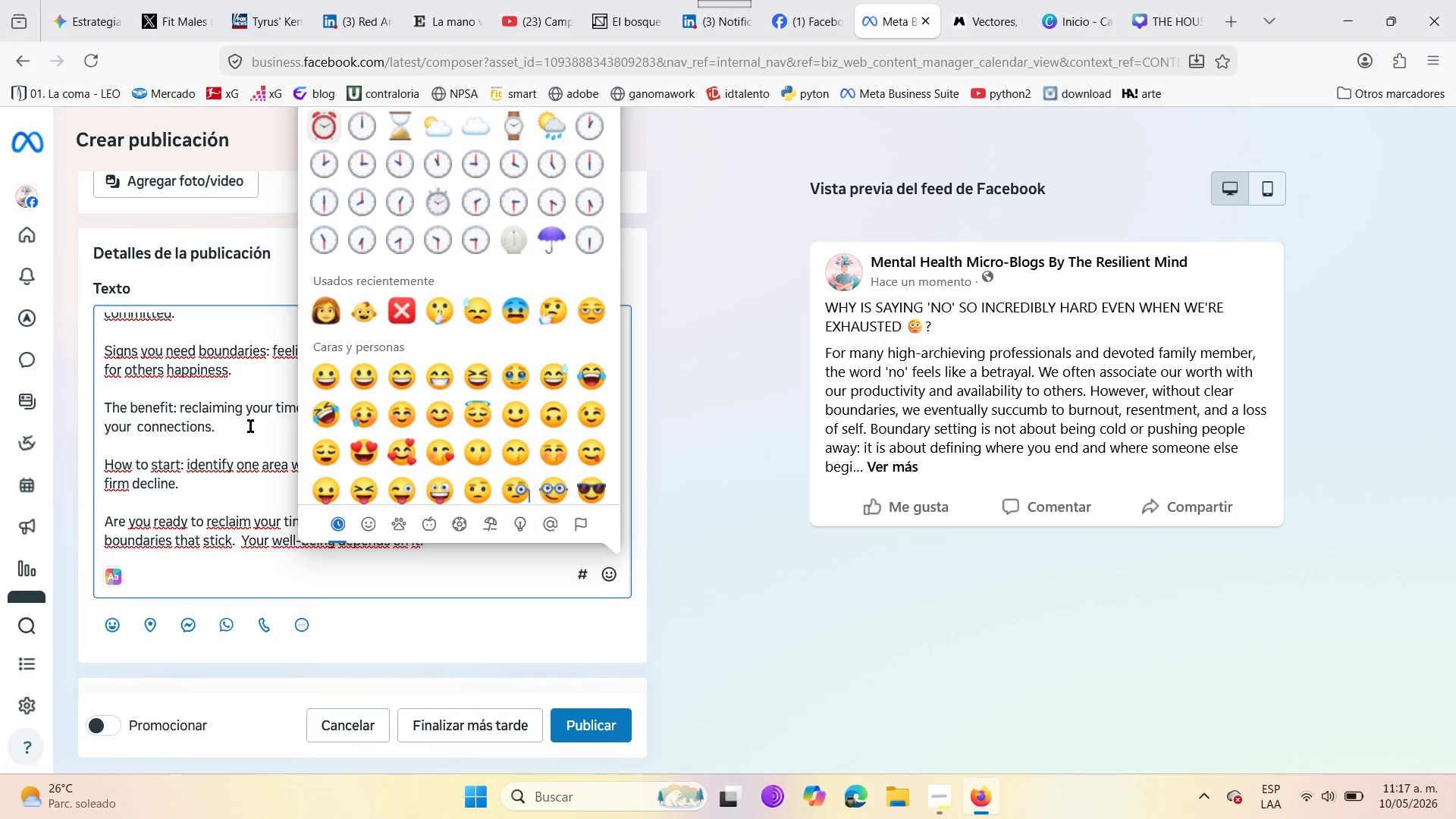 
left_click([250, 428])
 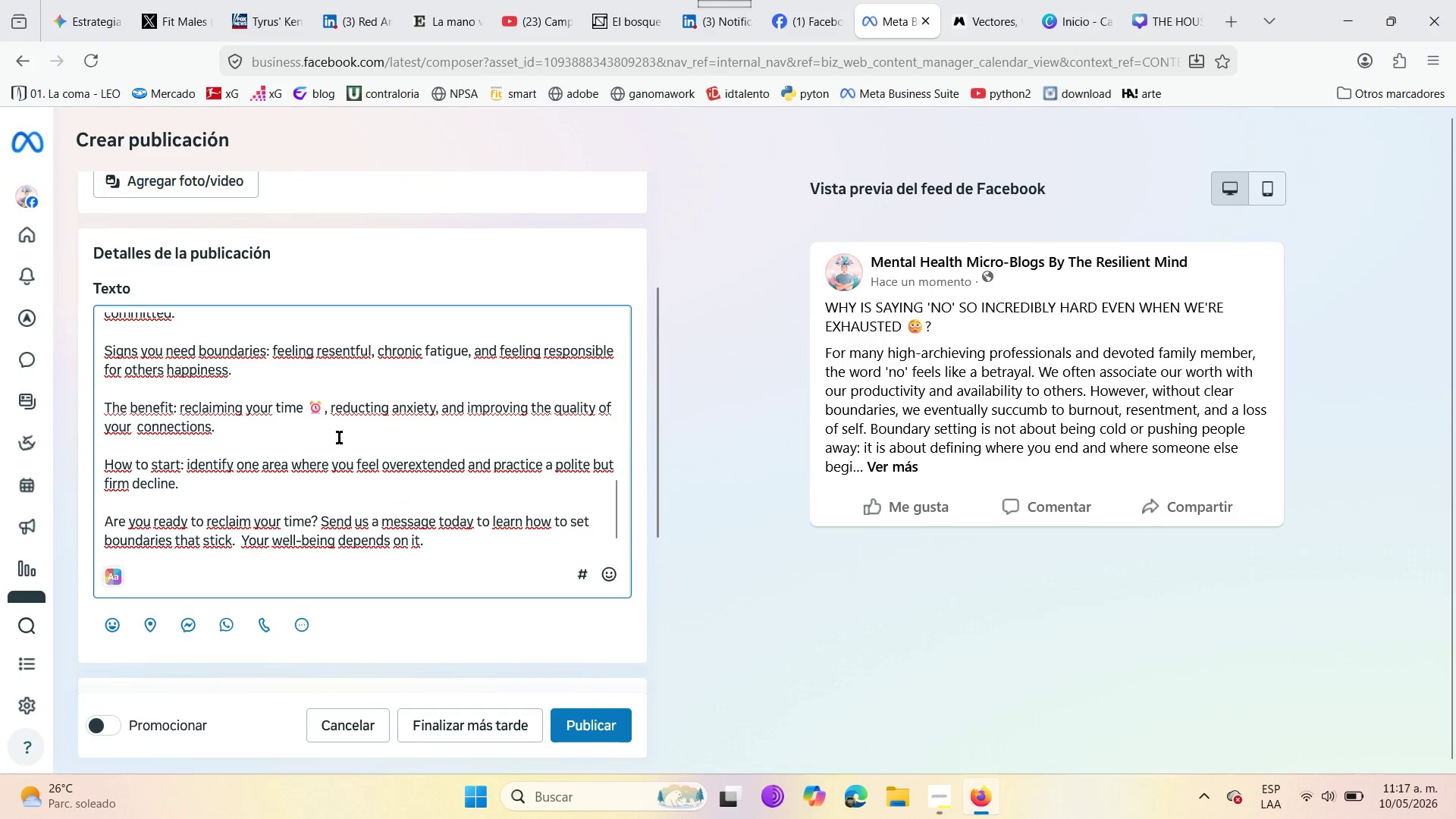 
wait(7.89)
 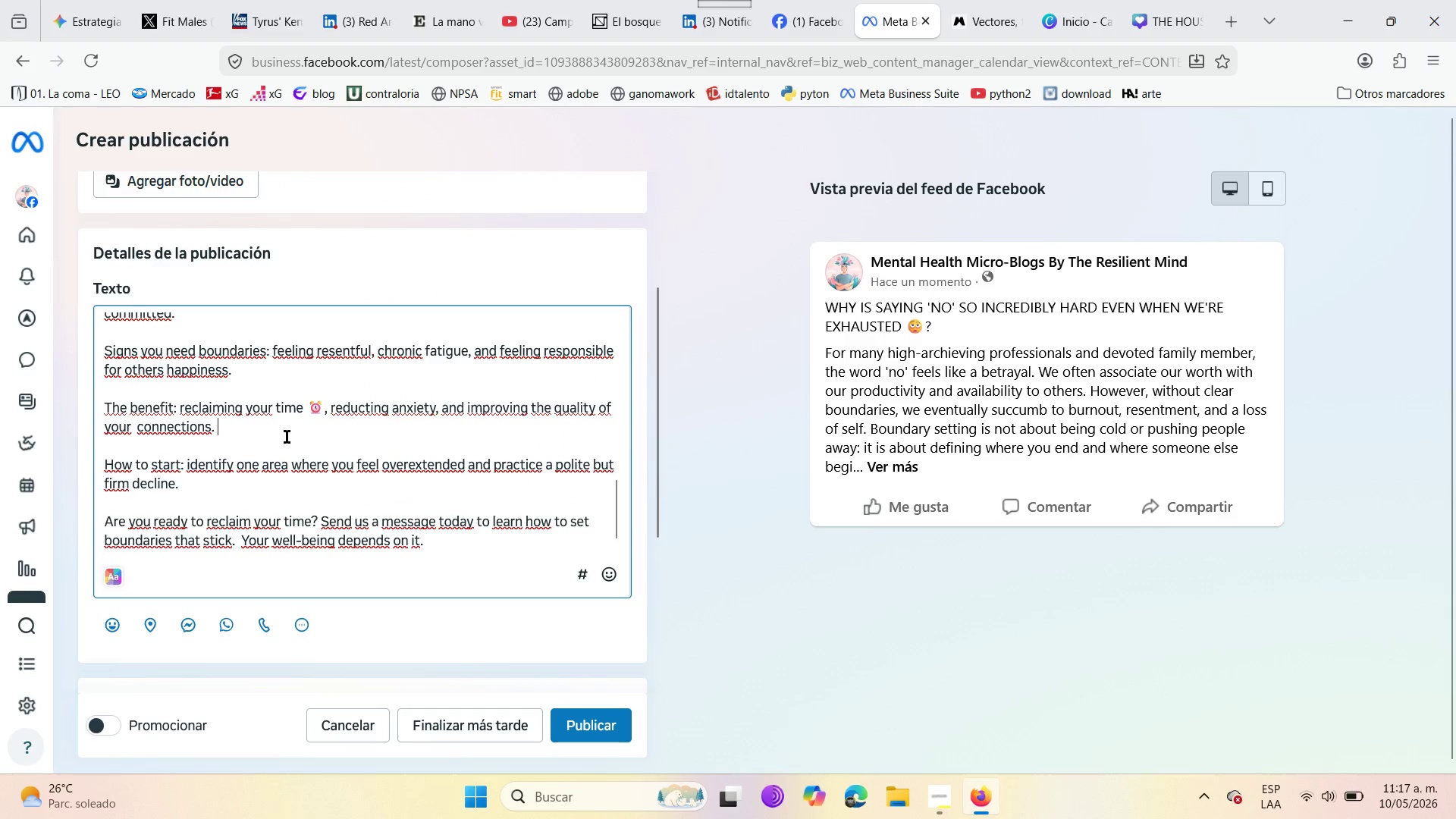 
left_click([212, 435])
 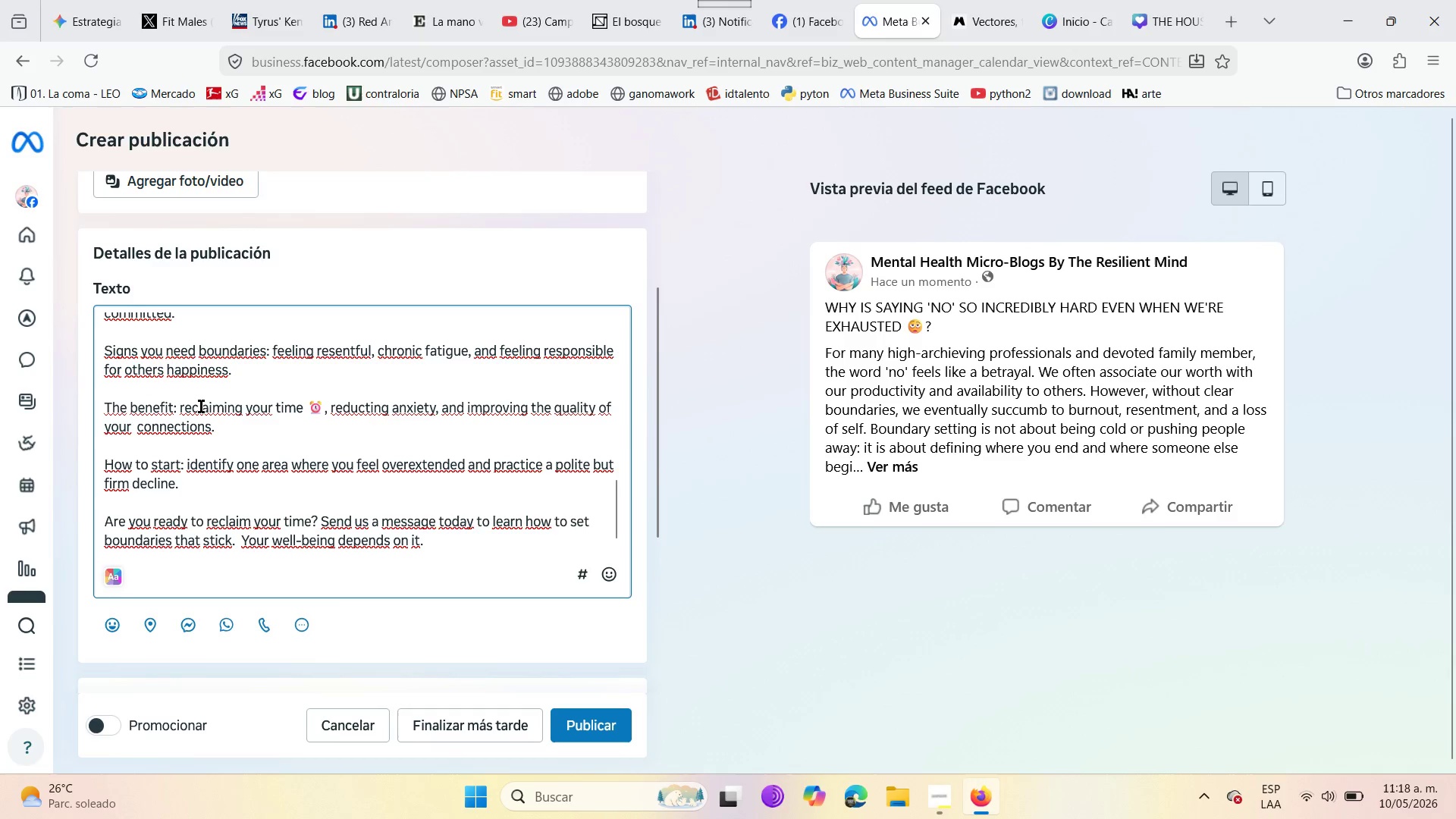 
key(Space)
 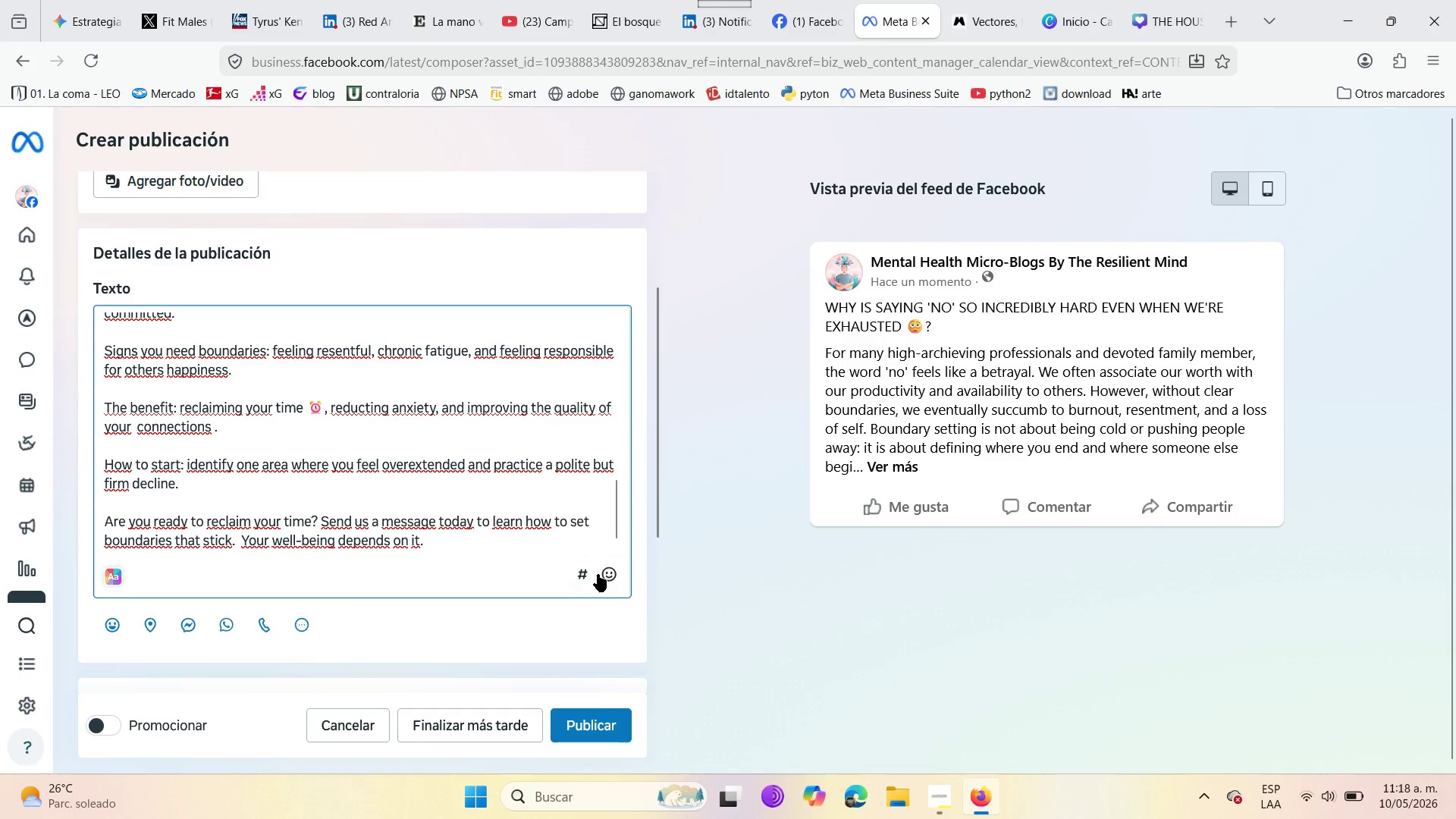 
left_click([607, 574])
 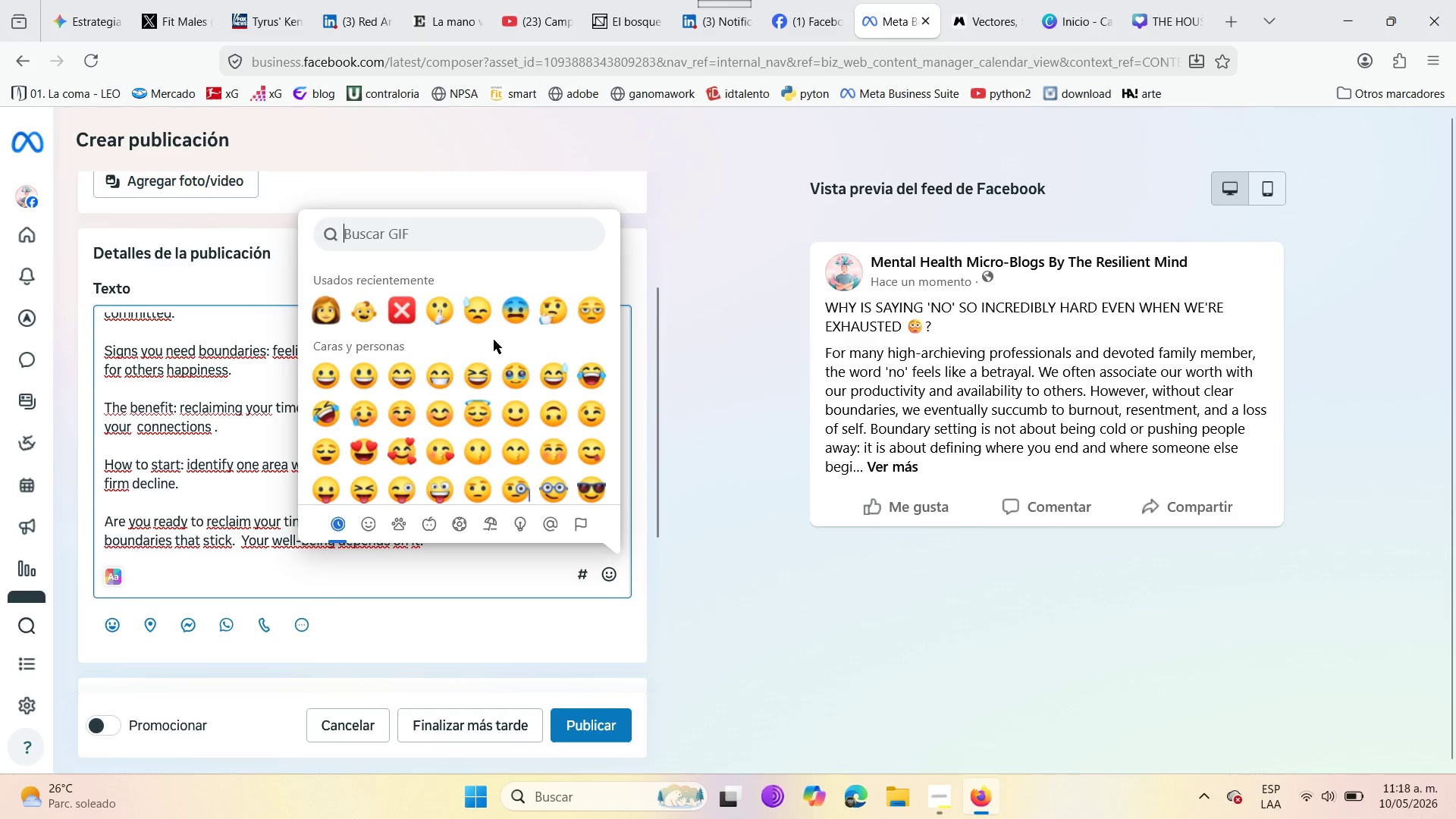 
left_click([415, 245])
 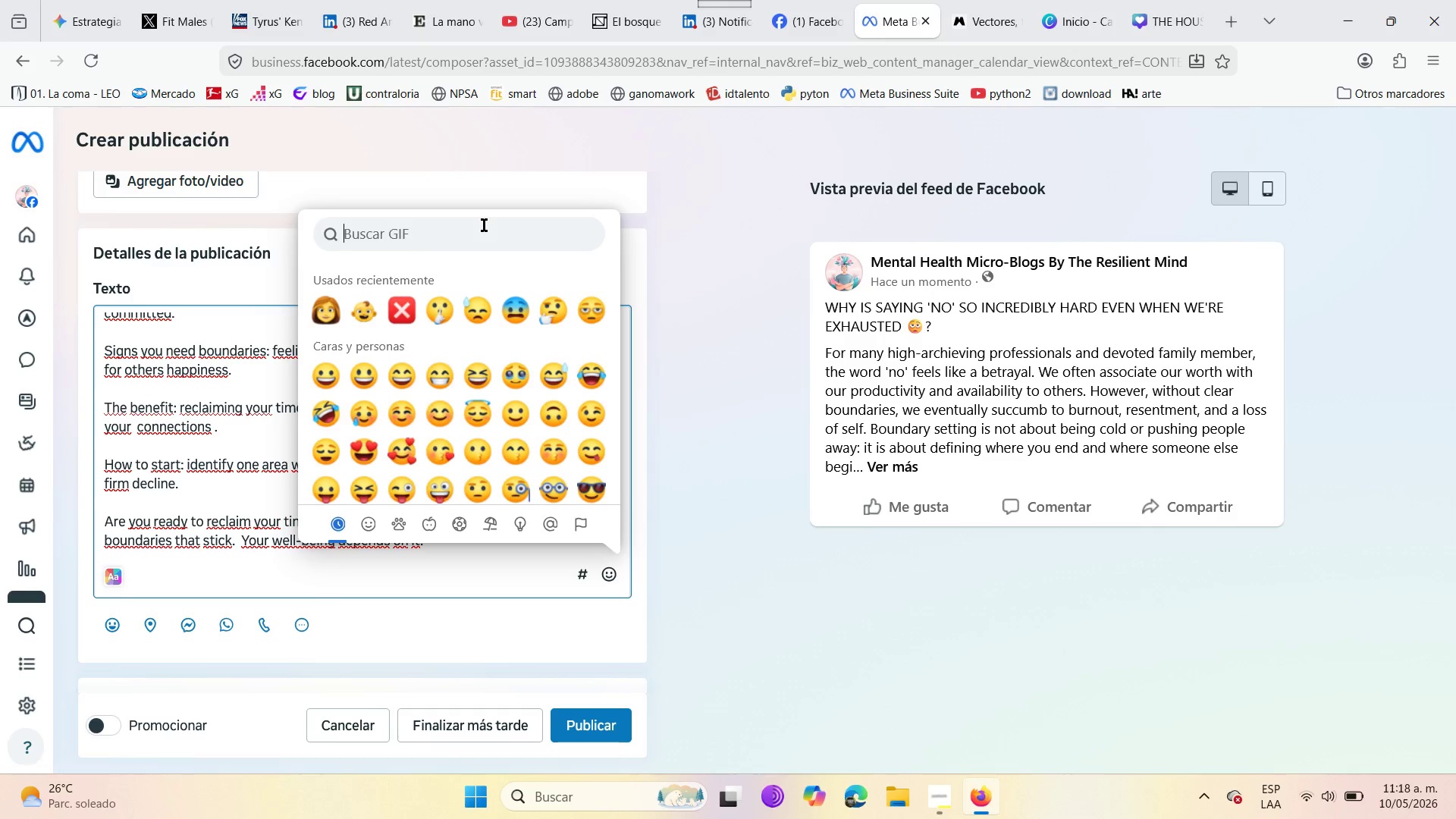 
type(abrazo)
 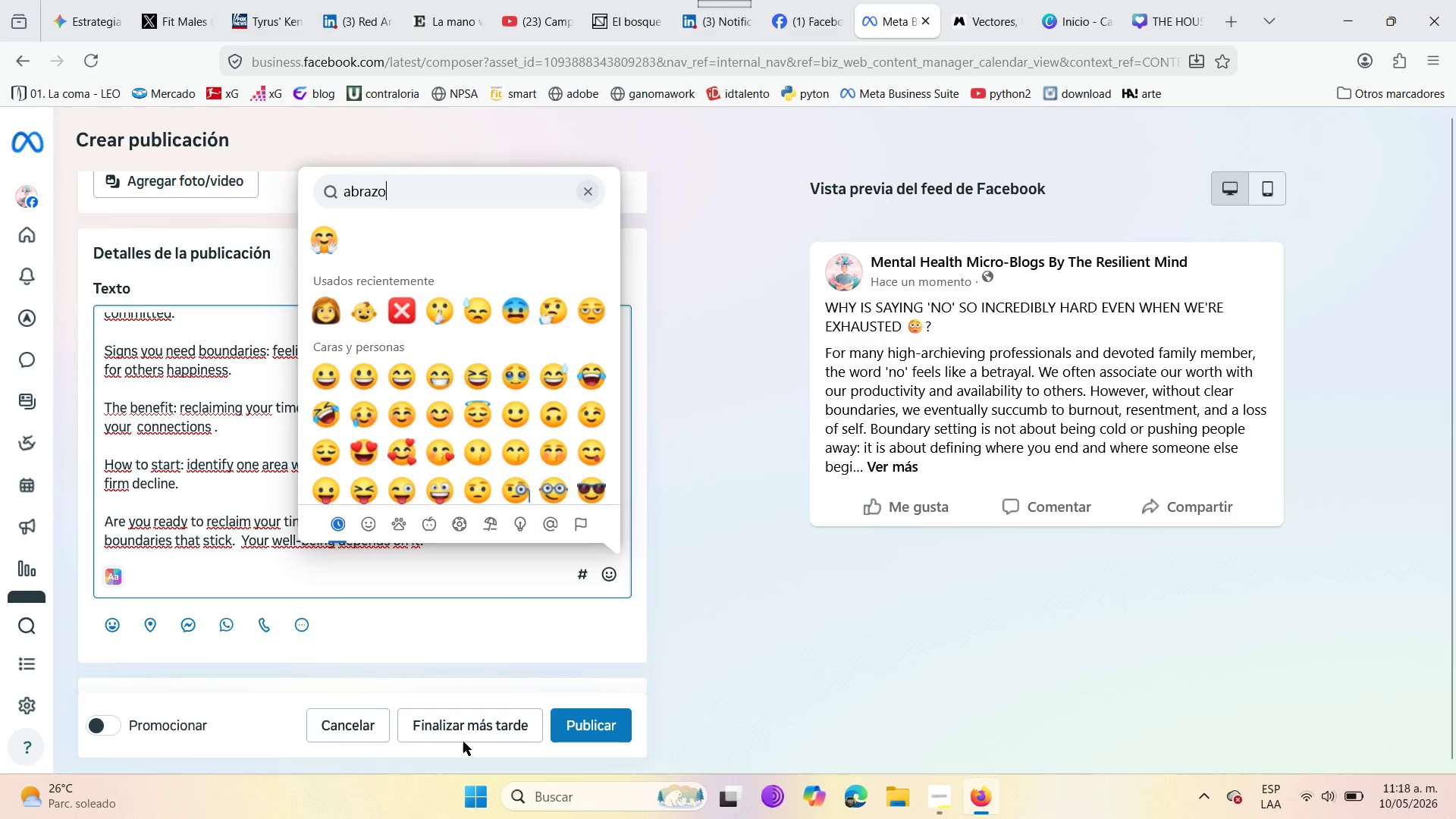 
scroll: coordinate [439, 421], scroll_direction: down, amount: 75.0
 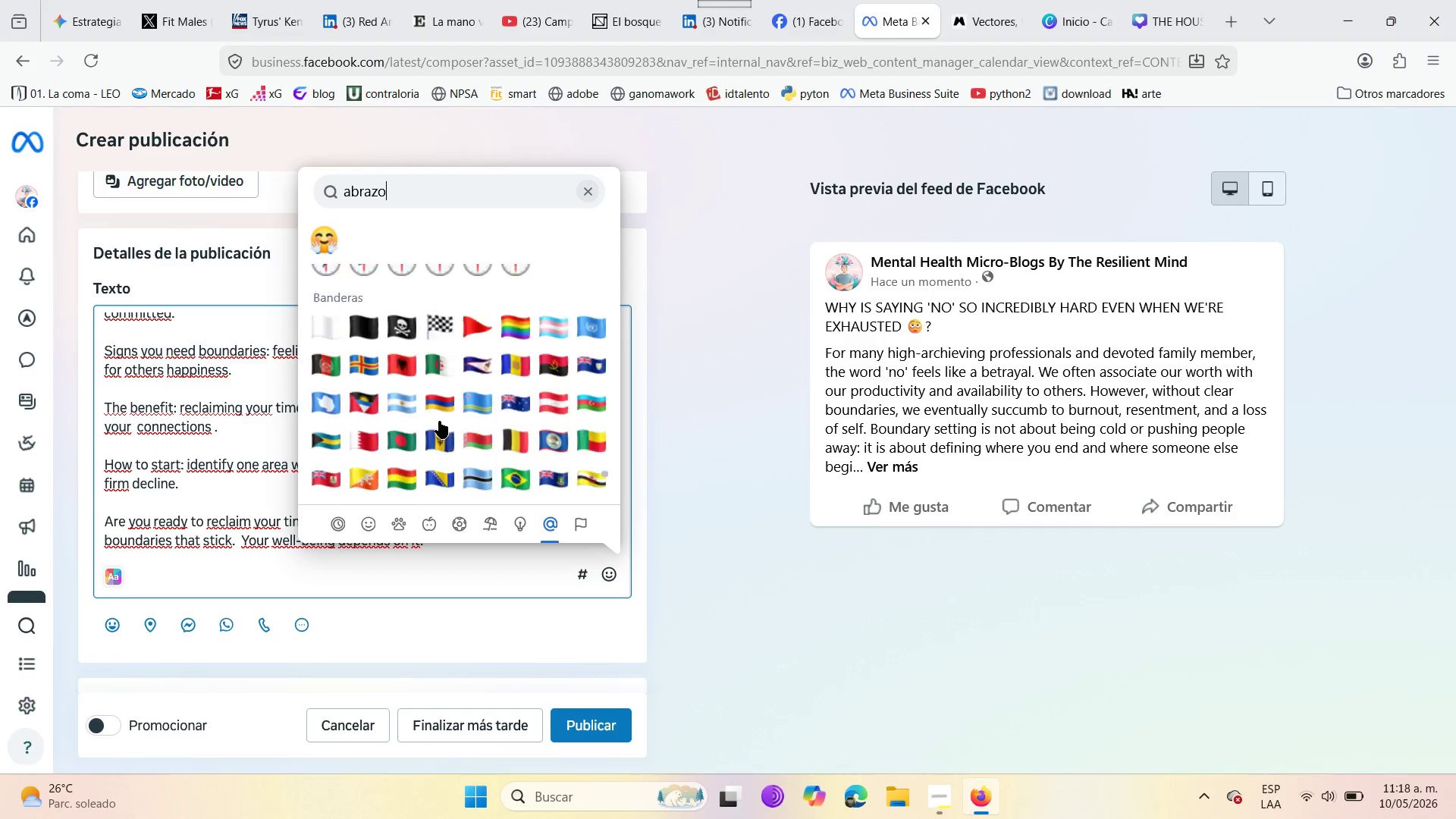 
scroll: coordinate [439, 421], scroll_direction: up, amount: 3.0
 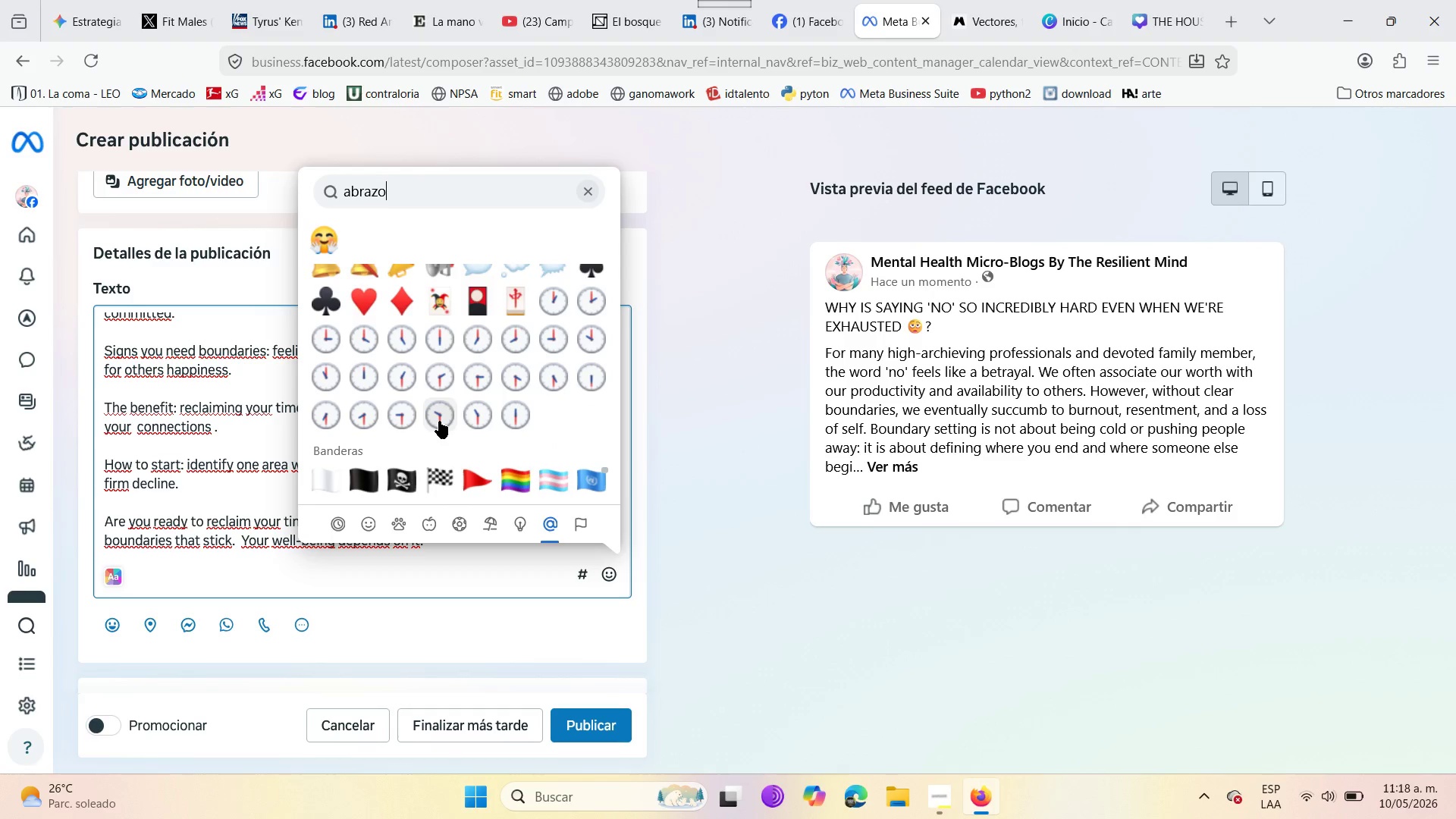 
scroll: coordinate [439, 420], scroll_direction: down, amount: 21.0
 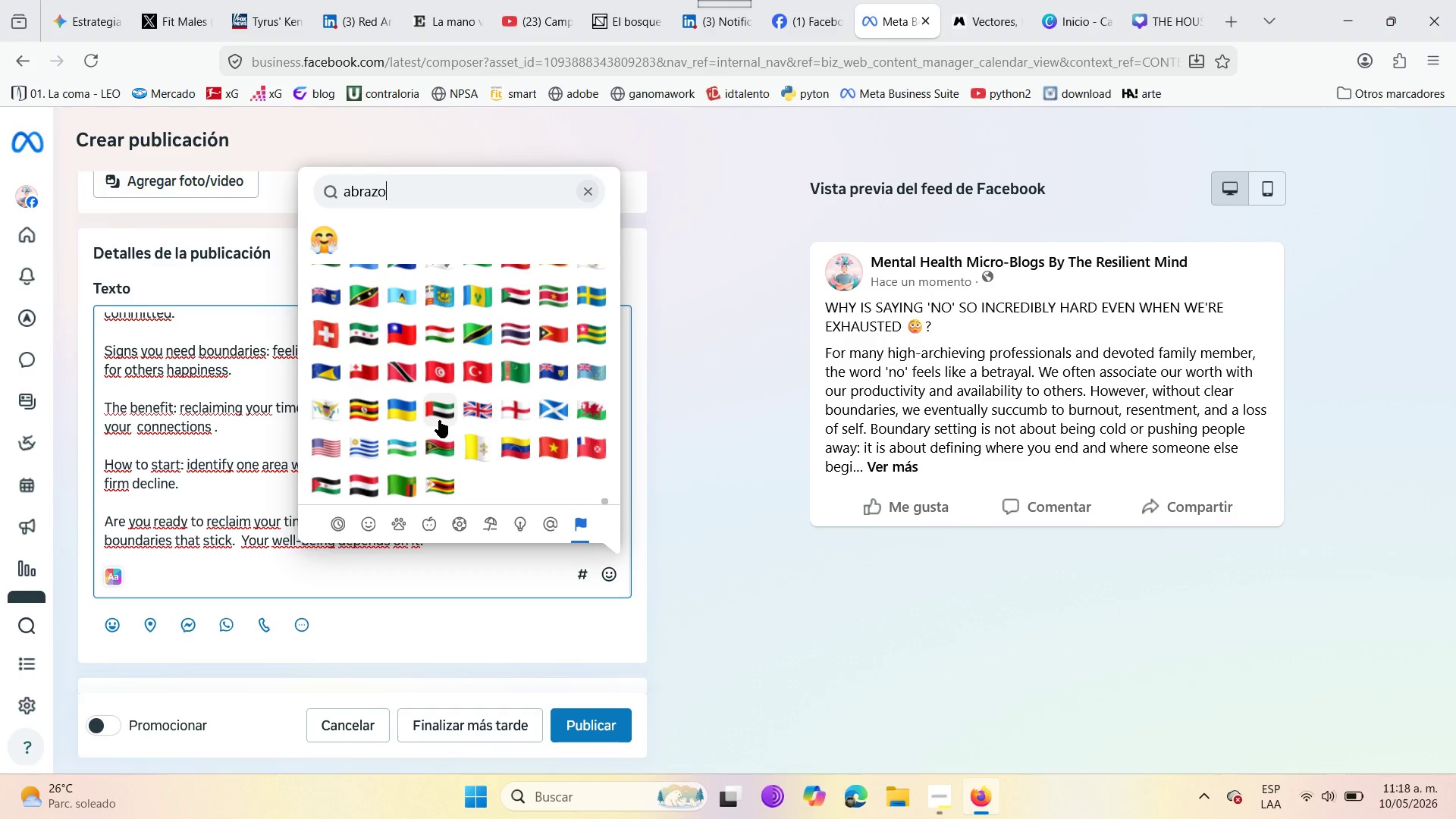 
scroll: coordinate [439, 420], scroll_direction: up, amount: 7.0
 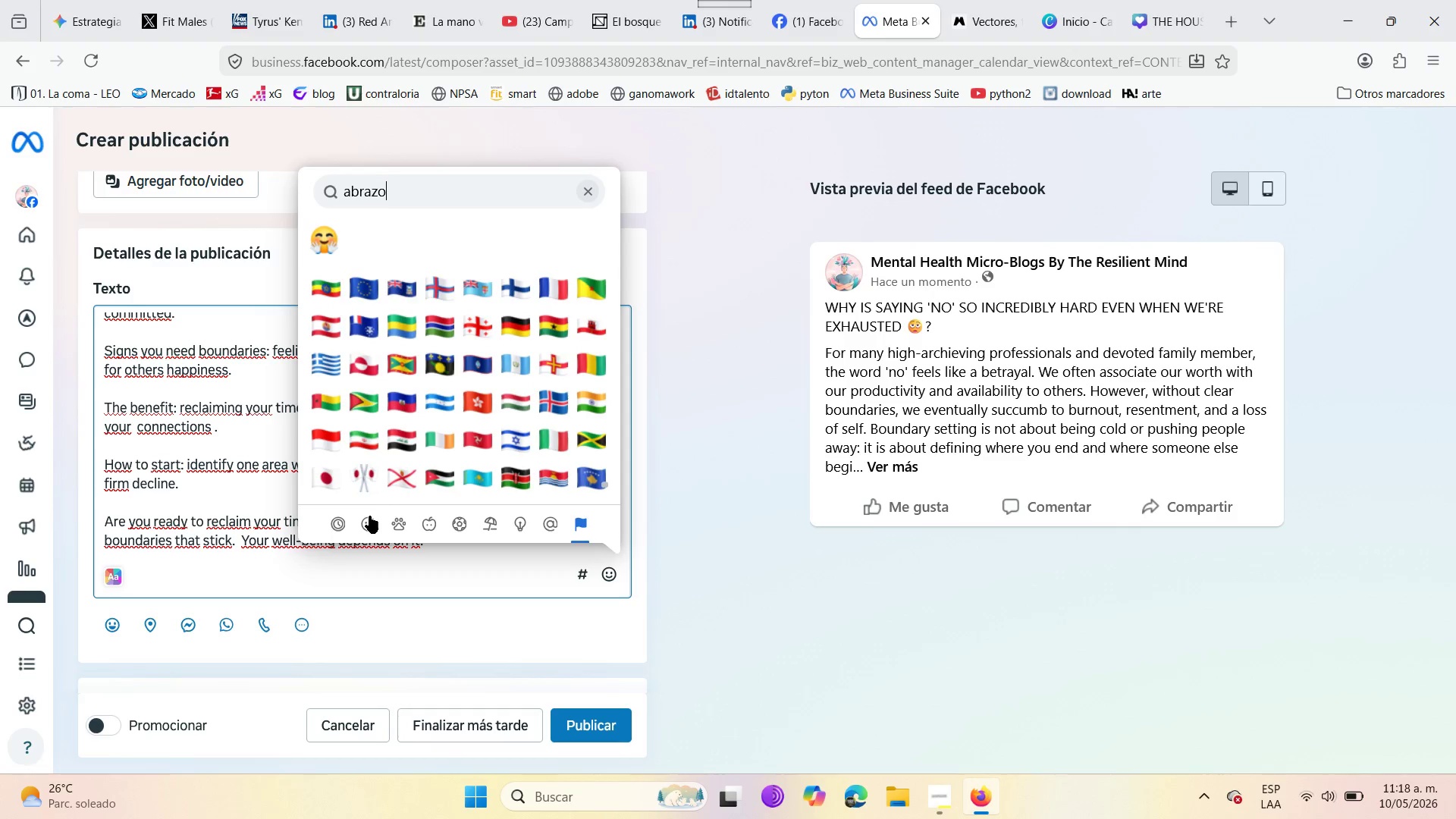 
left_click([369, 516])
 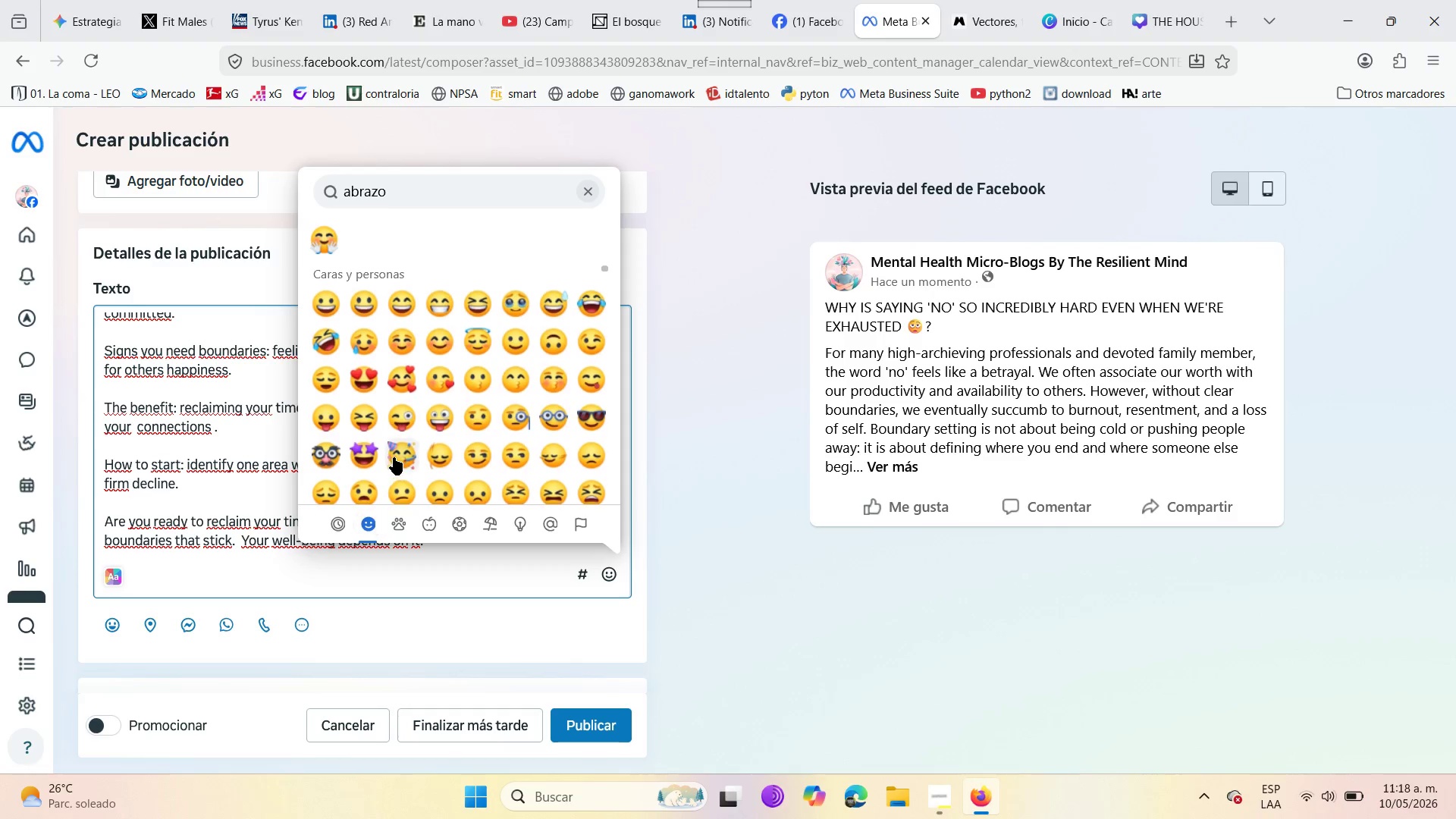 
scroll: coordinate [397, 450], scroll_direction: down, amount: 16.0
 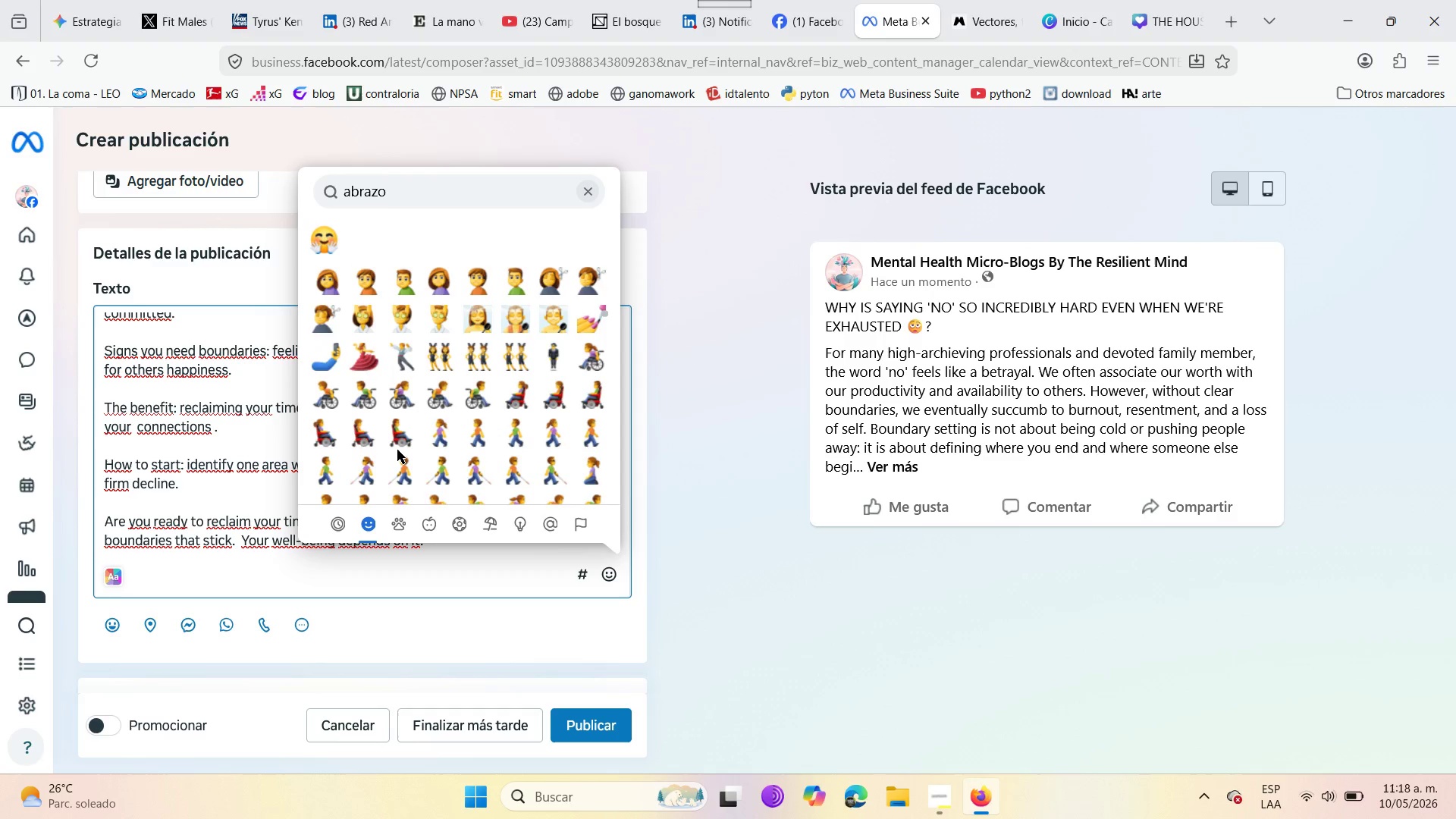 
scroll: coordinate [397, 443], scroll_direction: up, amount: 10.0
 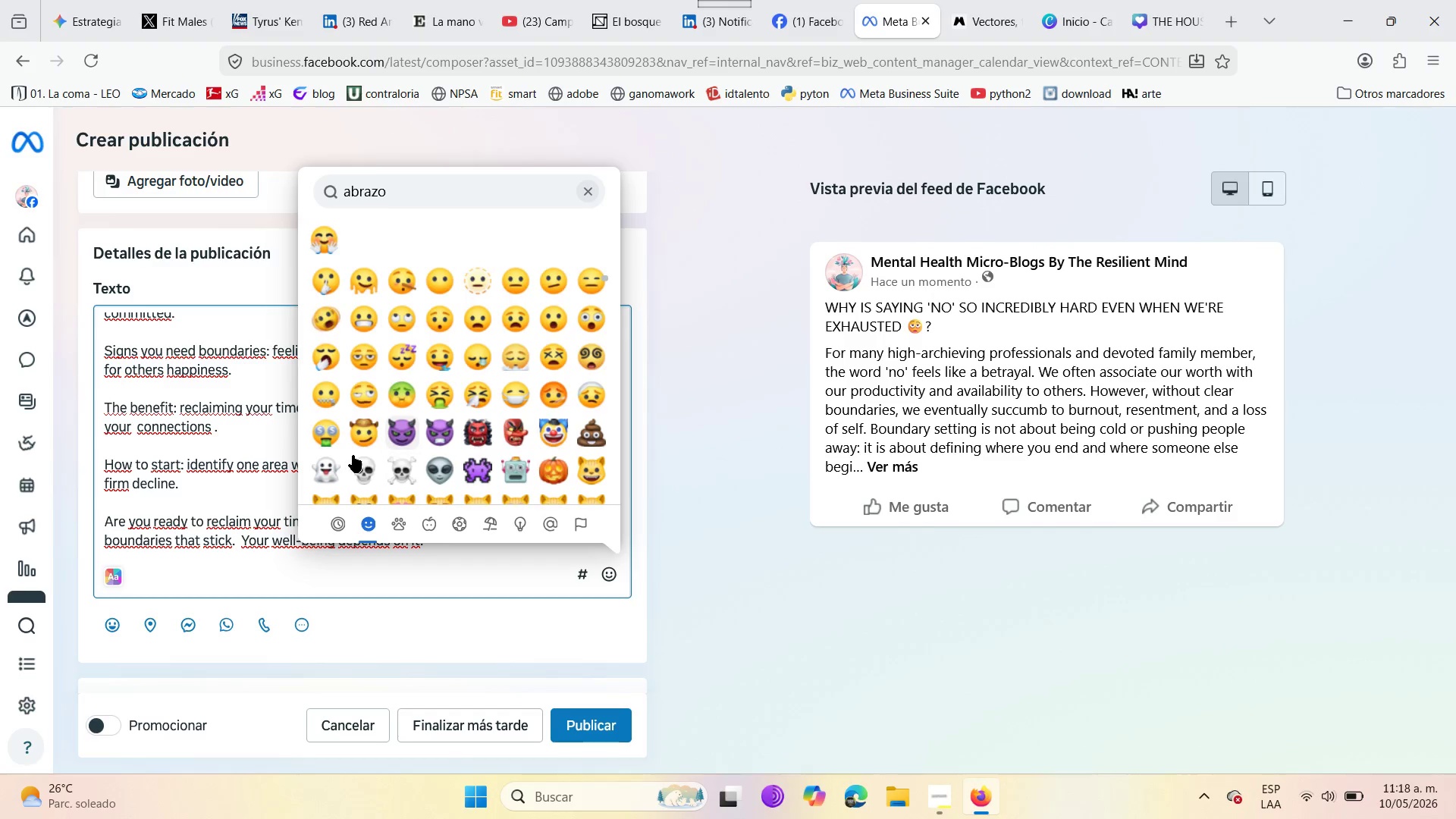 
left_click([249, 509])
 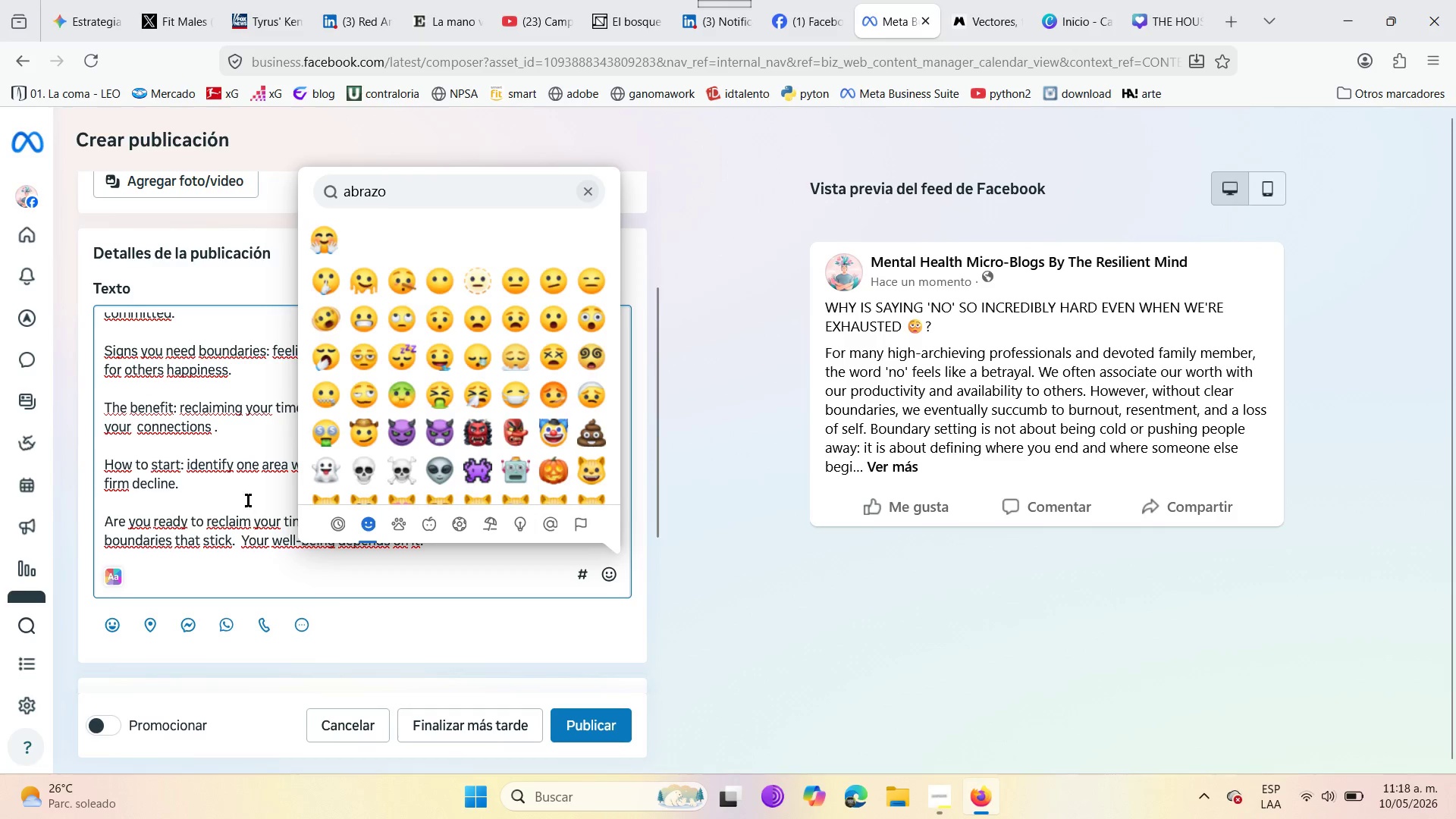 
left_click([248, 500])
 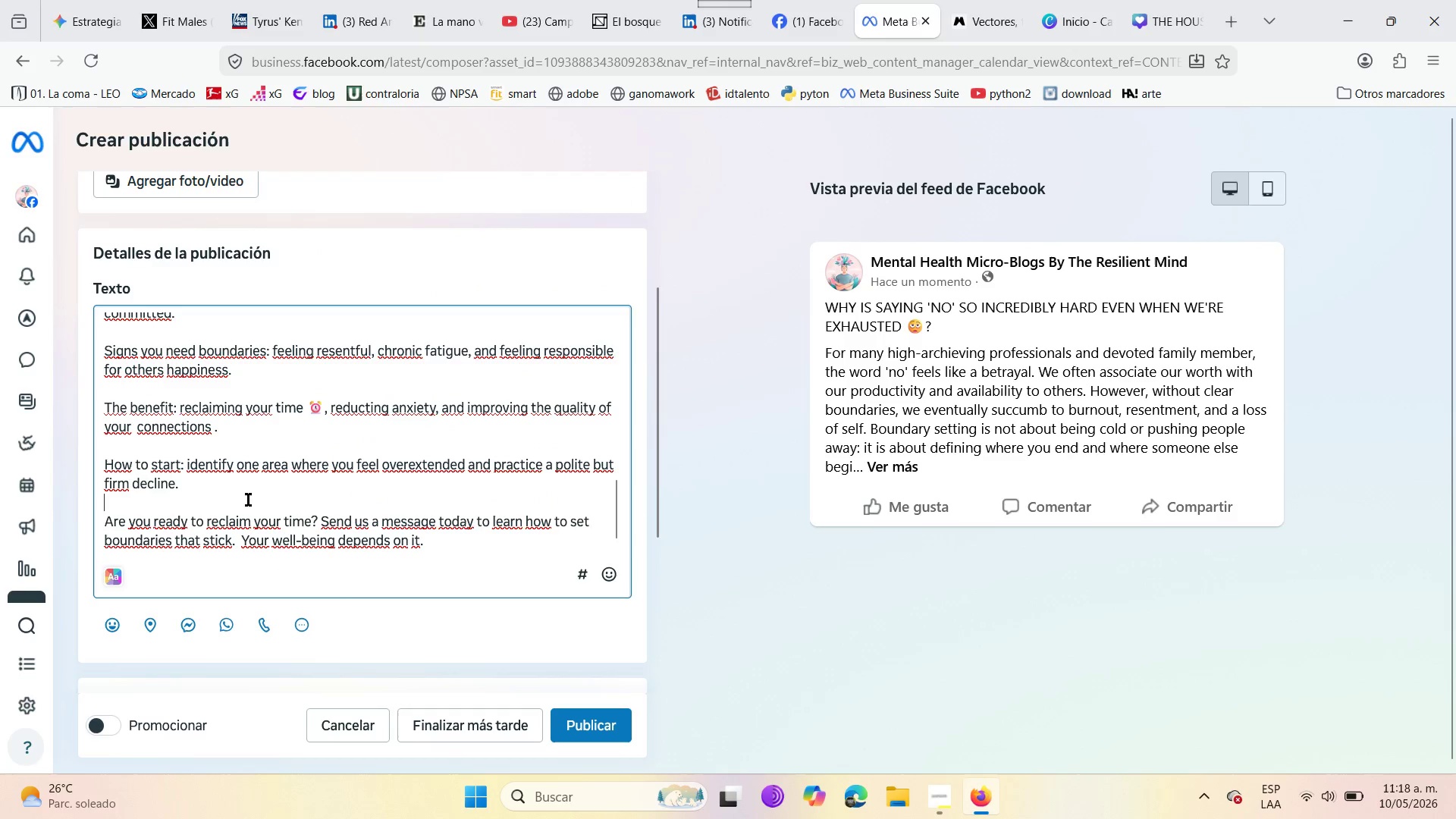 
left_click([248, 500])
 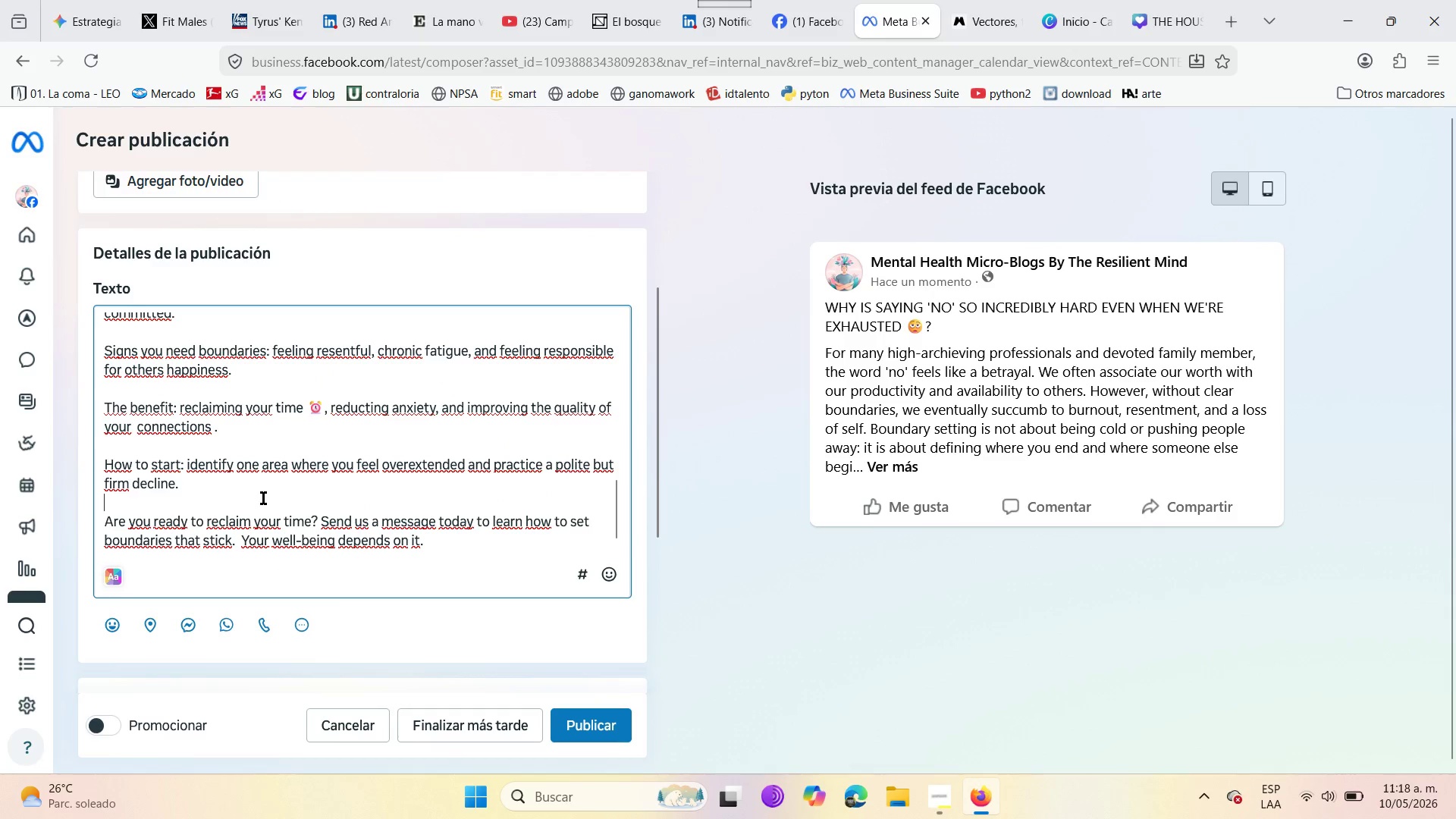 
wait(10.88)
 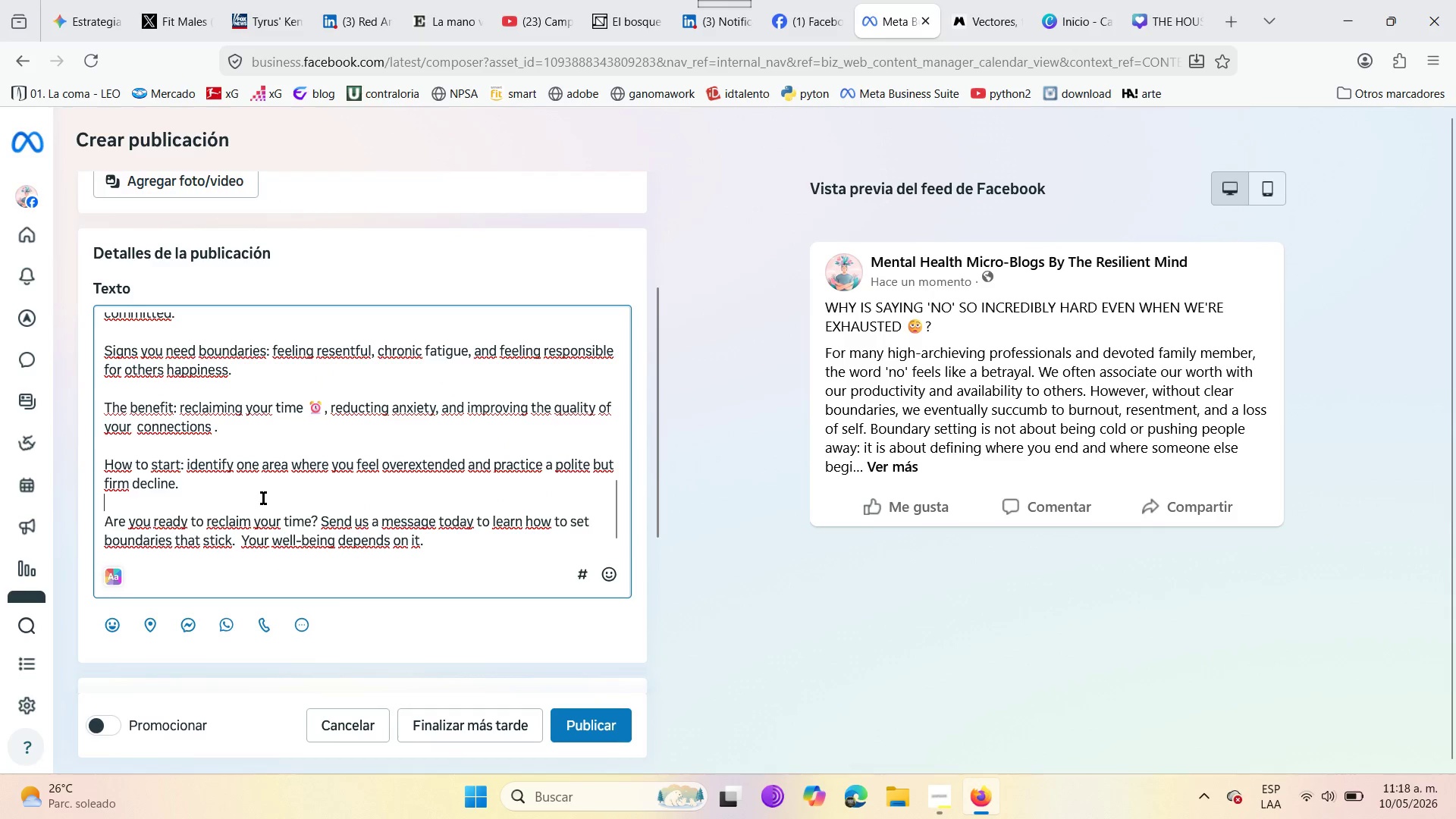 
scroll: coordinate [217, 441], scroll_direction: up, amount: 1.0
 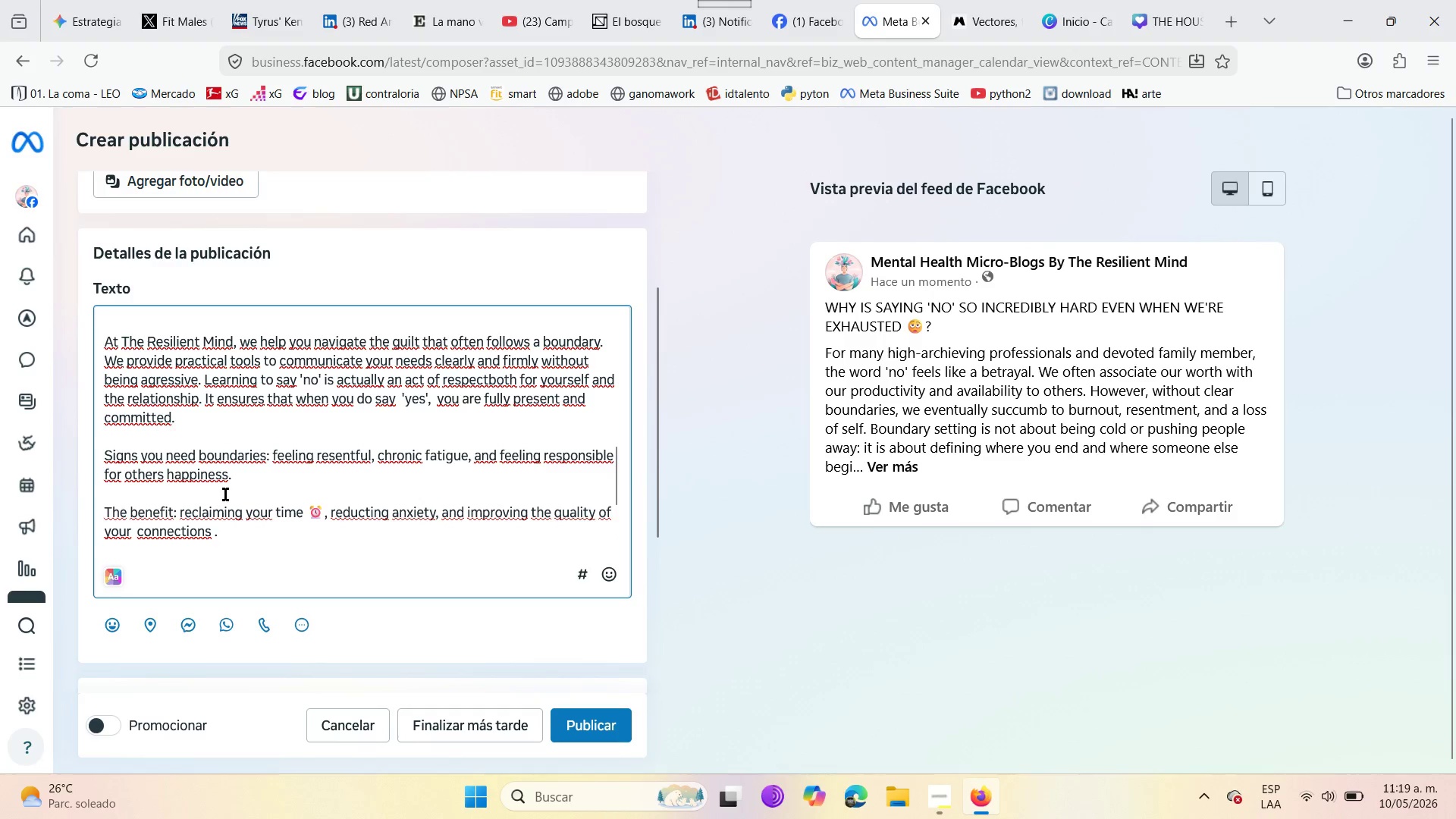 
wait(6.98)
 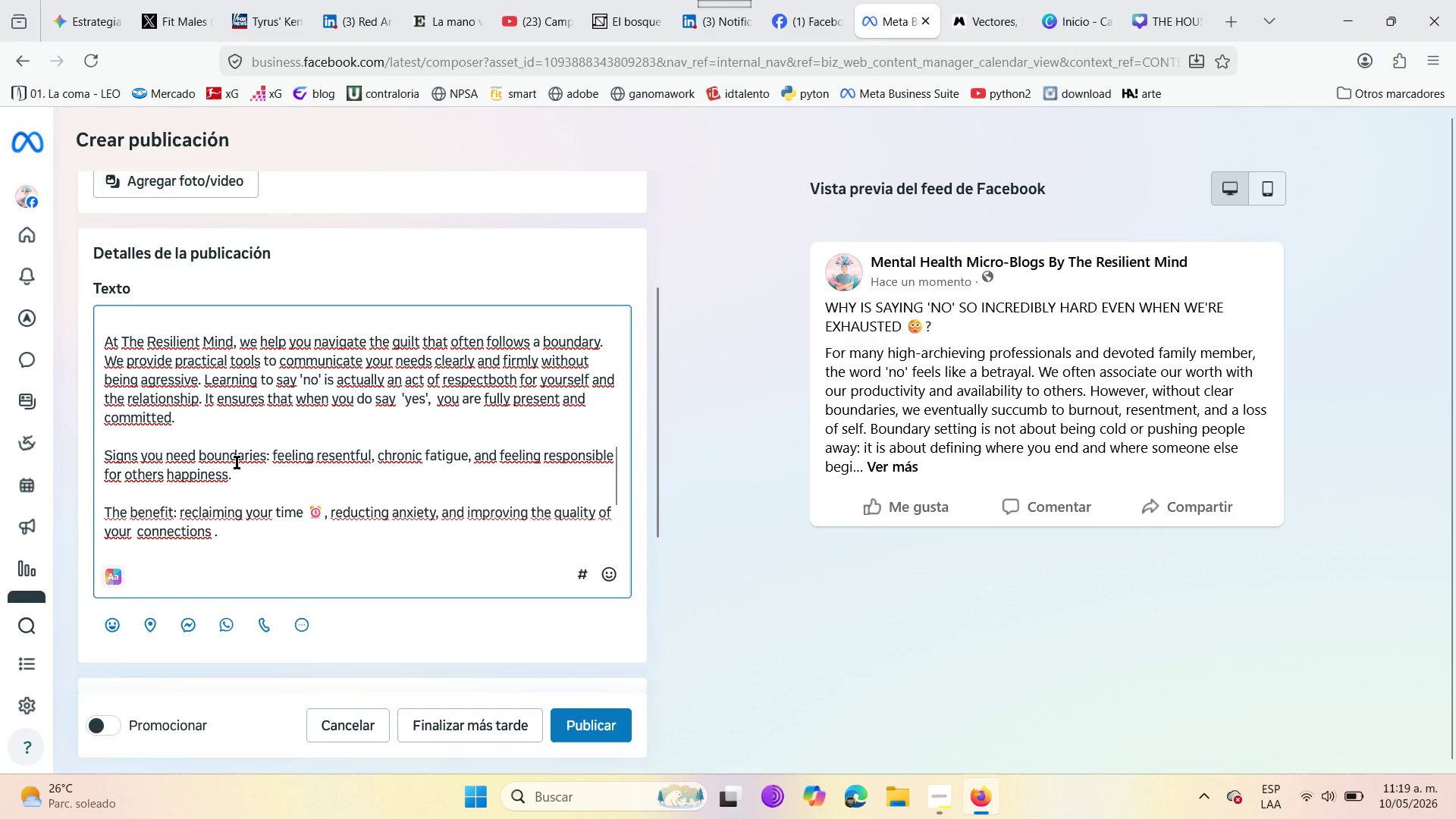 
scroll: coordinate [331, 507], scroll_direction: down, amount: 1.0
 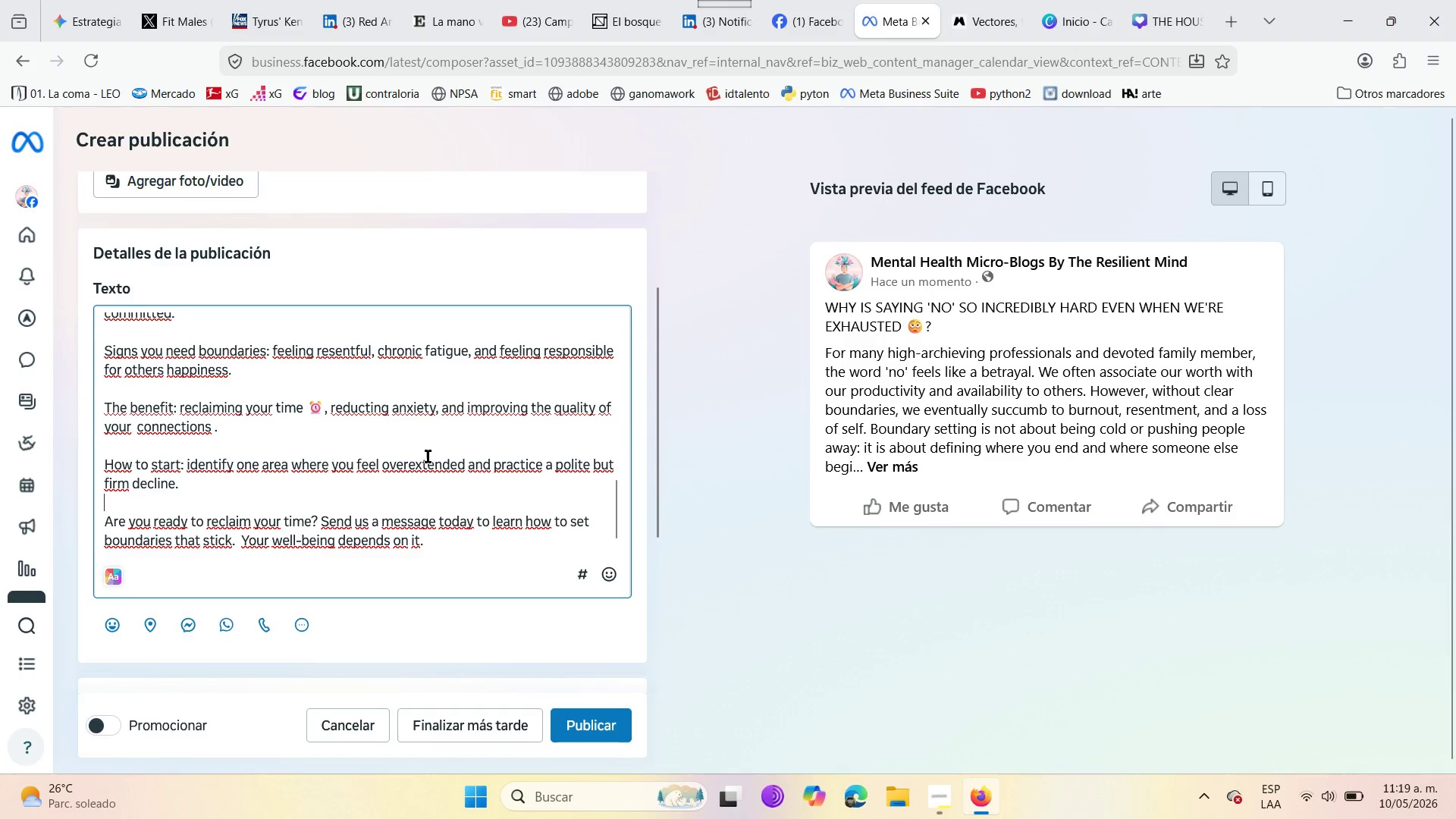 
scroll: coordinate [257, 478], scroll_direction: up, amount: 10.0
 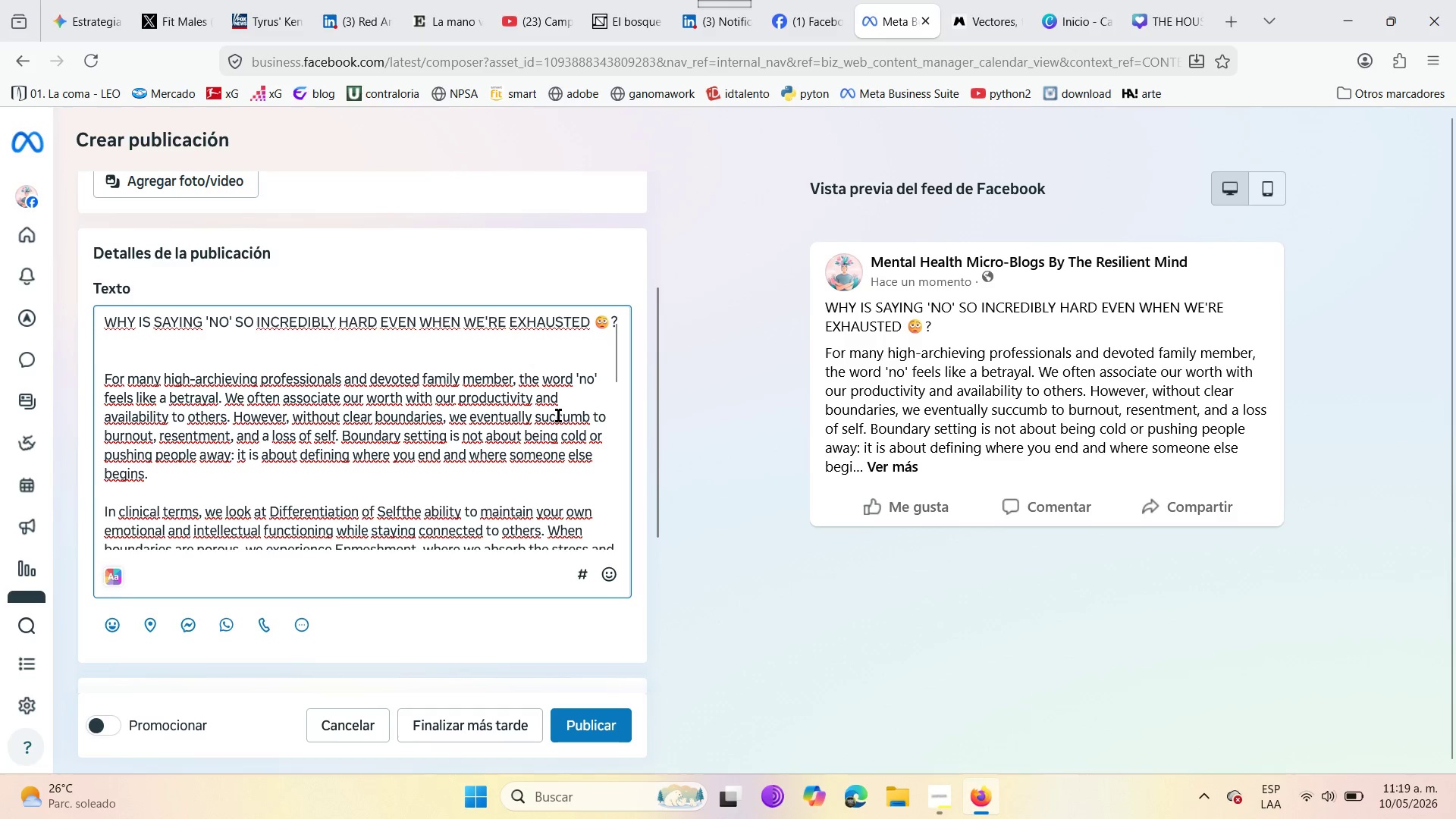 
wait(7.07)
 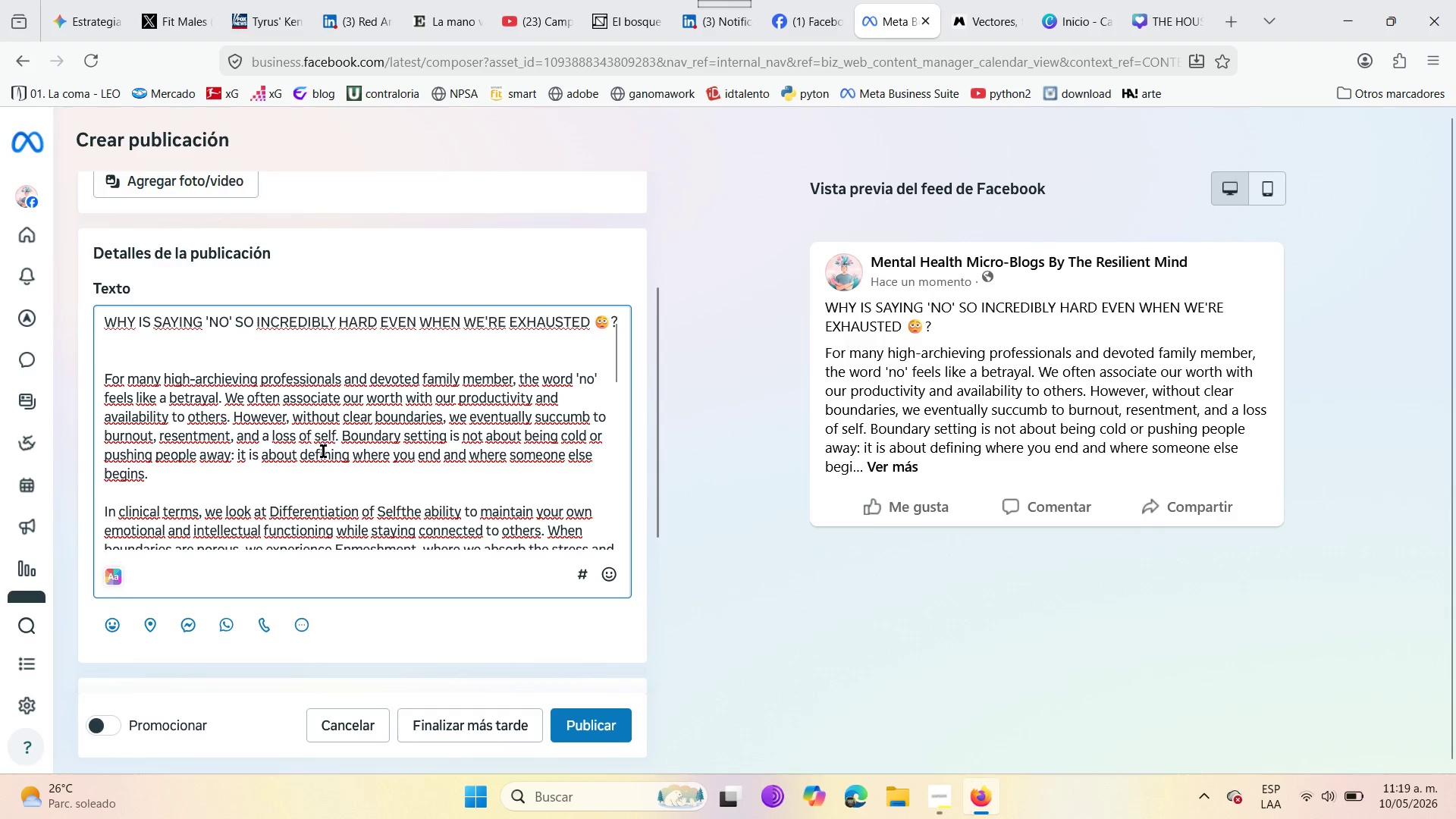 
left_click([601, 384])
 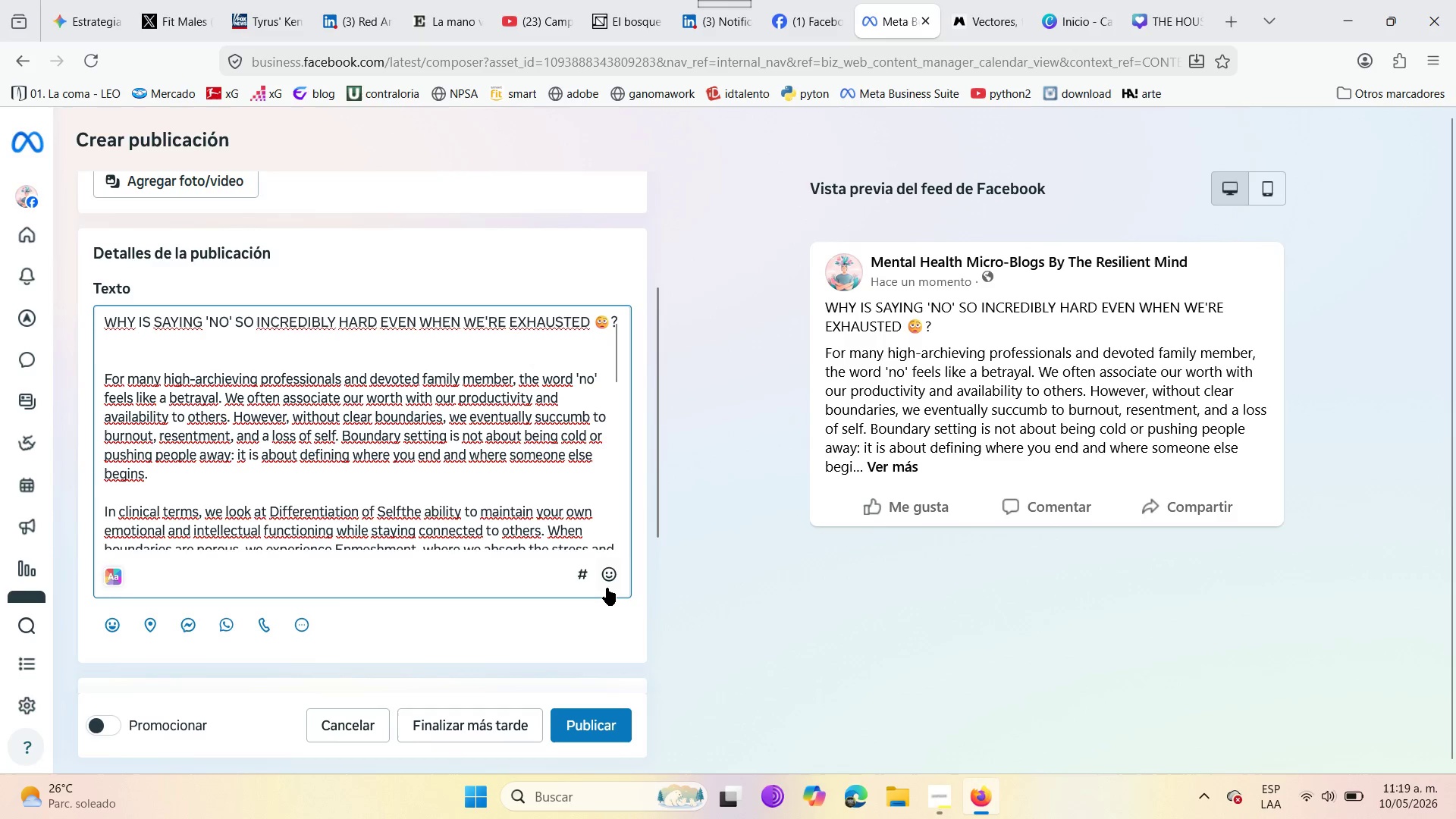 
left_click([606, 572])
 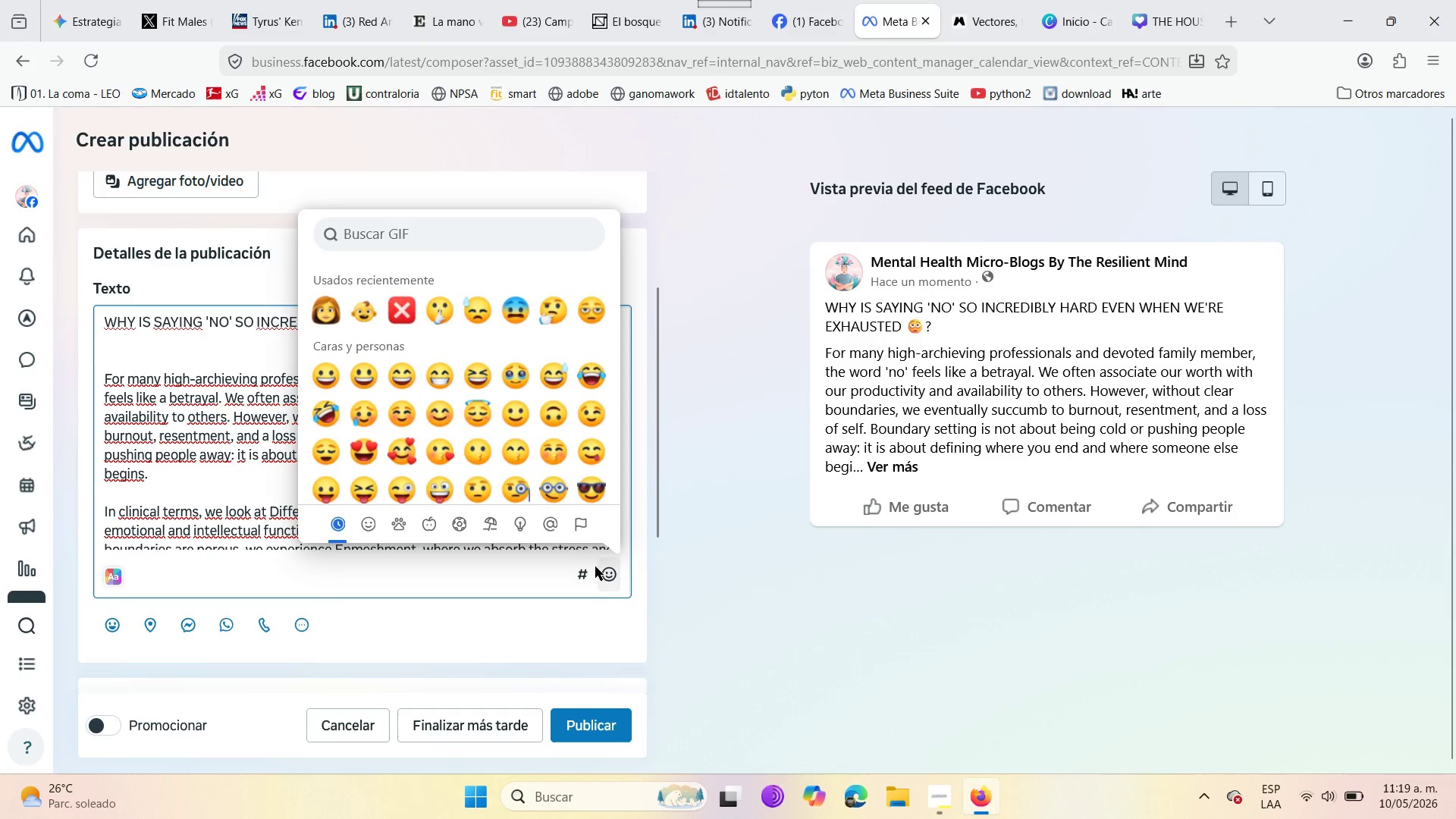 
wait(5.5)
 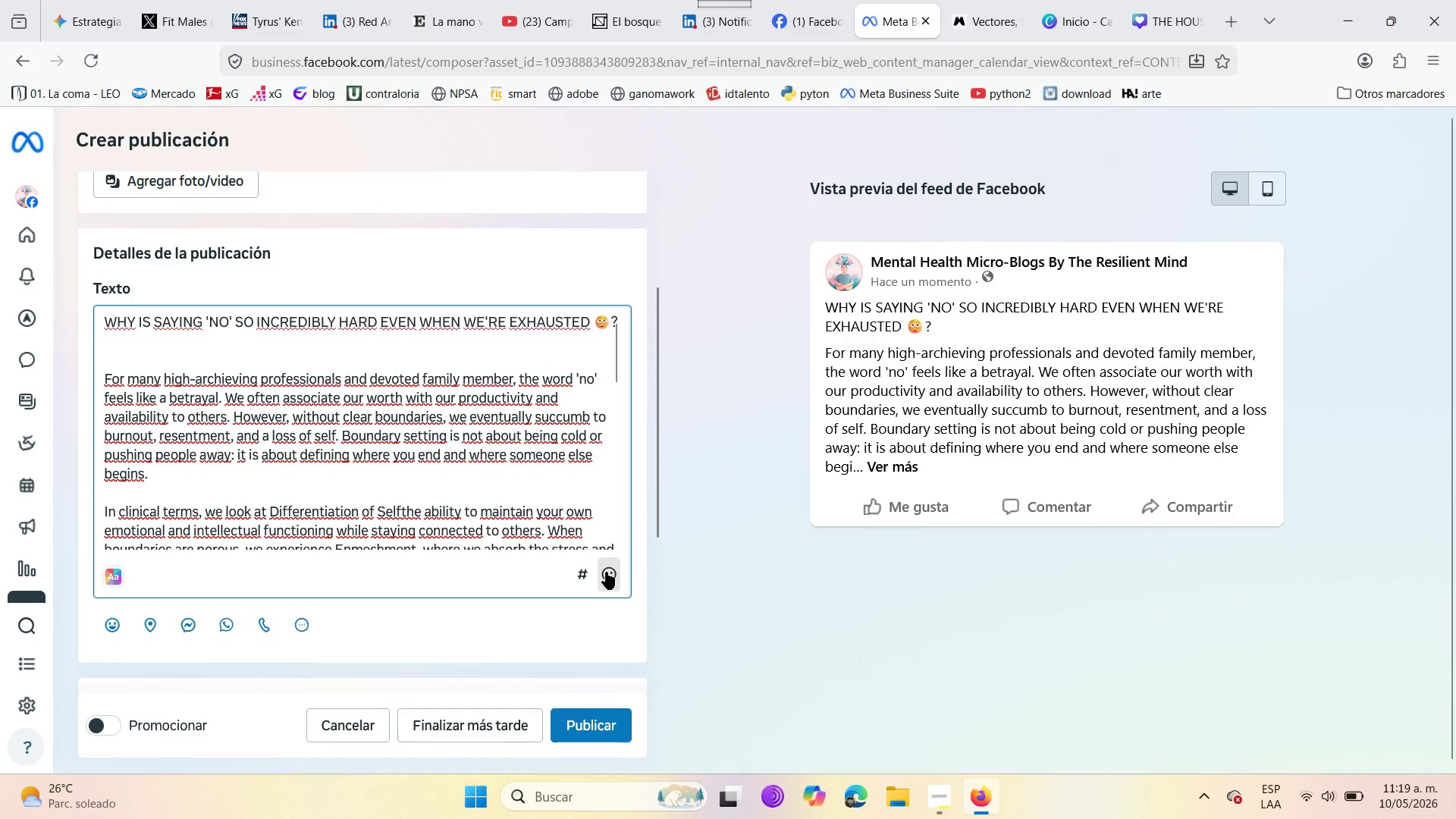 
scroll: coordinate [398, 389], scroll_direction: down, amount: 3.0
 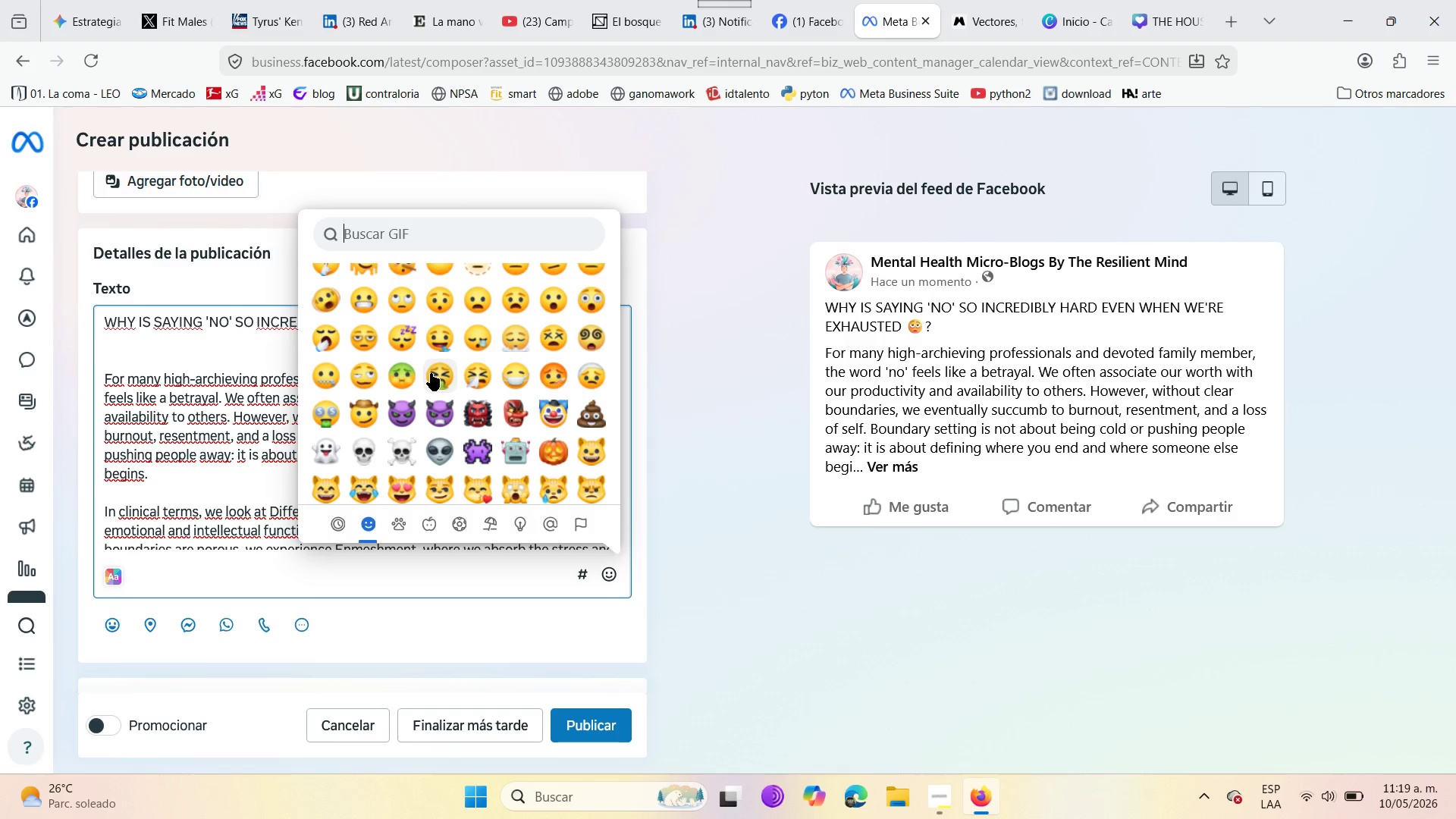 
wait(7.11)
 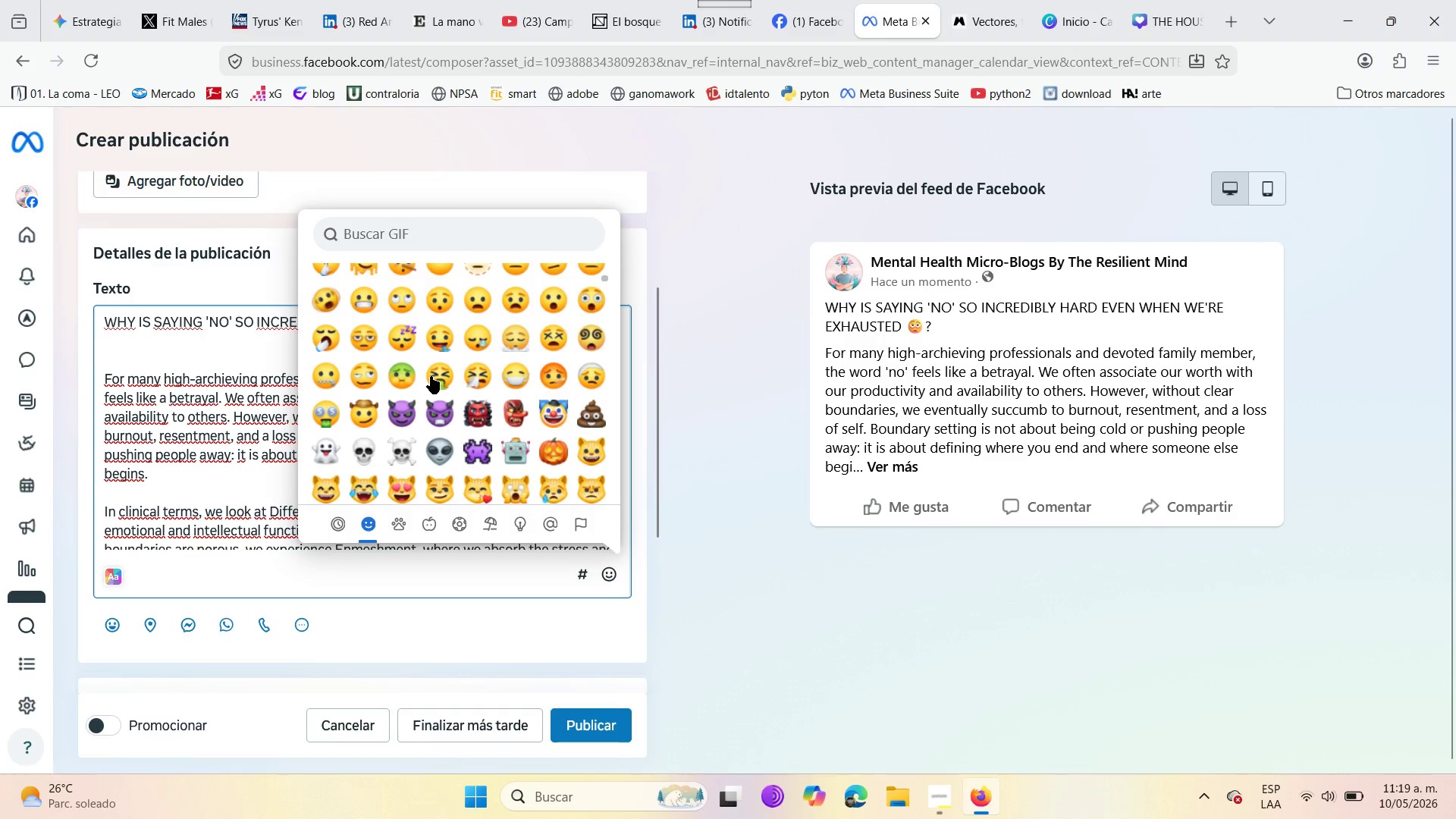 
scroll: coordinate [452, 376], scroll_direction: down, amount: 5.0
 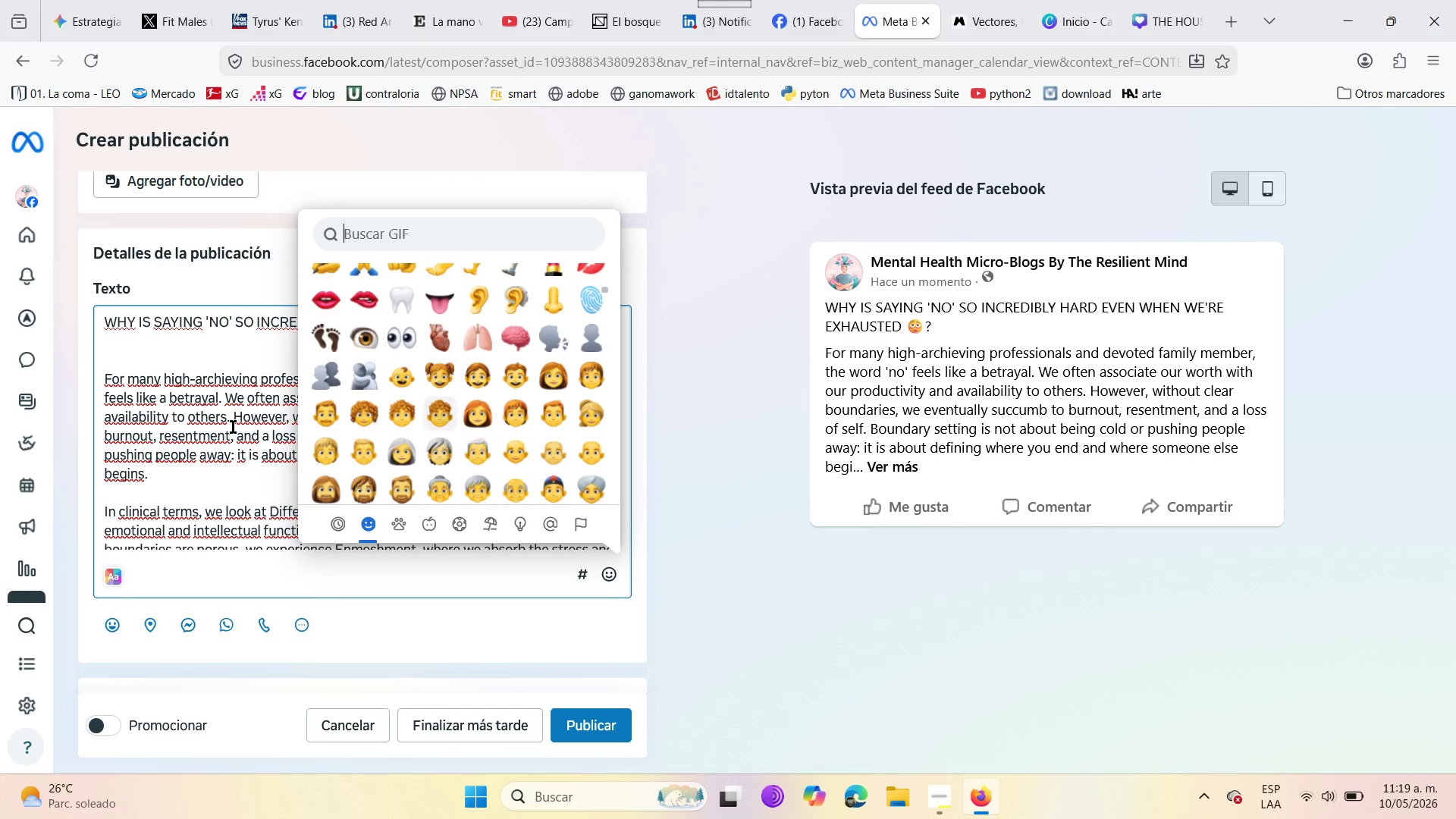 
left_click([233, 427])
 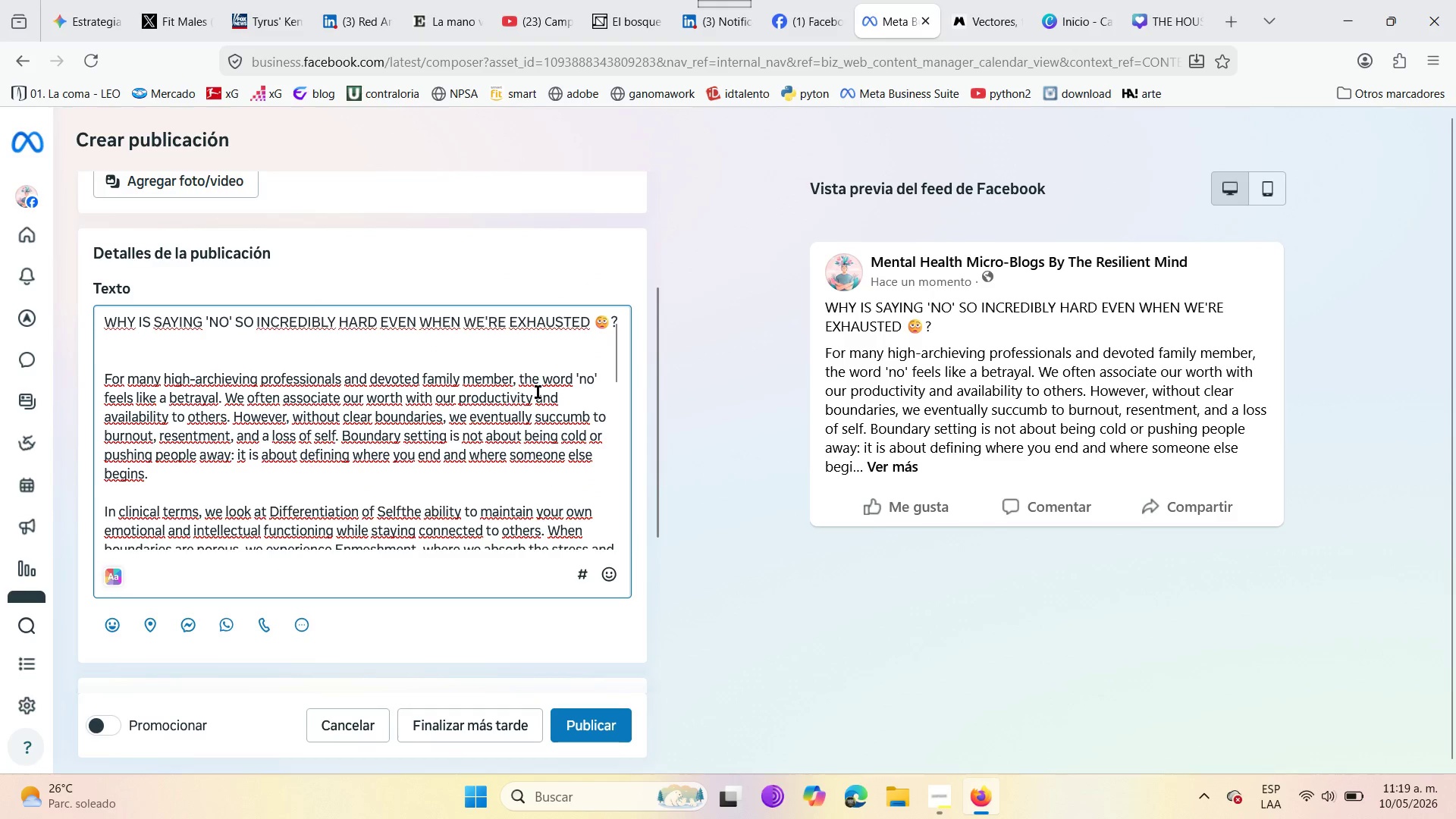 
left_click([600, 384])
 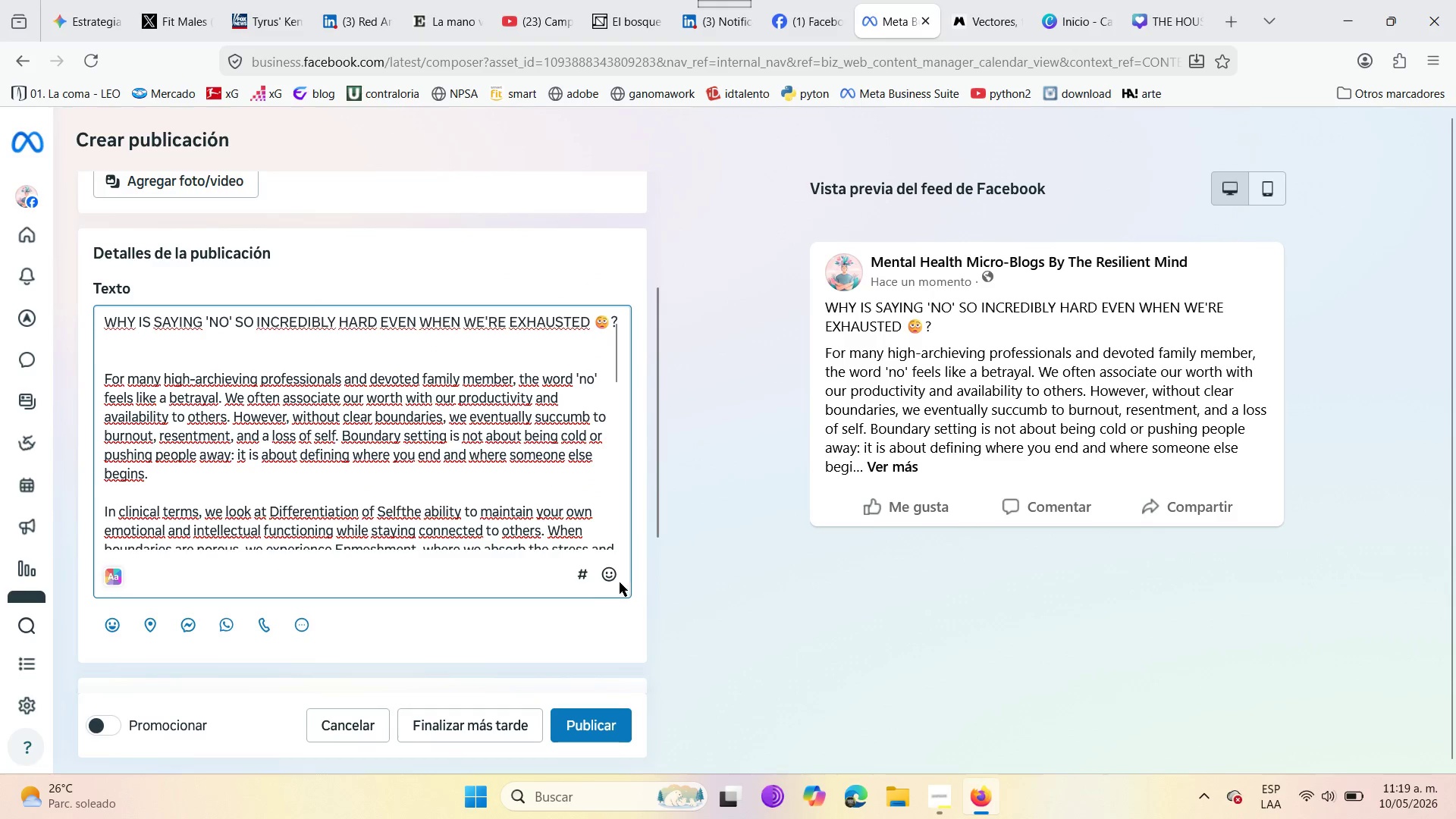 
left_click([605, 582])
 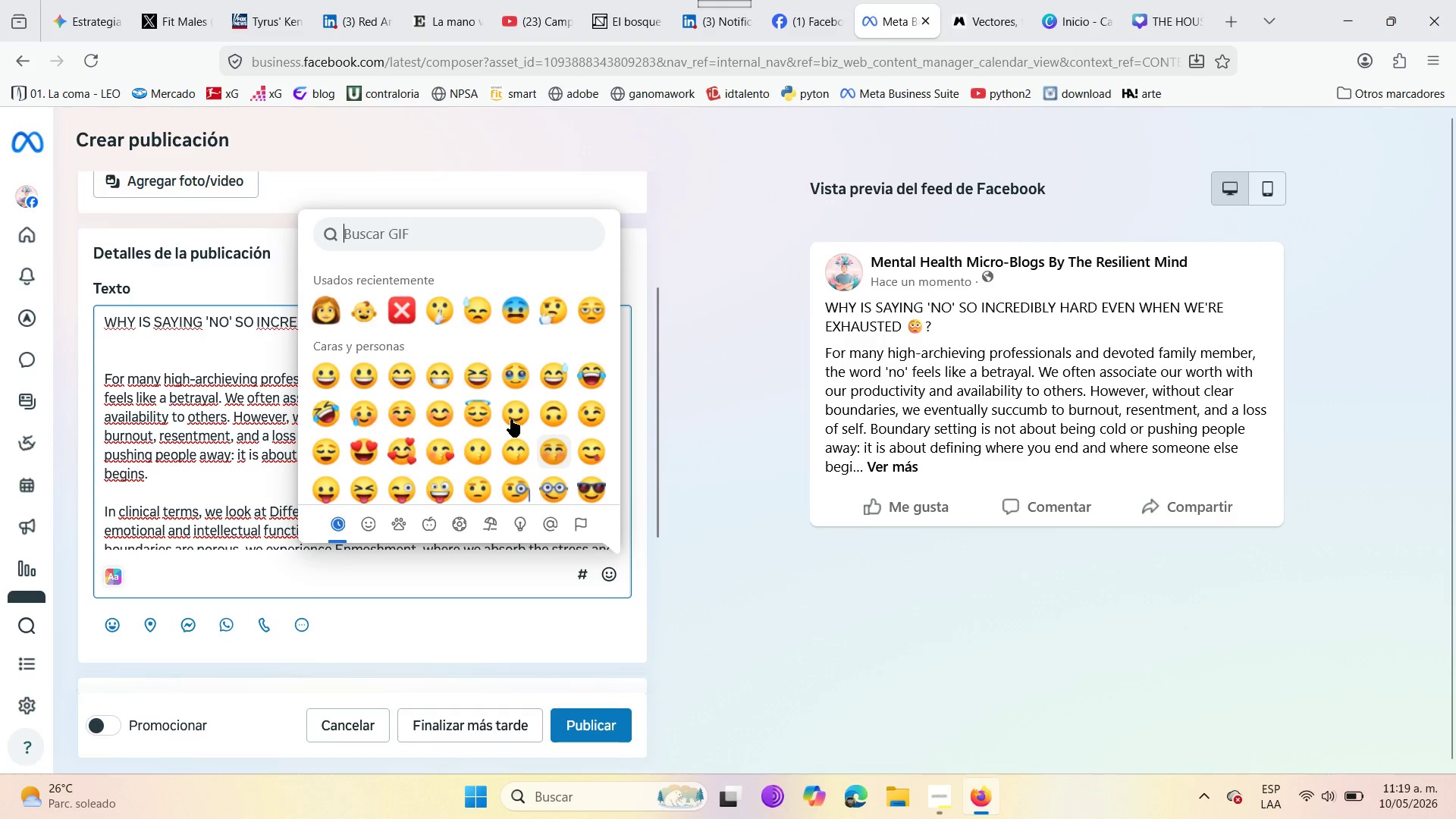 
left_click([400, 322])
 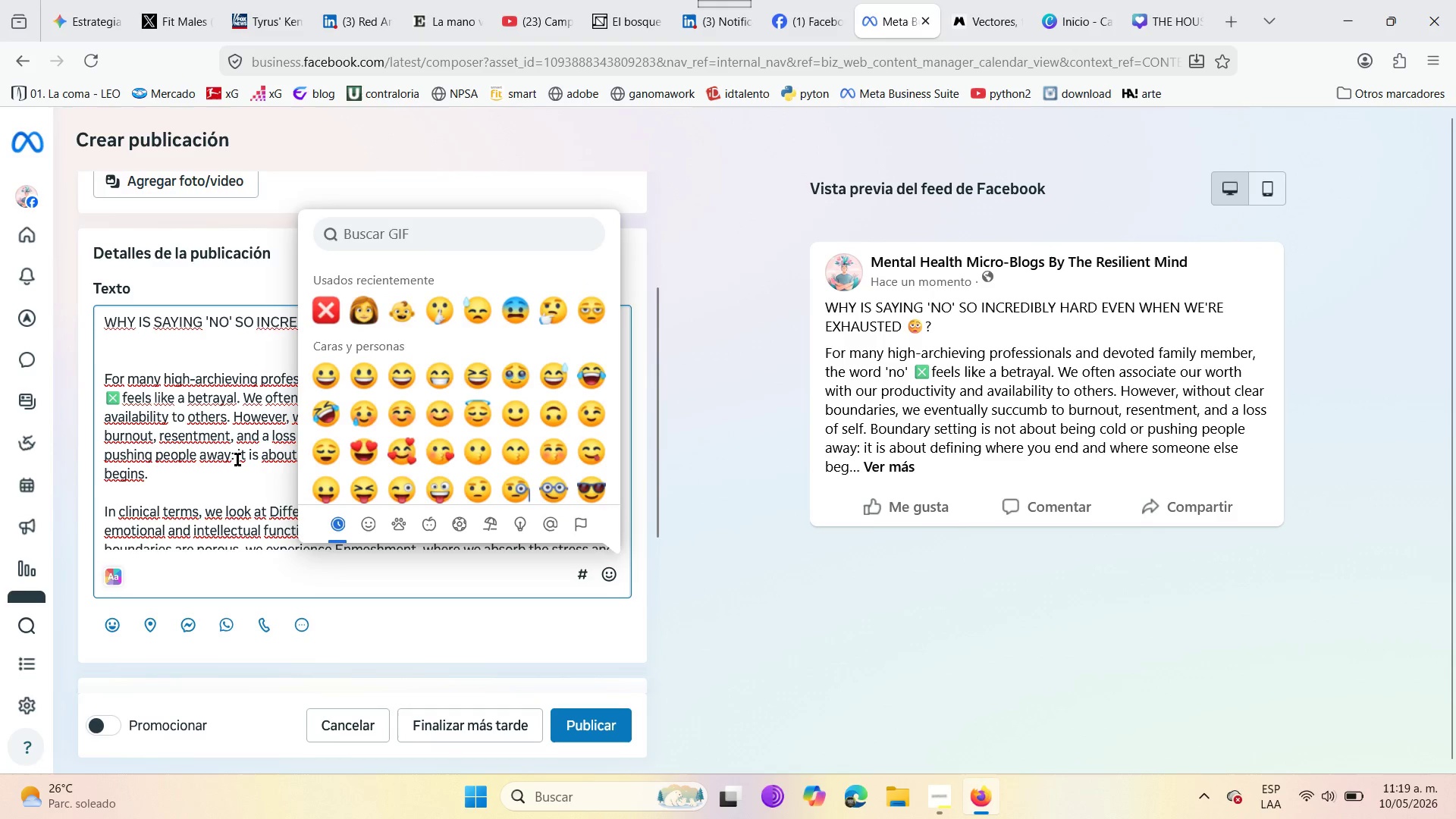 
left_click([237, 460])
 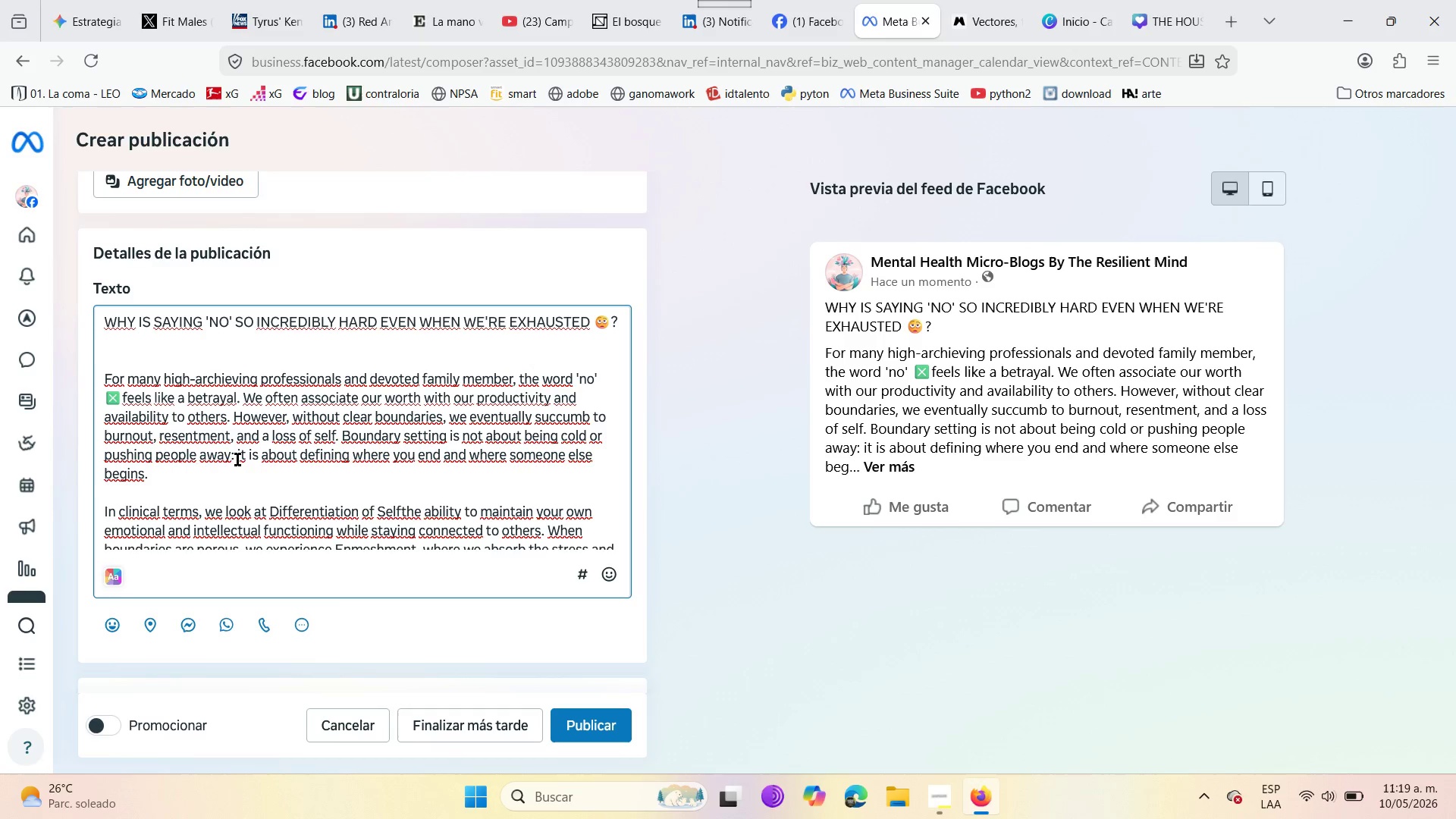 
scroll: coordinate [279, 447], scroll_direction: down, amount: 12.0
 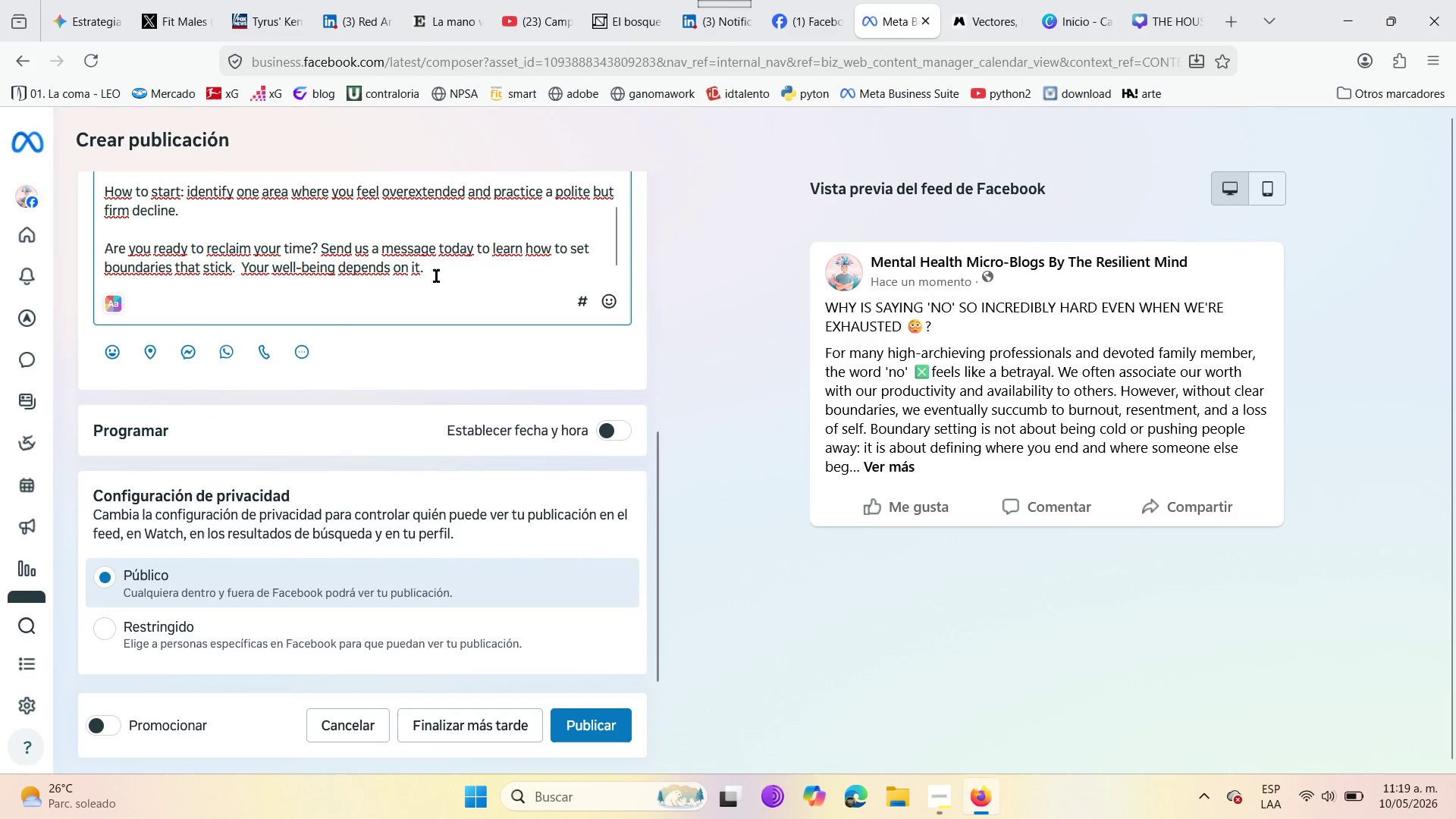 
left_click([428, 276])
 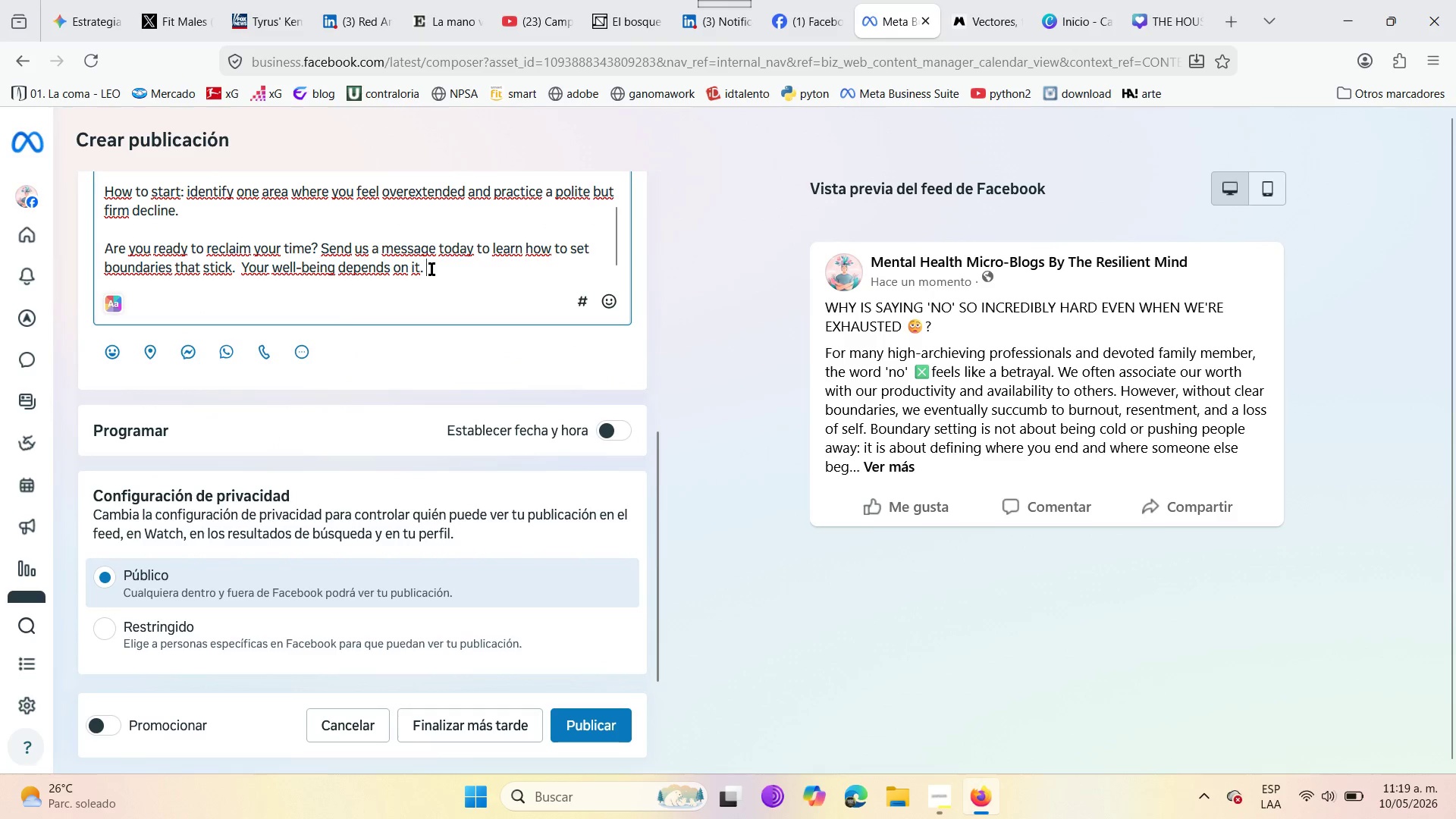 
key(Enter)
 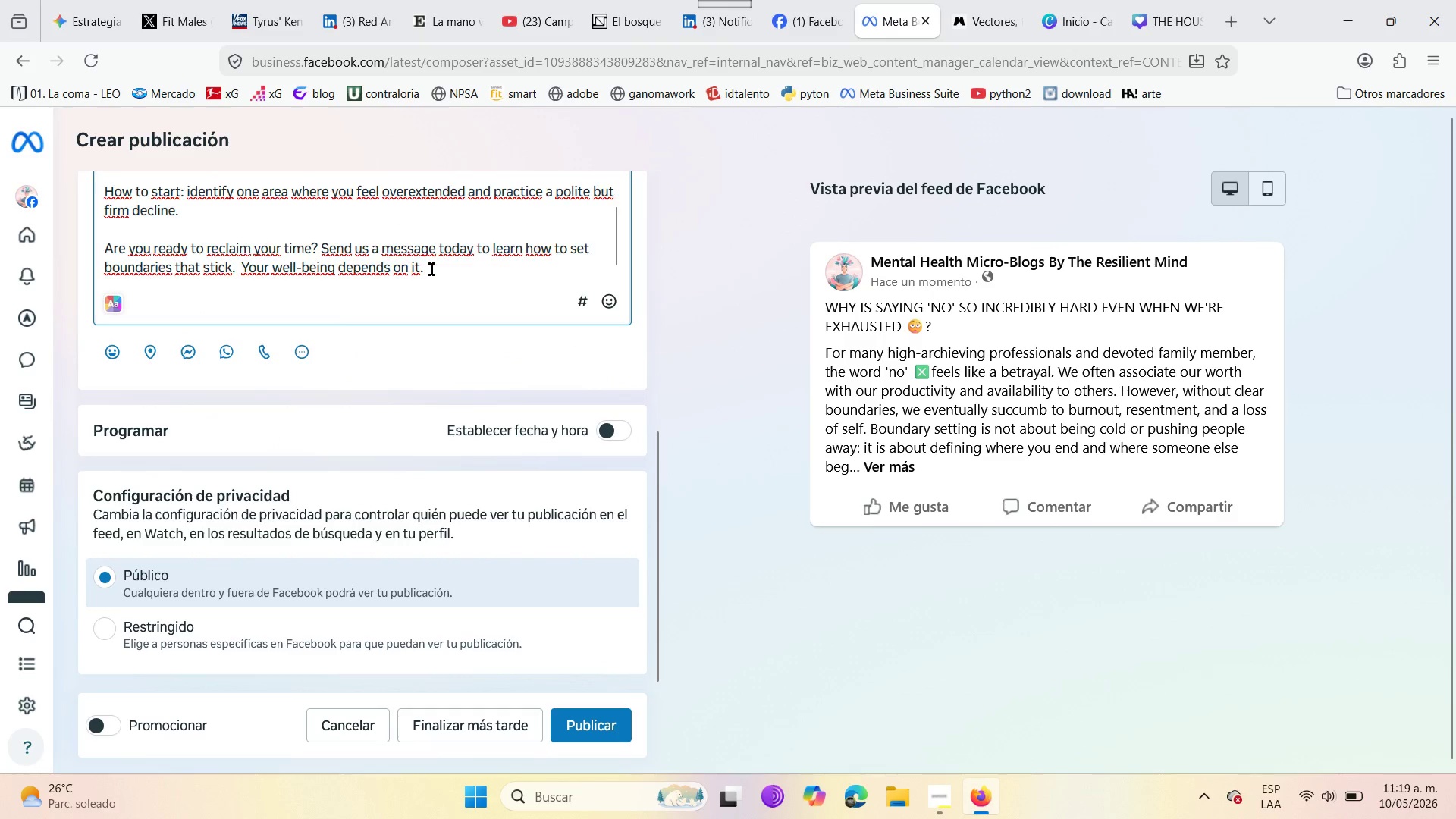 
key(Enter)
 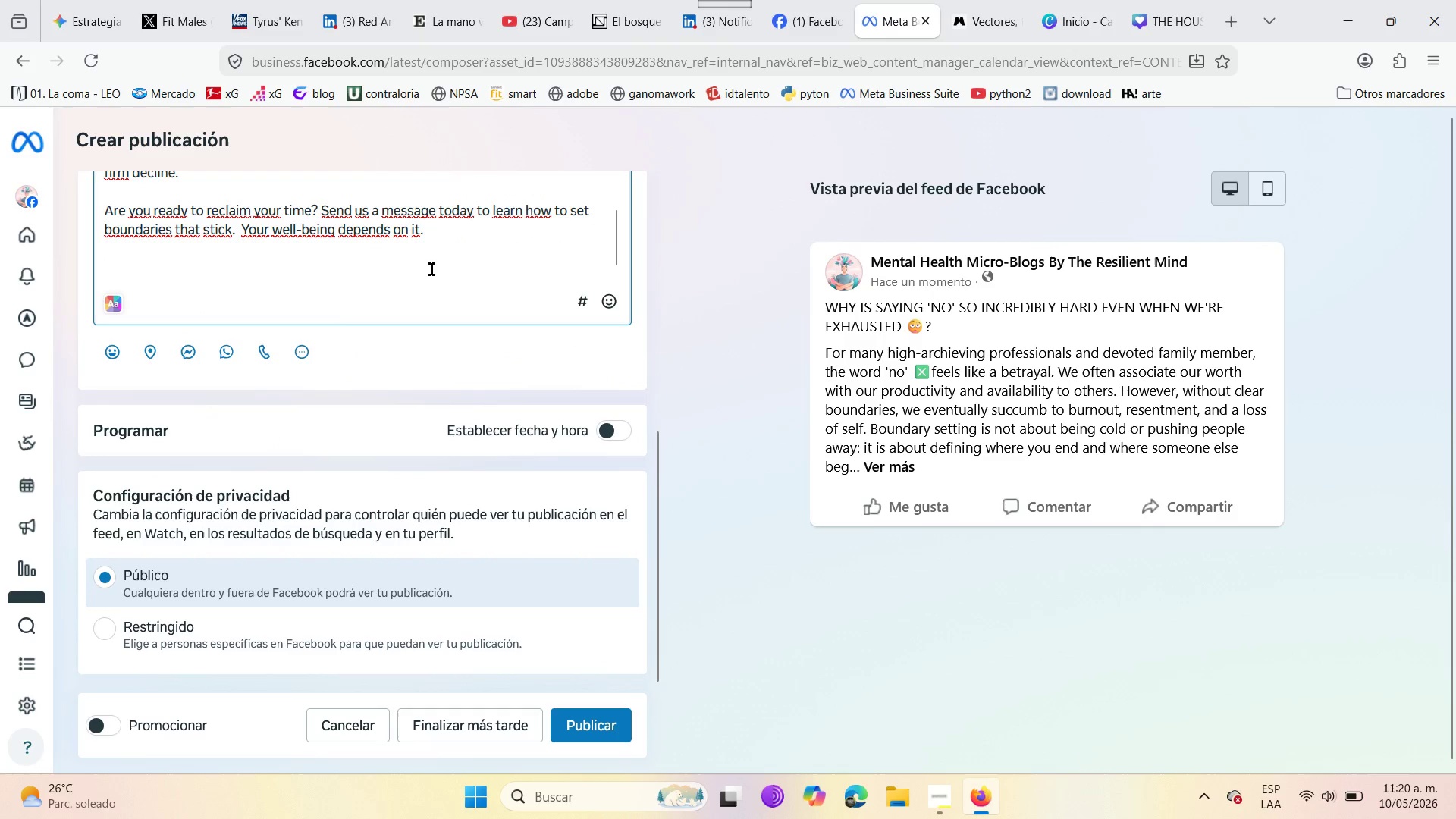 
key(Shift+3)
 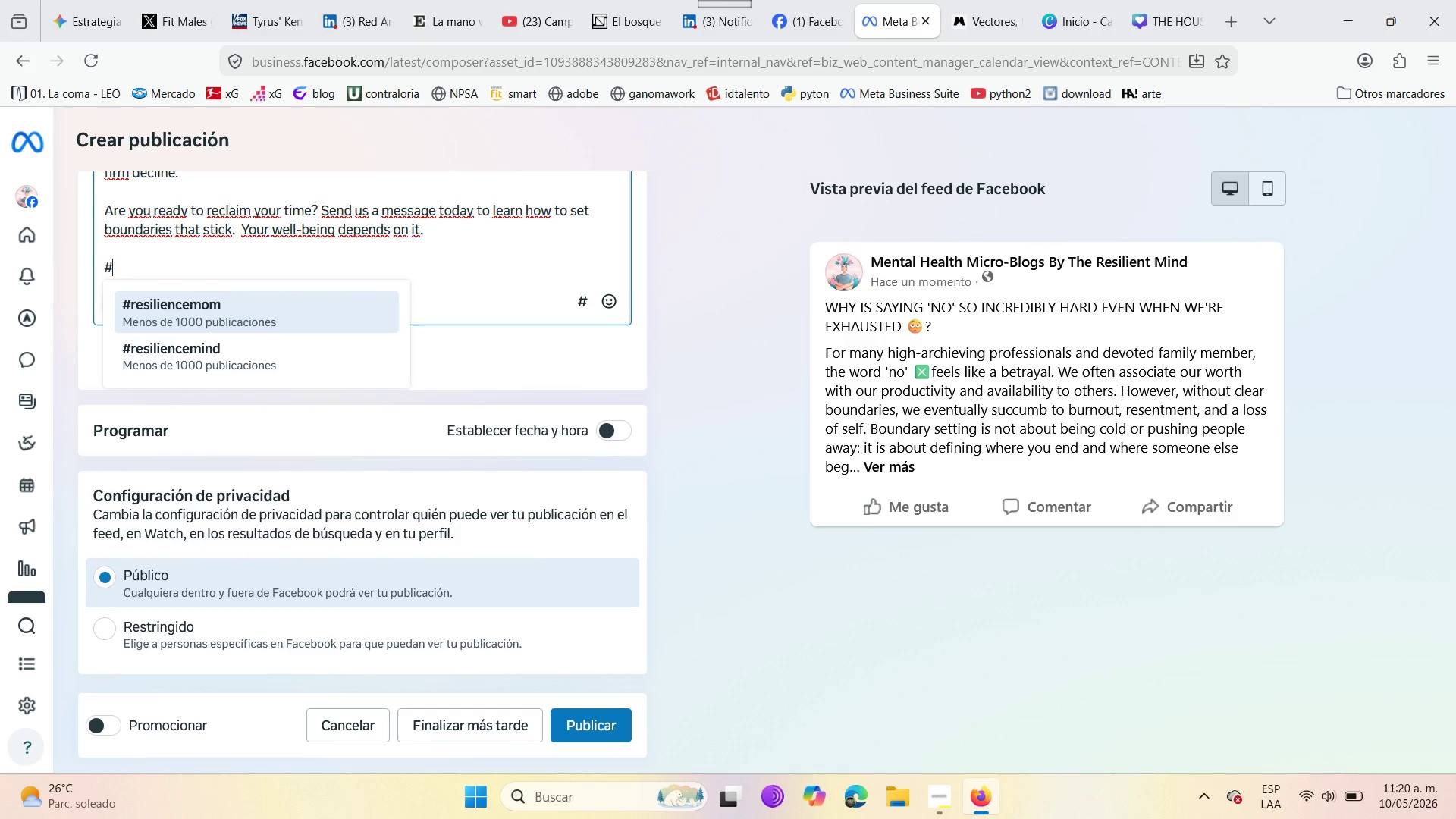 
type(reclaimyourtime)
 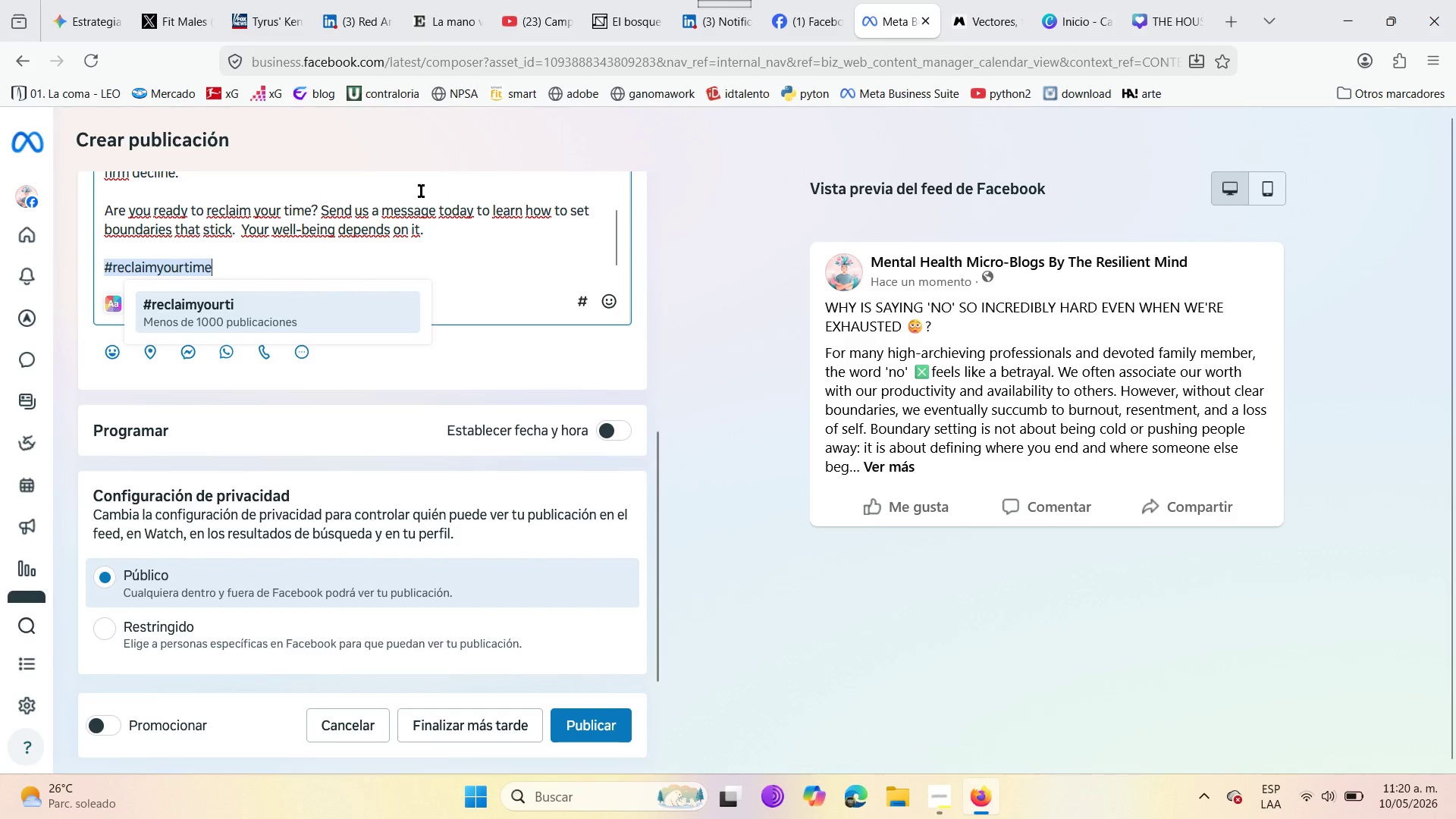 
wait(25.22)
 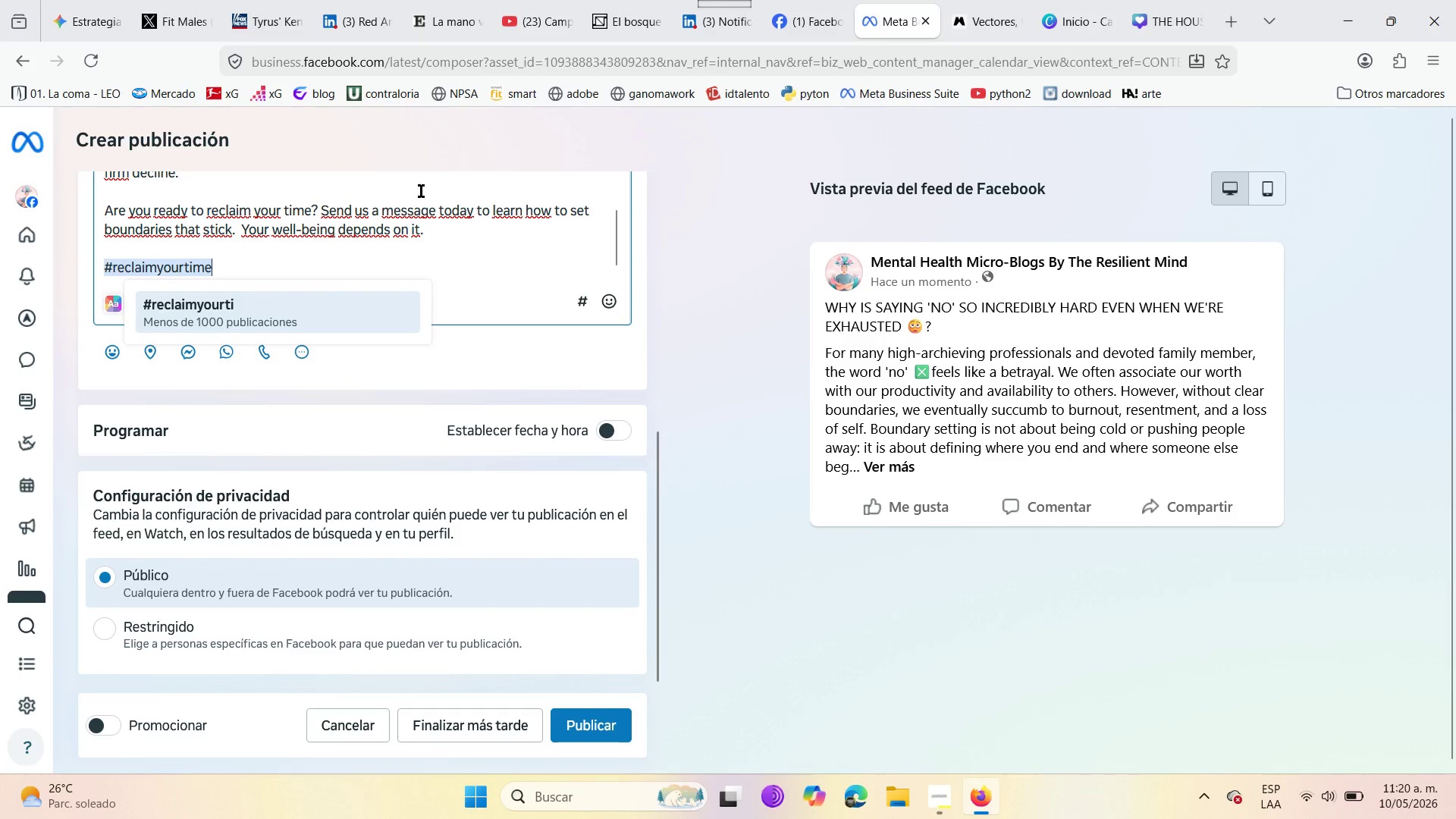 
left_click([284, 271])
 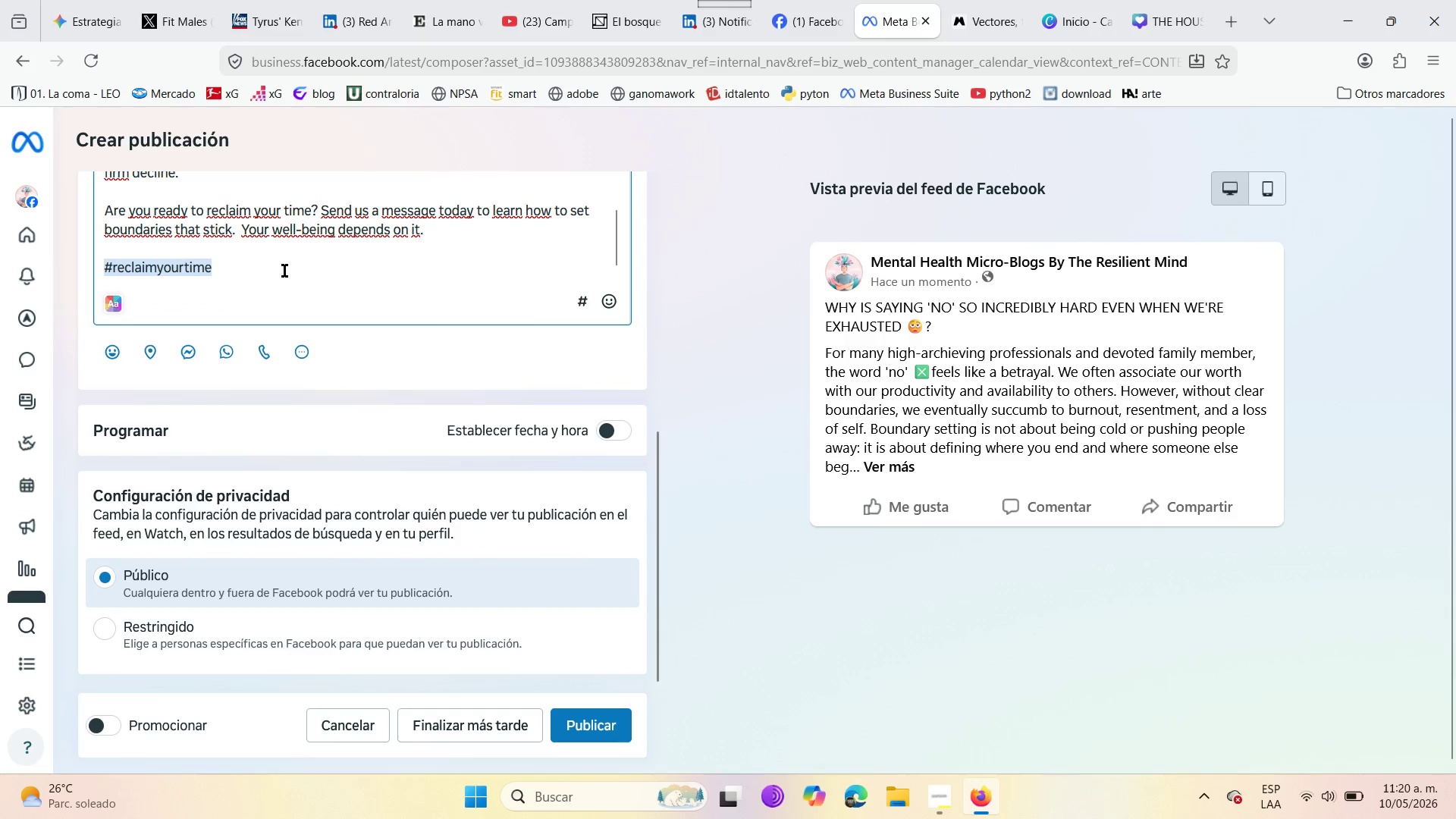 
key(Enter)
 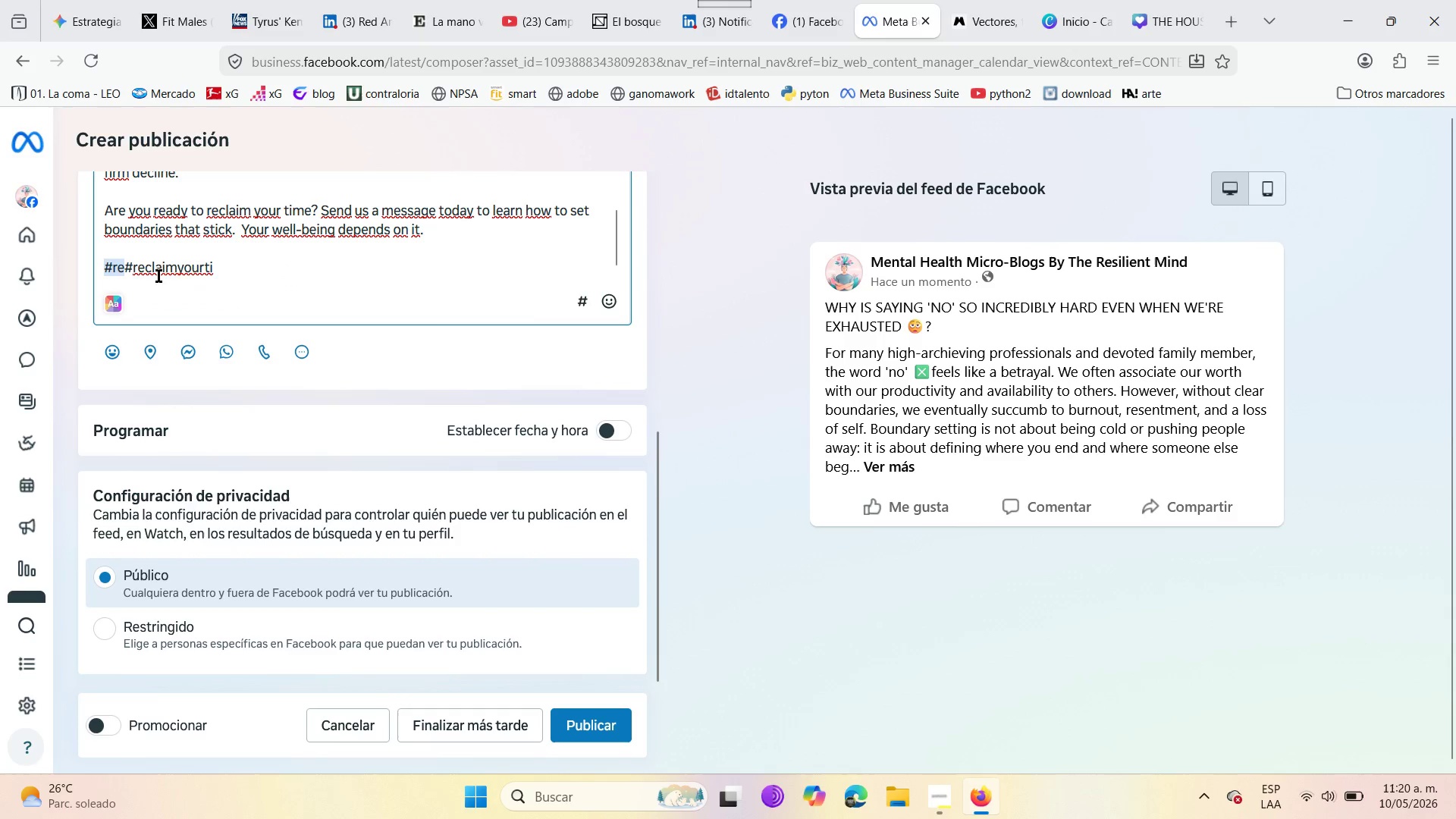 
left_click([217, 275])
 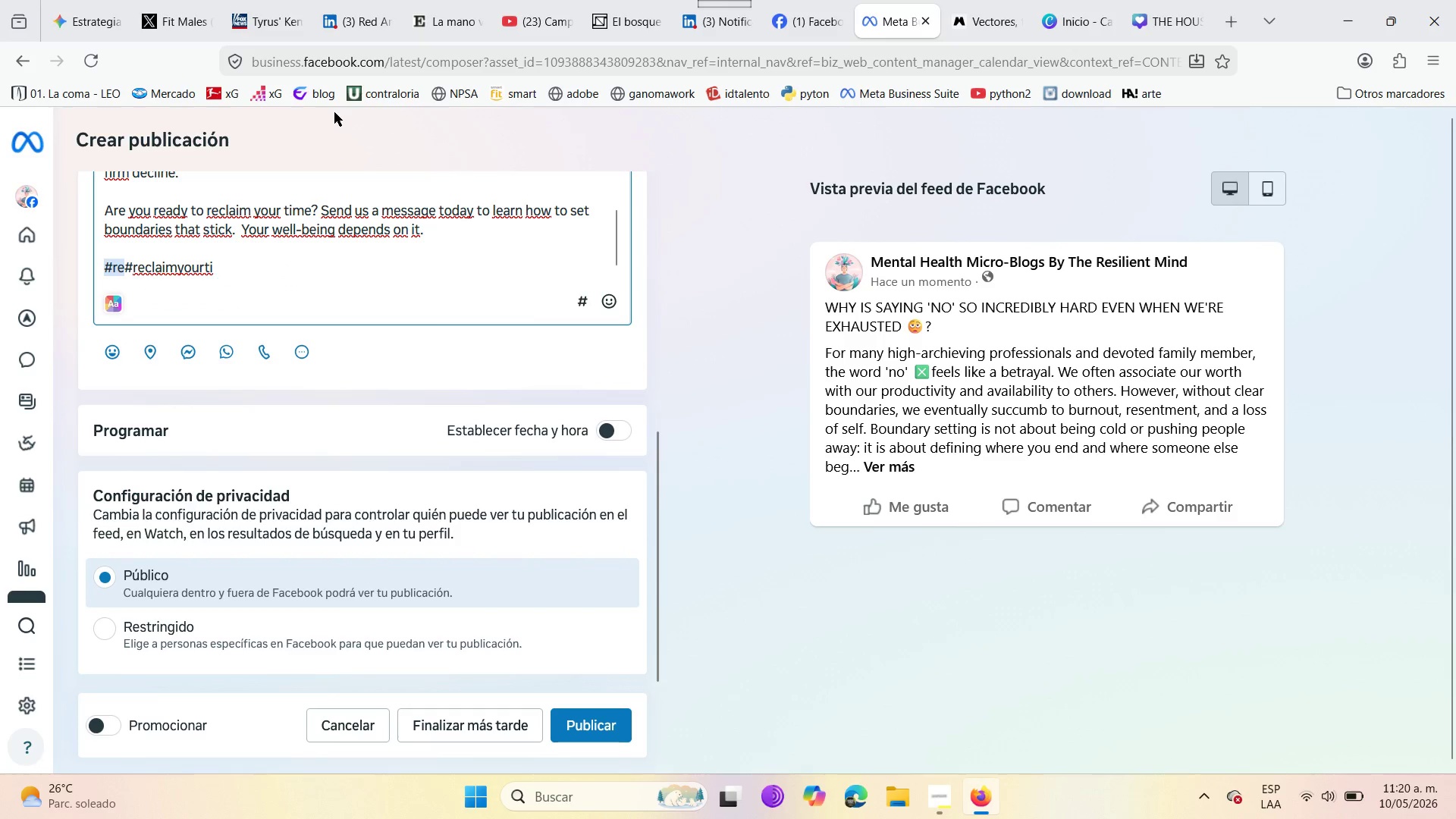 
key(Backspace)
type(me )
 